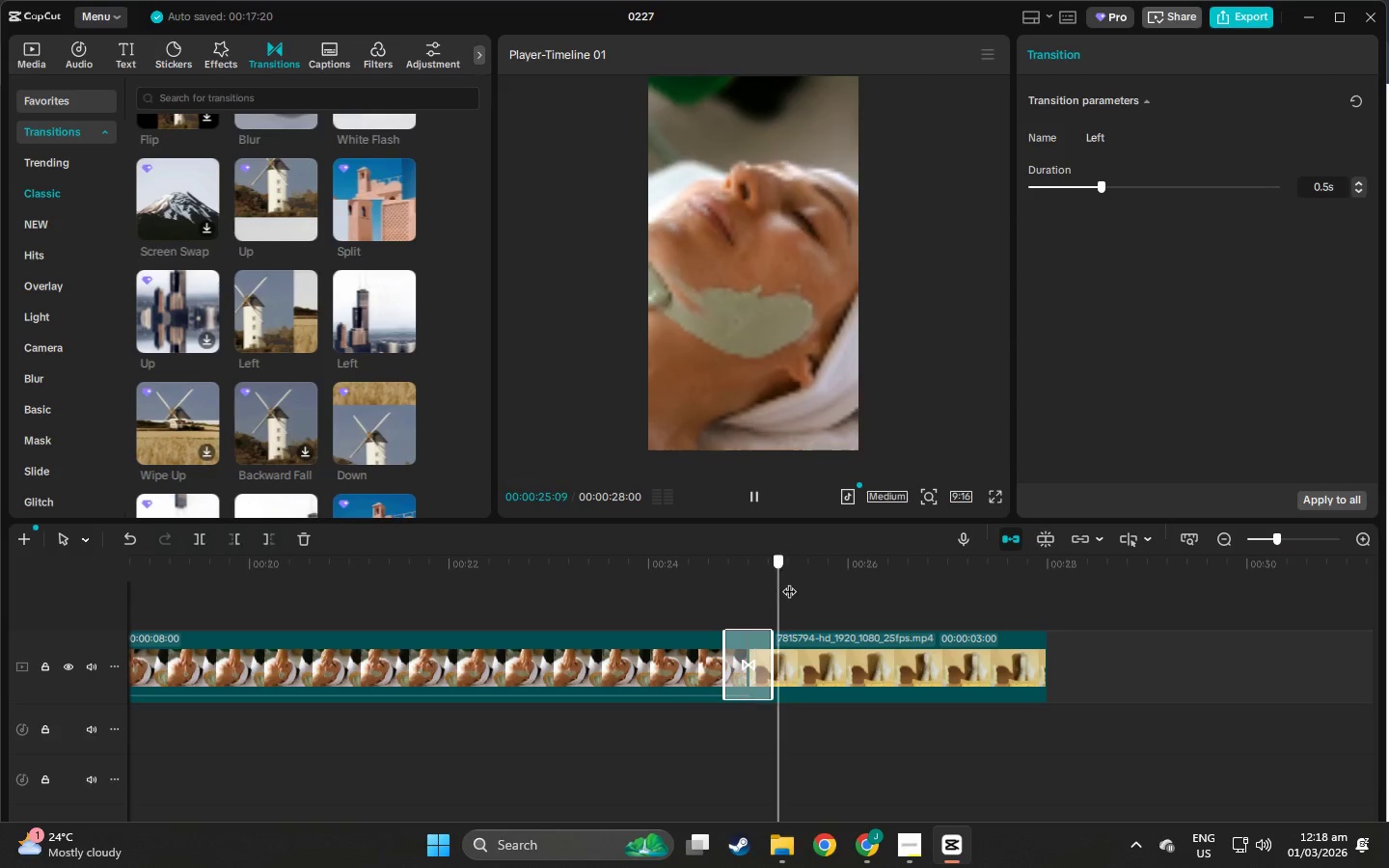 
key(Space)
 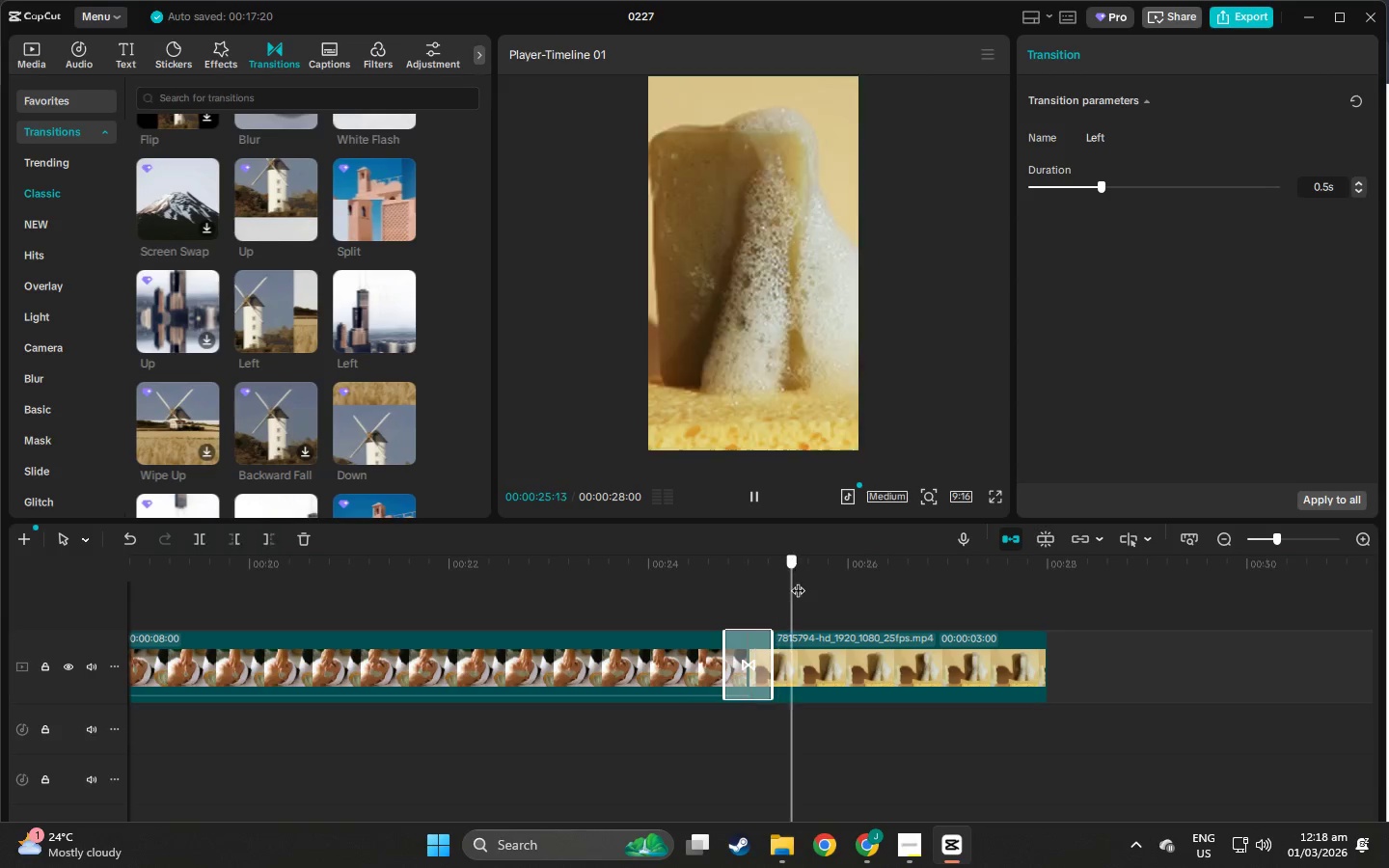 
key(Space)
 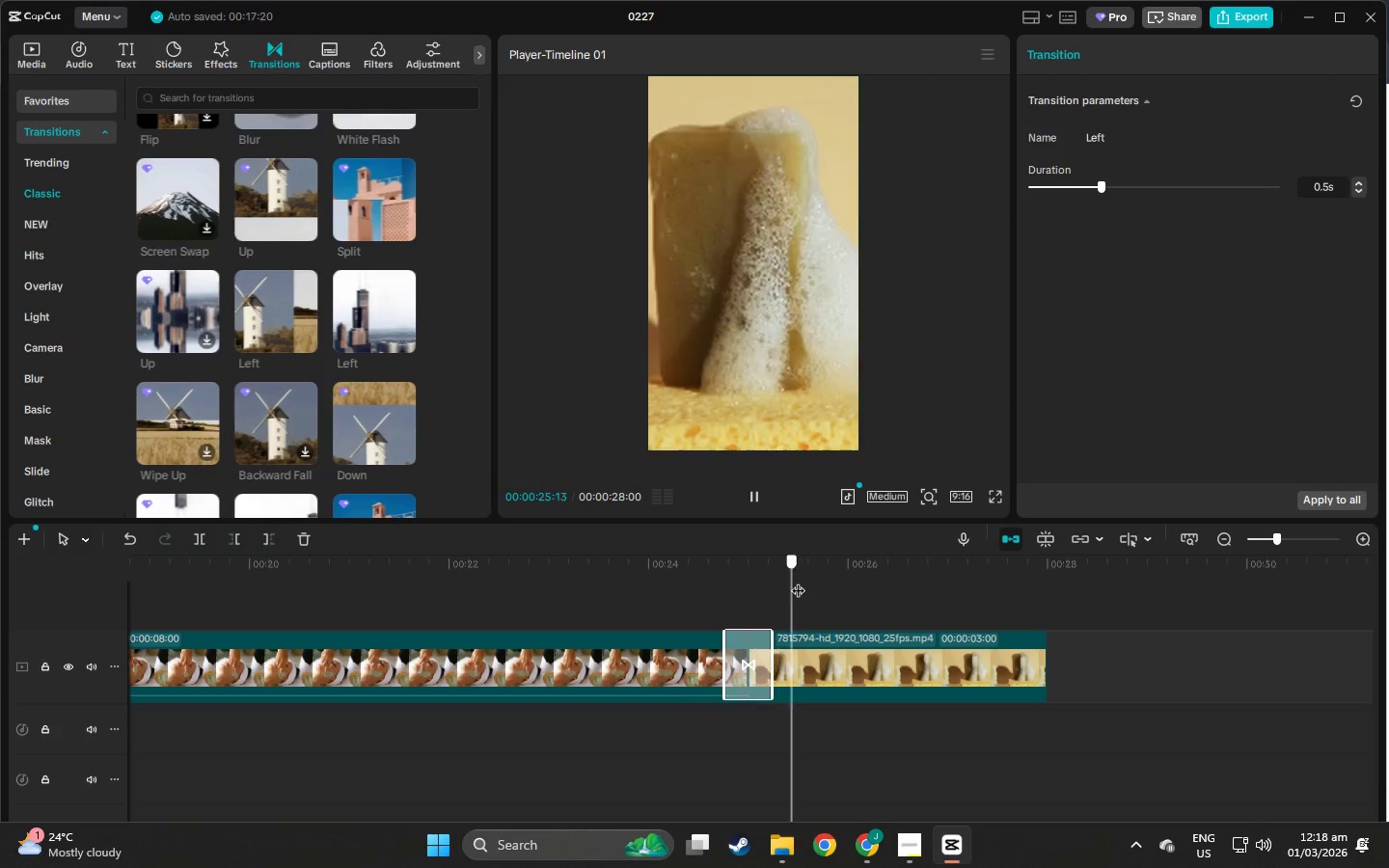 
key(Space)
 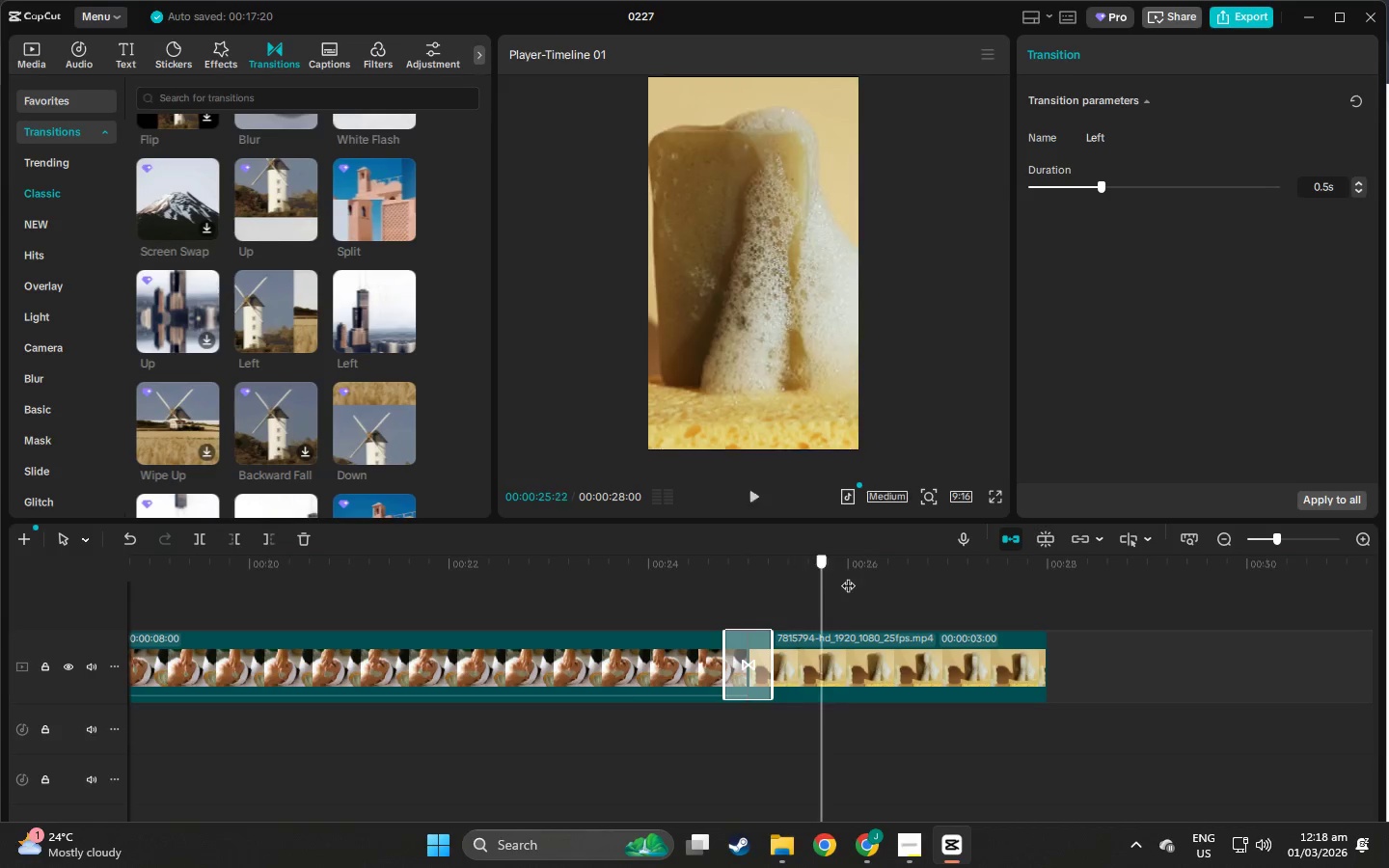 
hold_key(key=Space, duration=1.51)
 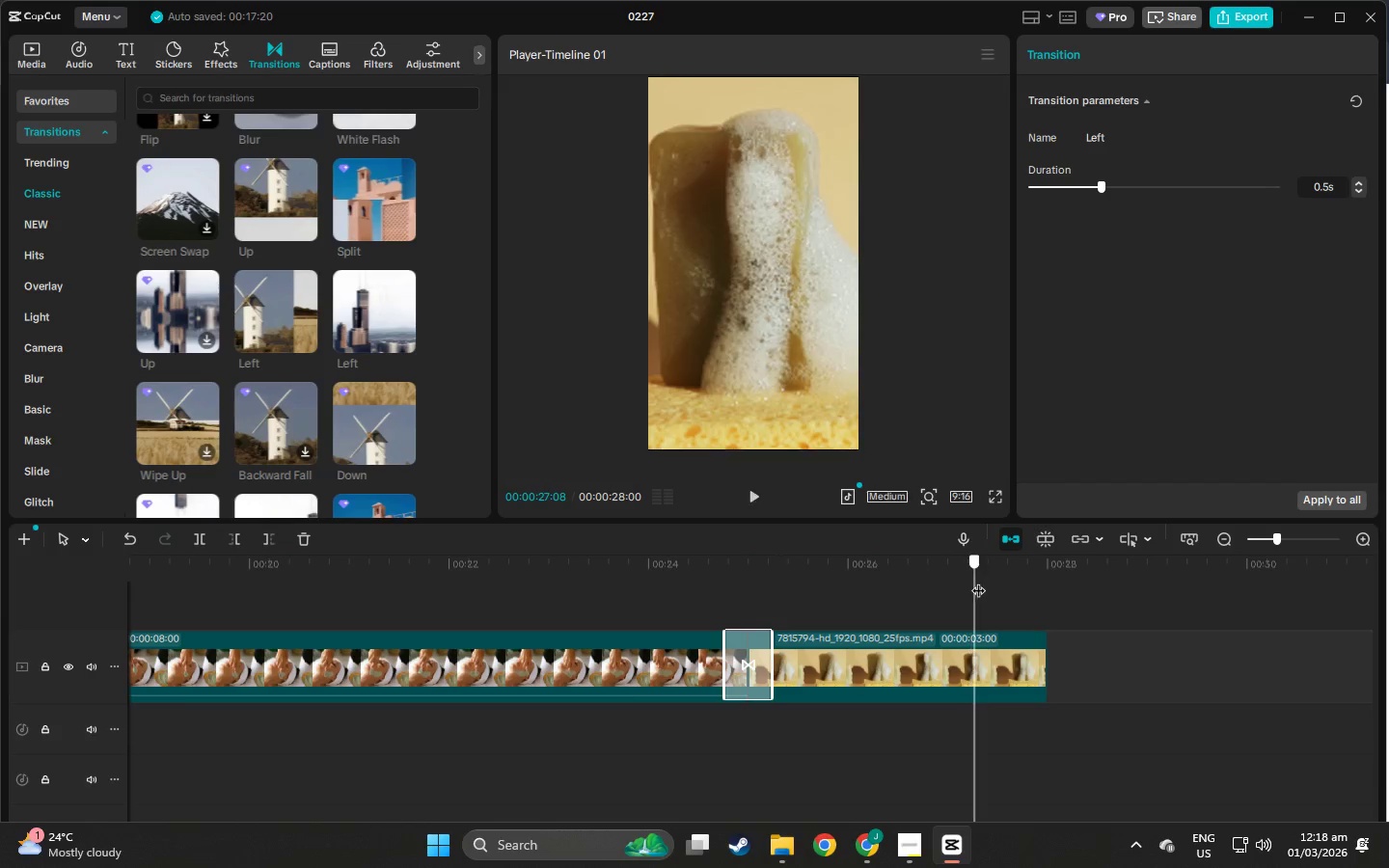 
hold_key(key=Space, duration=1.5)
 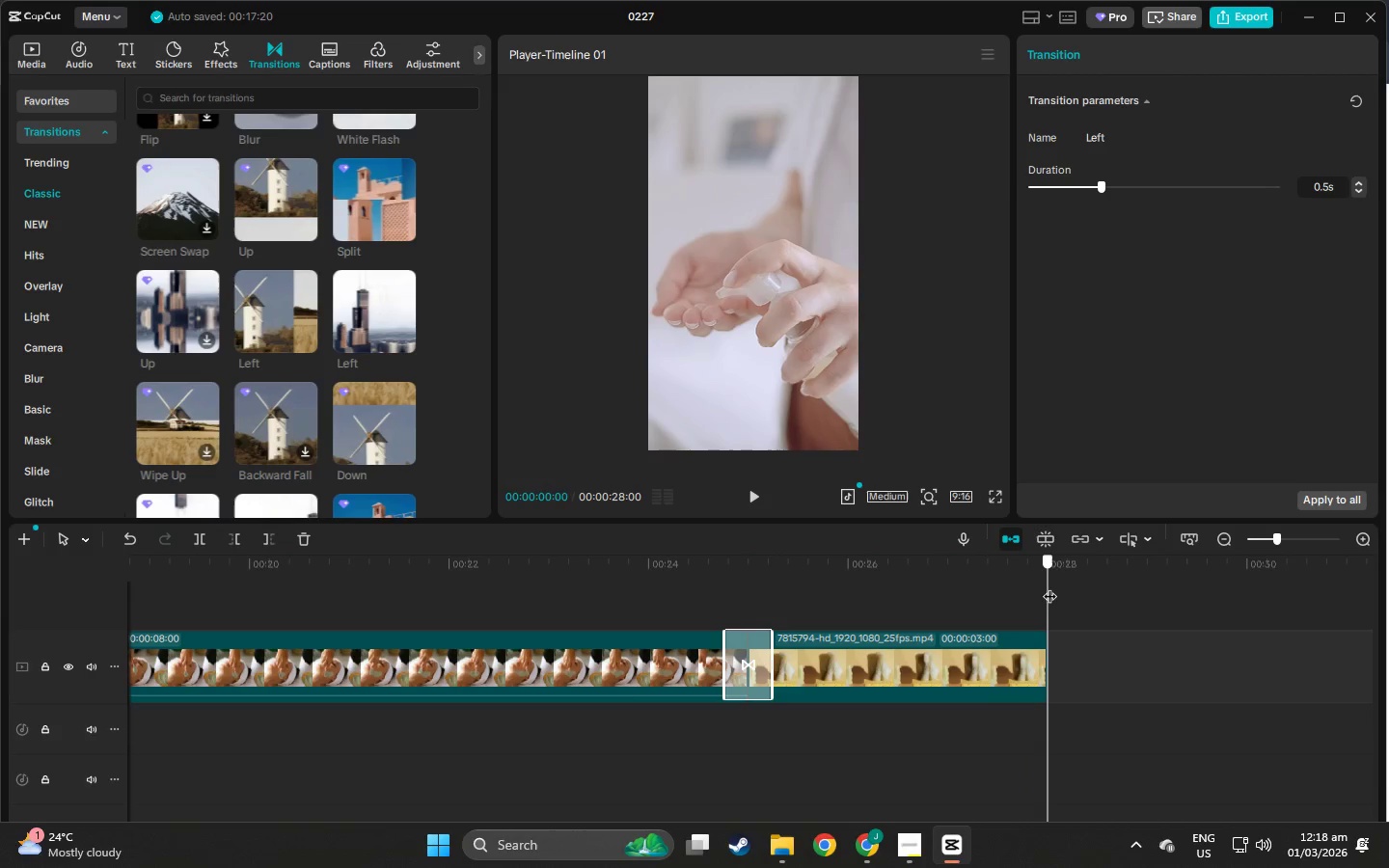 
hold_key(key=Space, duration=1.27)
 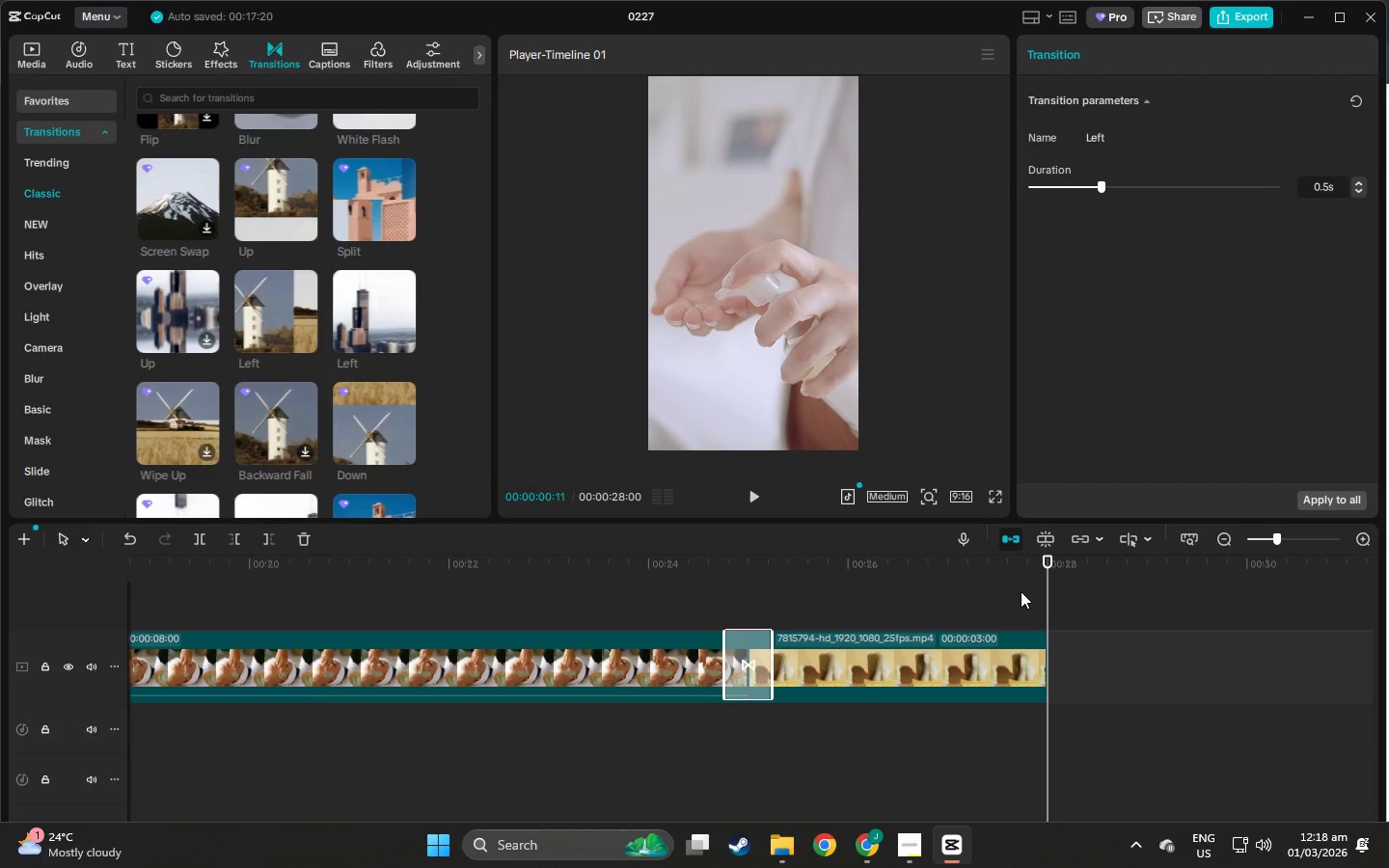 
scroll: coordinate [1017, 708], scroll_direction: up, amount: 2.0
 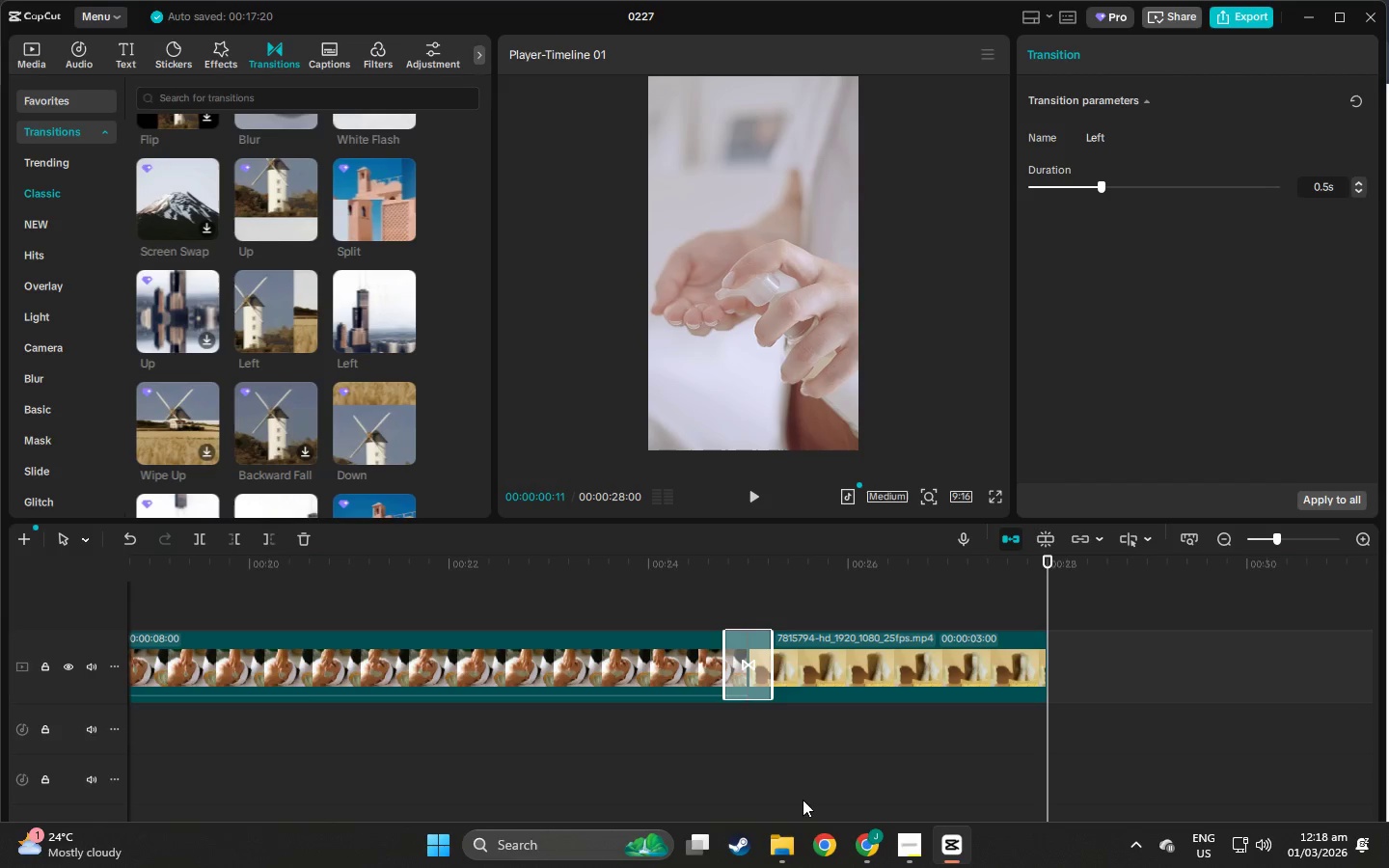 
scroll: coordinate [1013, 653], scroll_direction: down, amount: 3.0
 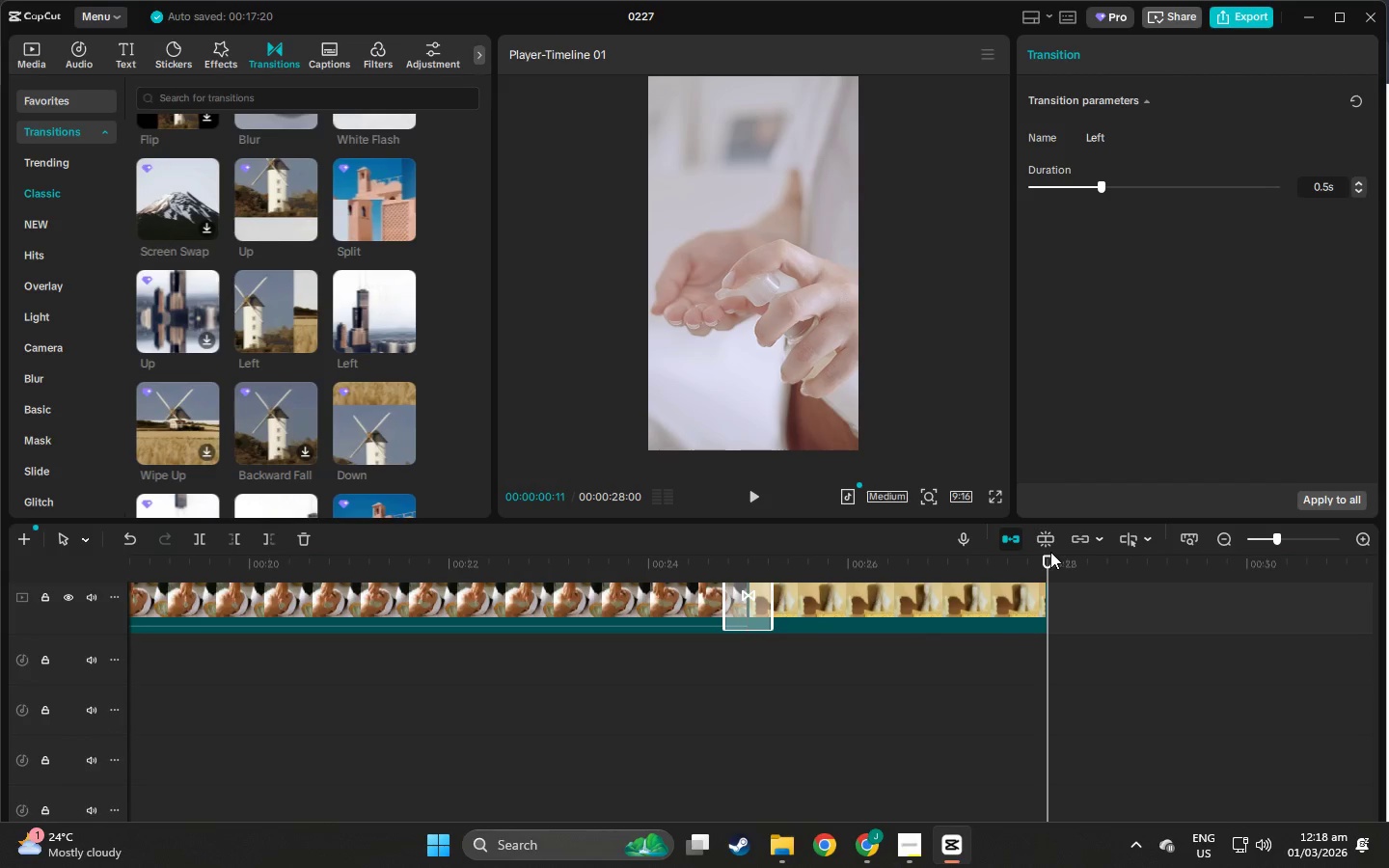 
scroll: coordinate [1053, 636], scroll_direction: up, amount: 5.0
 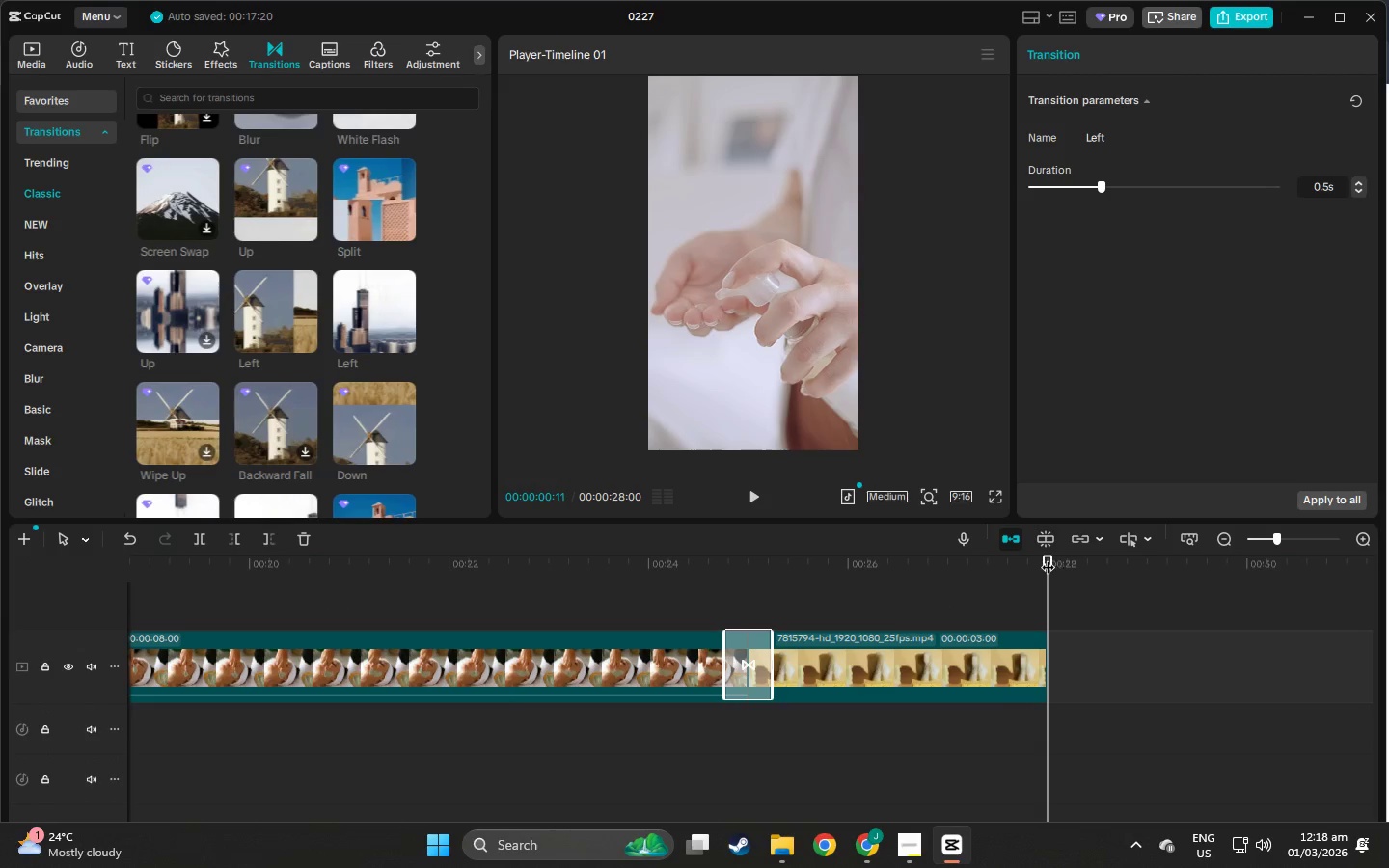 
left_click_drag(start_coordinate=[1051, 568], to_coordinate=[1073, 573])
 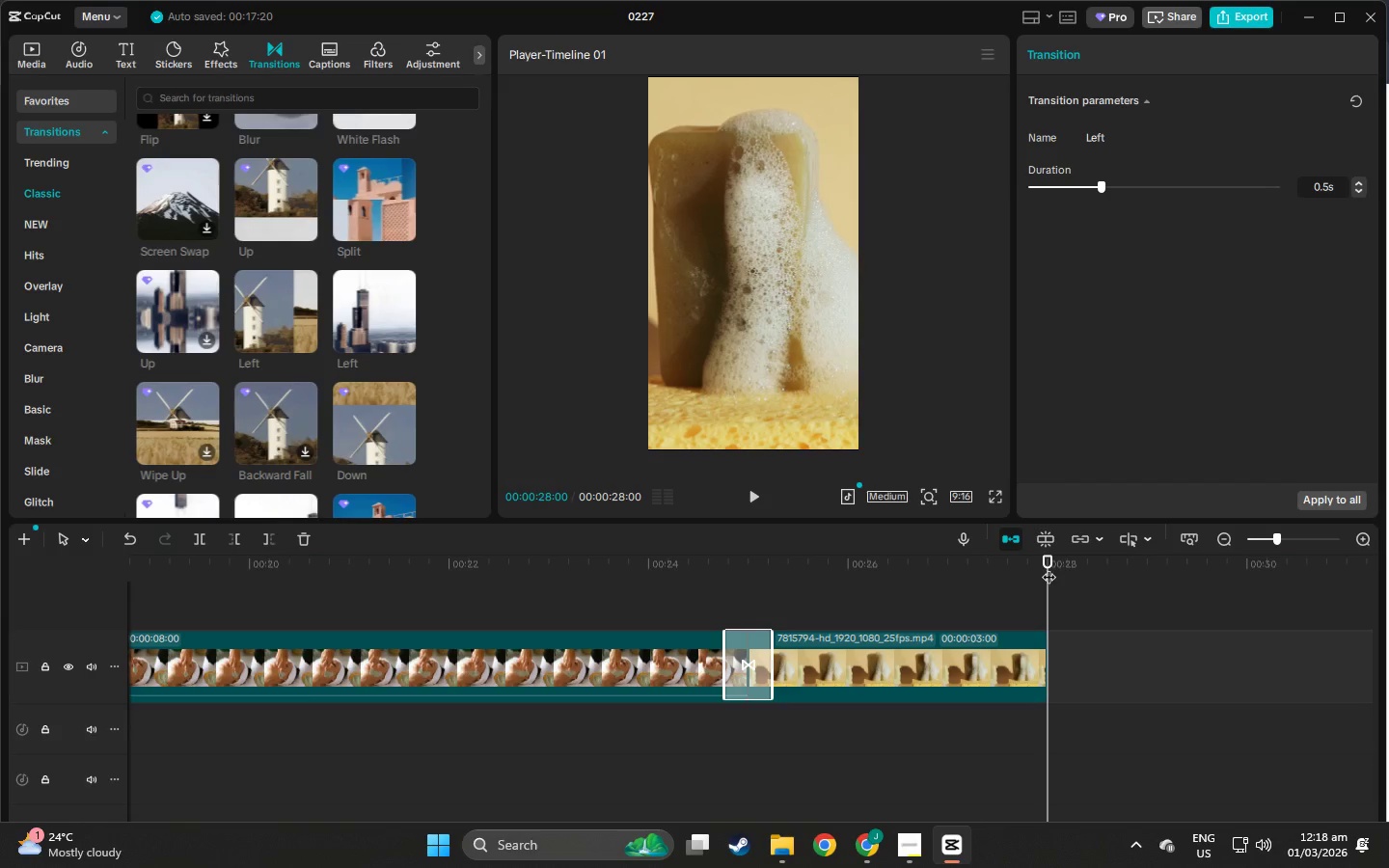 
left_click_drag(start_coordinate=[1049, 565], to_coordinate=[1068, 569])
 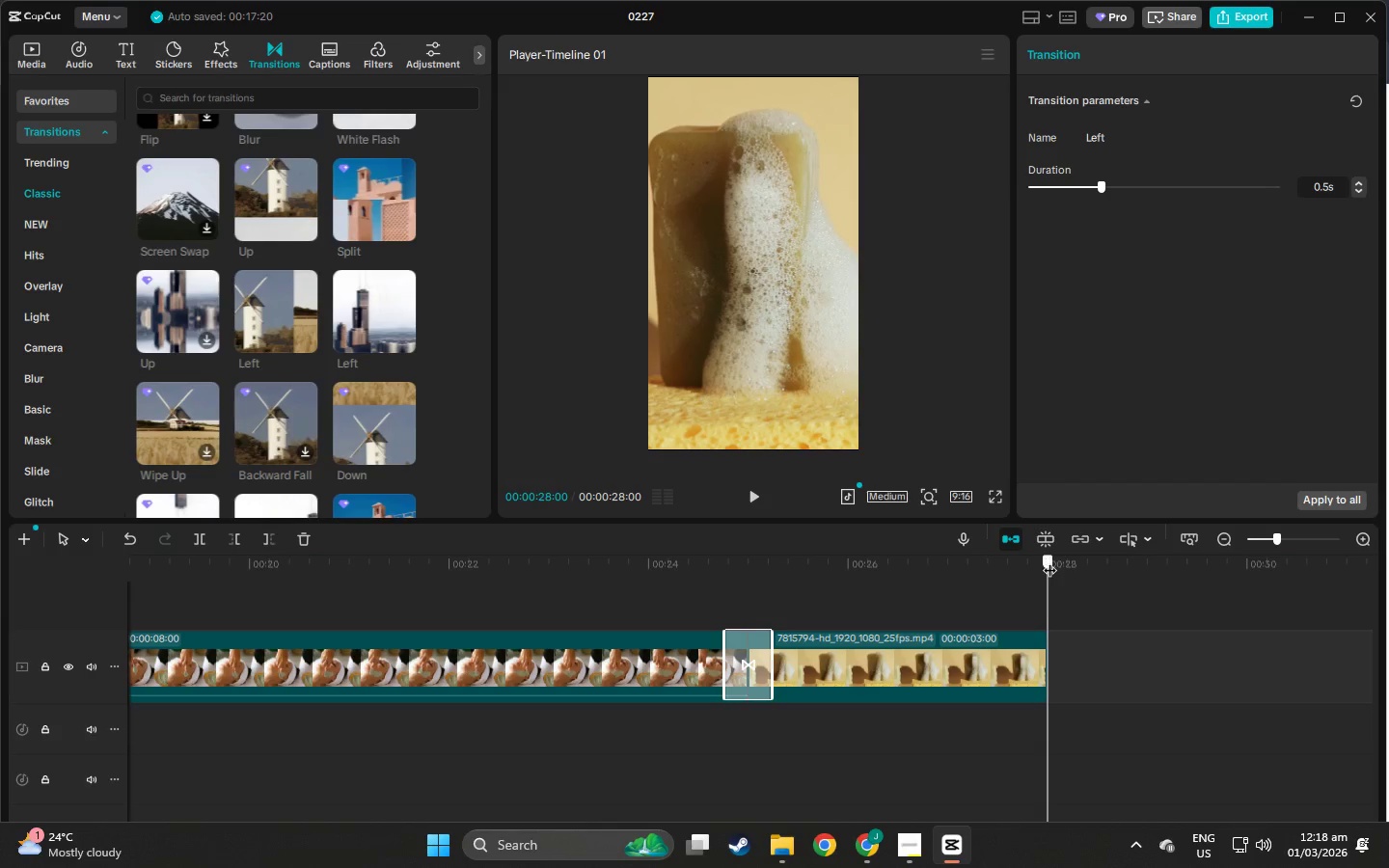 
left_click_drag(start_coordinate=[1049, 560], to_coordinate=[1067, 562])
 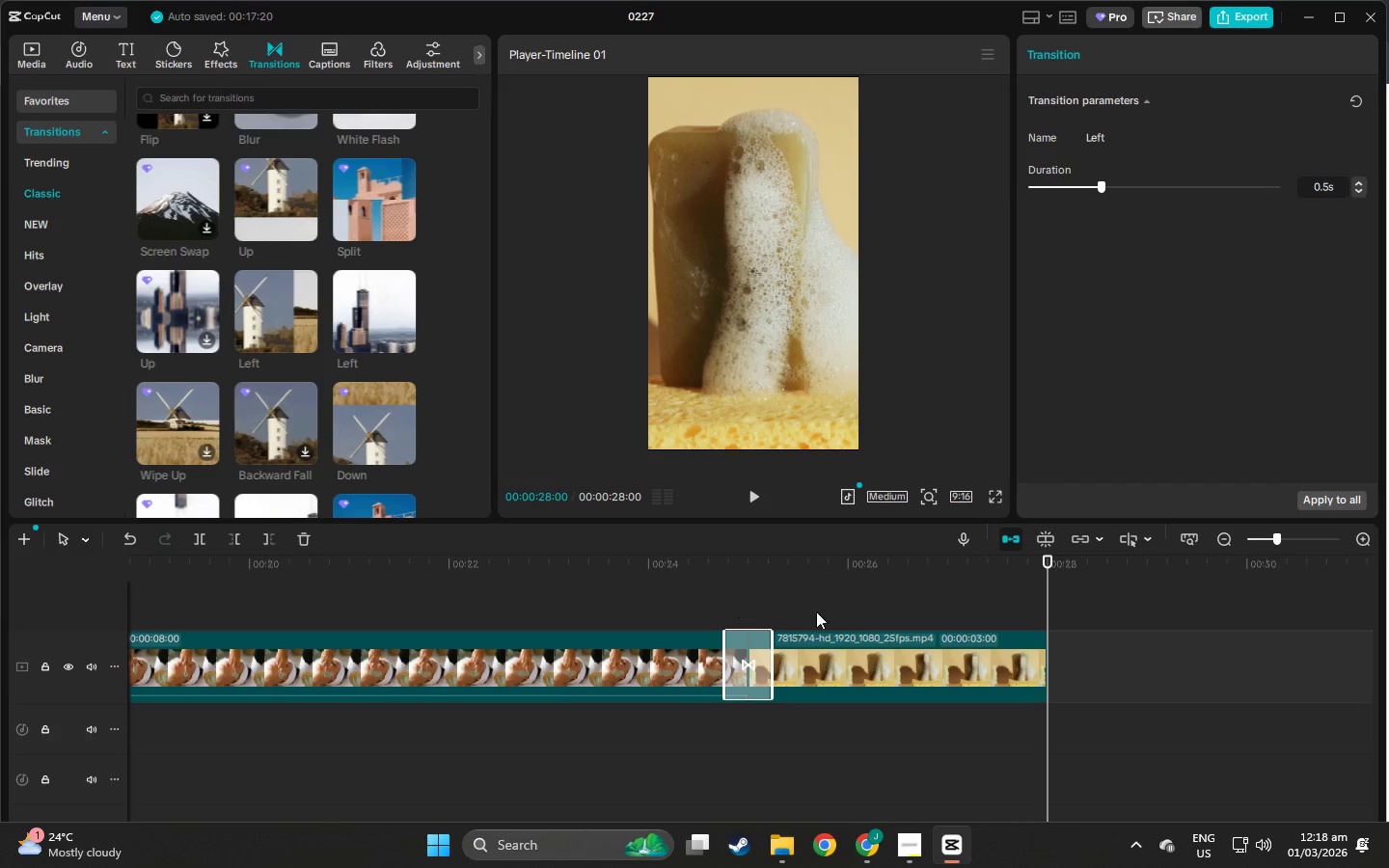 
wait(5.22)
 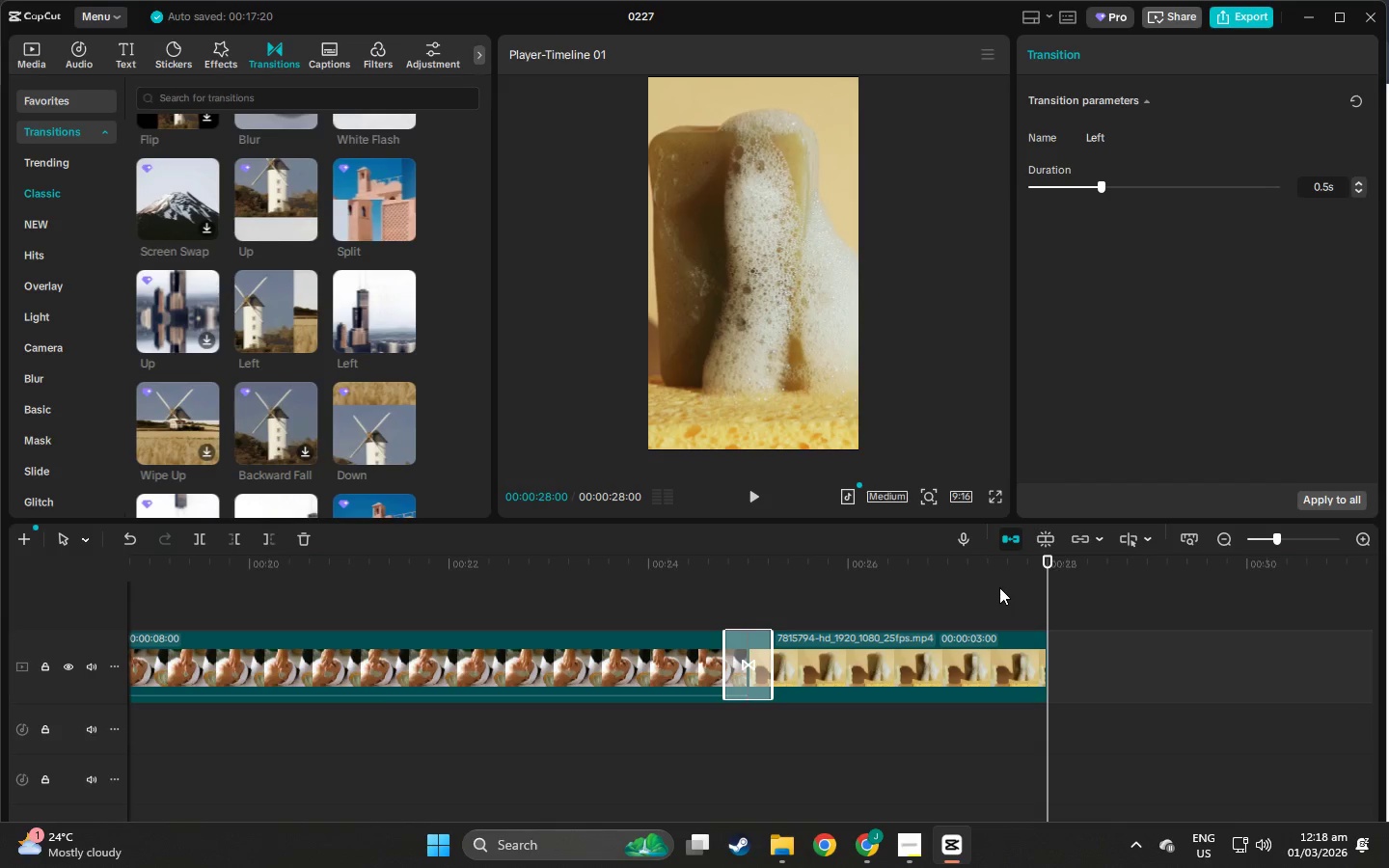 
key(Alt+Tab)
 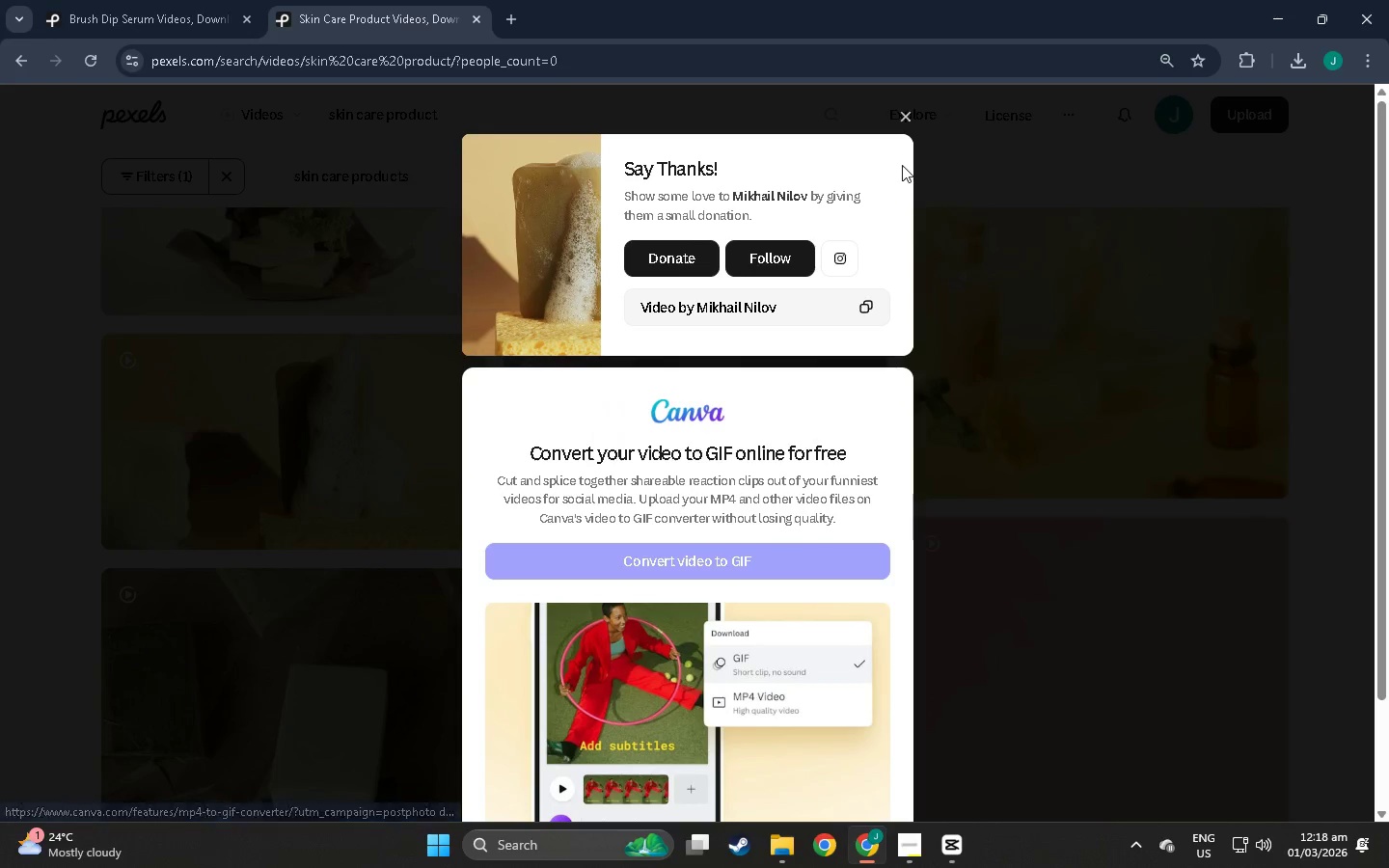 
left_click([908, 122])
 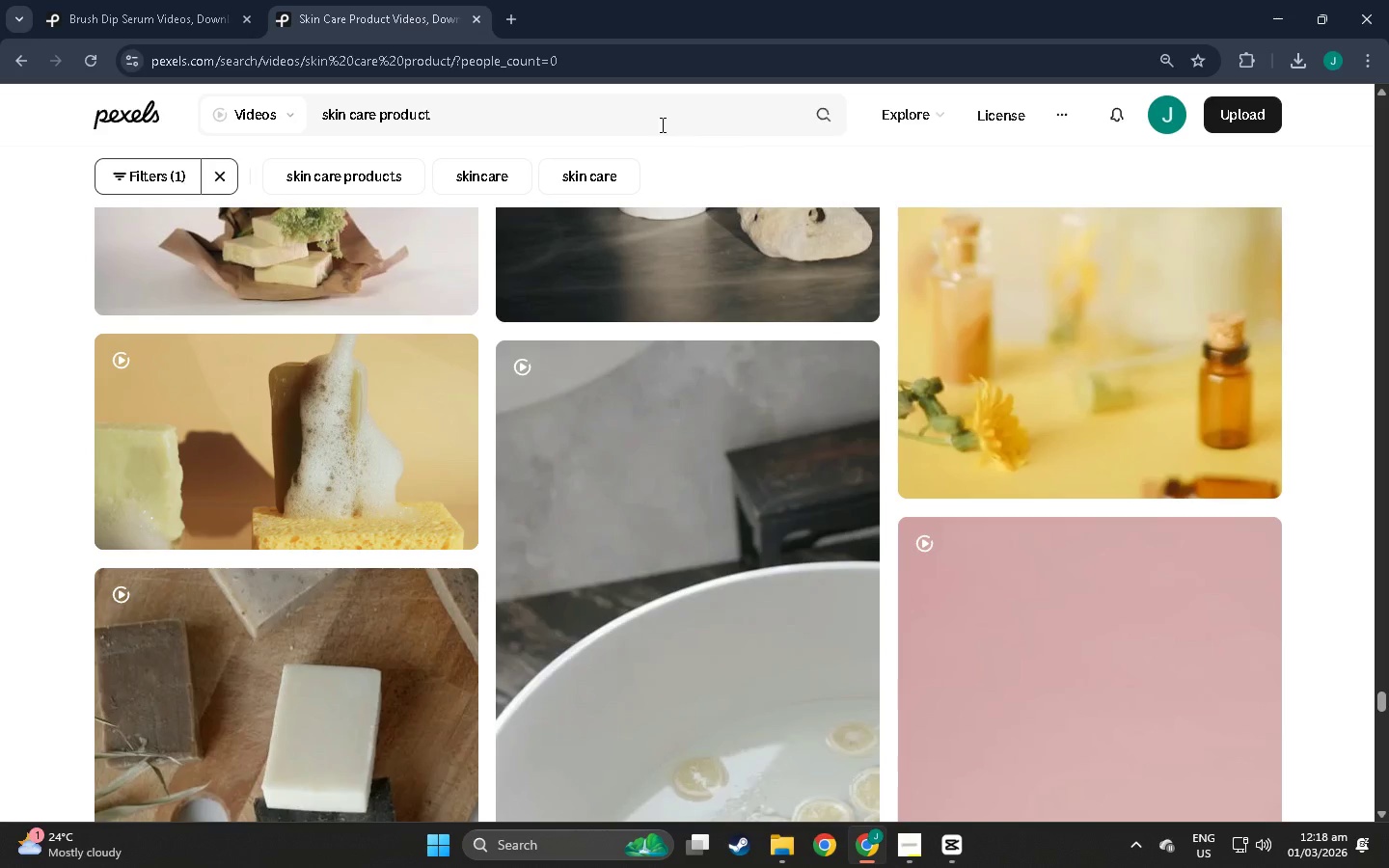 
left_click_drag(start_coordinate=[618, 119], to_coordinate=[290, 117])
 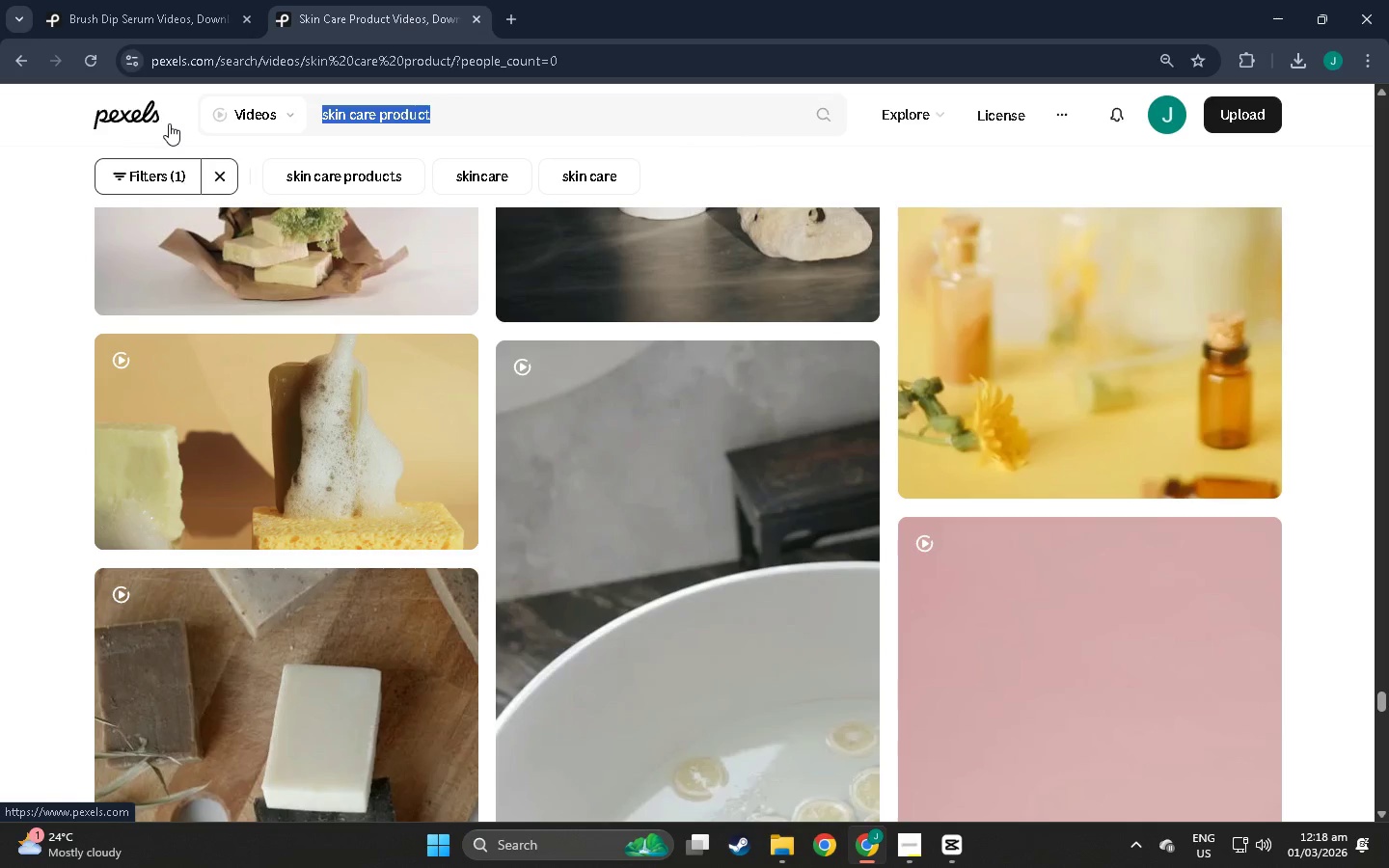 
type(s)
key(Backspace)
key(Backspace)
key(Backspace)
type(clay masjk=)
key(Backspace)
key(Backspace)
key(Backspace)
type(k close uo)
key(Backspace)
type(p)
 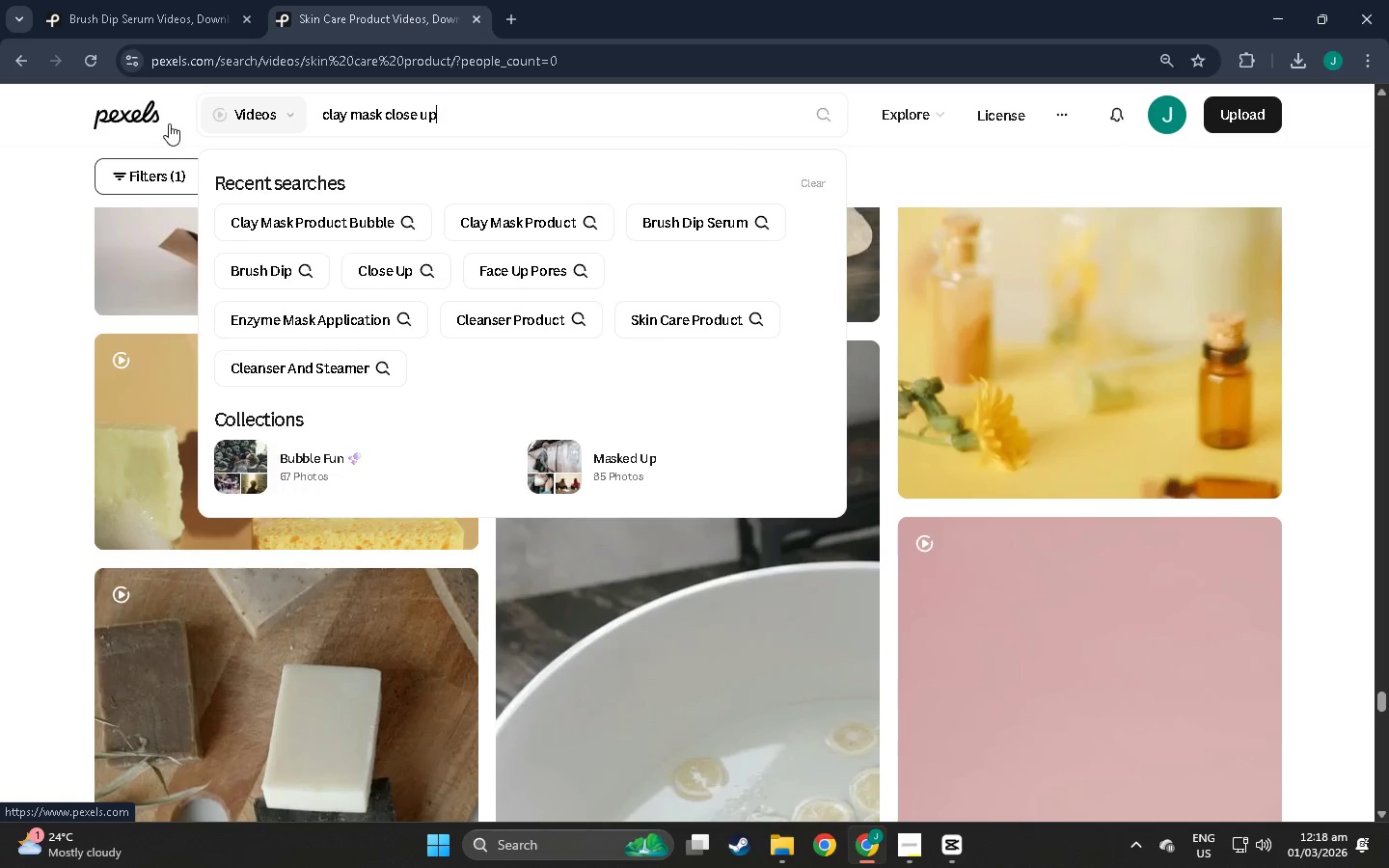 
key(Enter)
 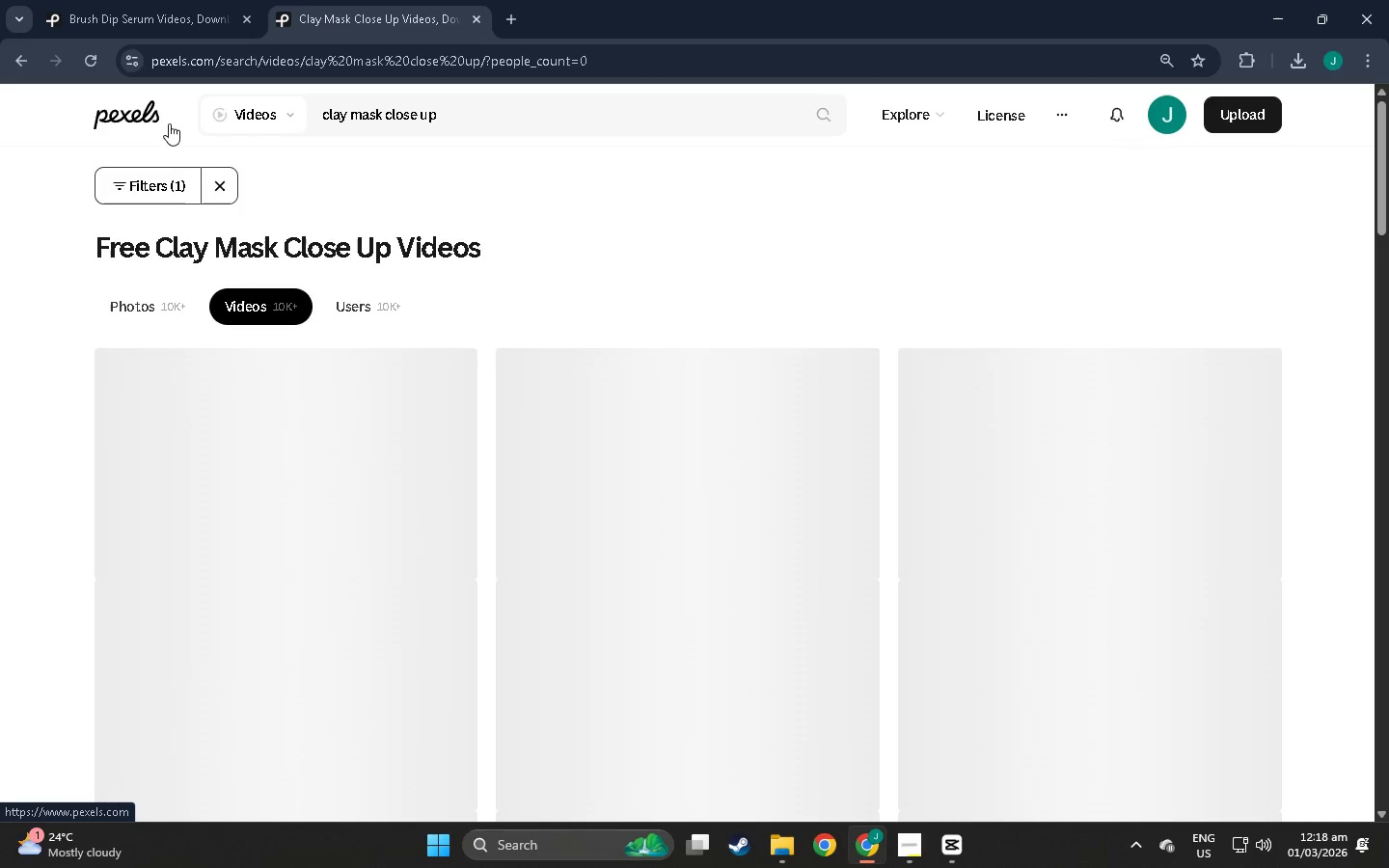 
scroll: coordinate [1065, 508], scroll_direction: down, amount: 19.0
 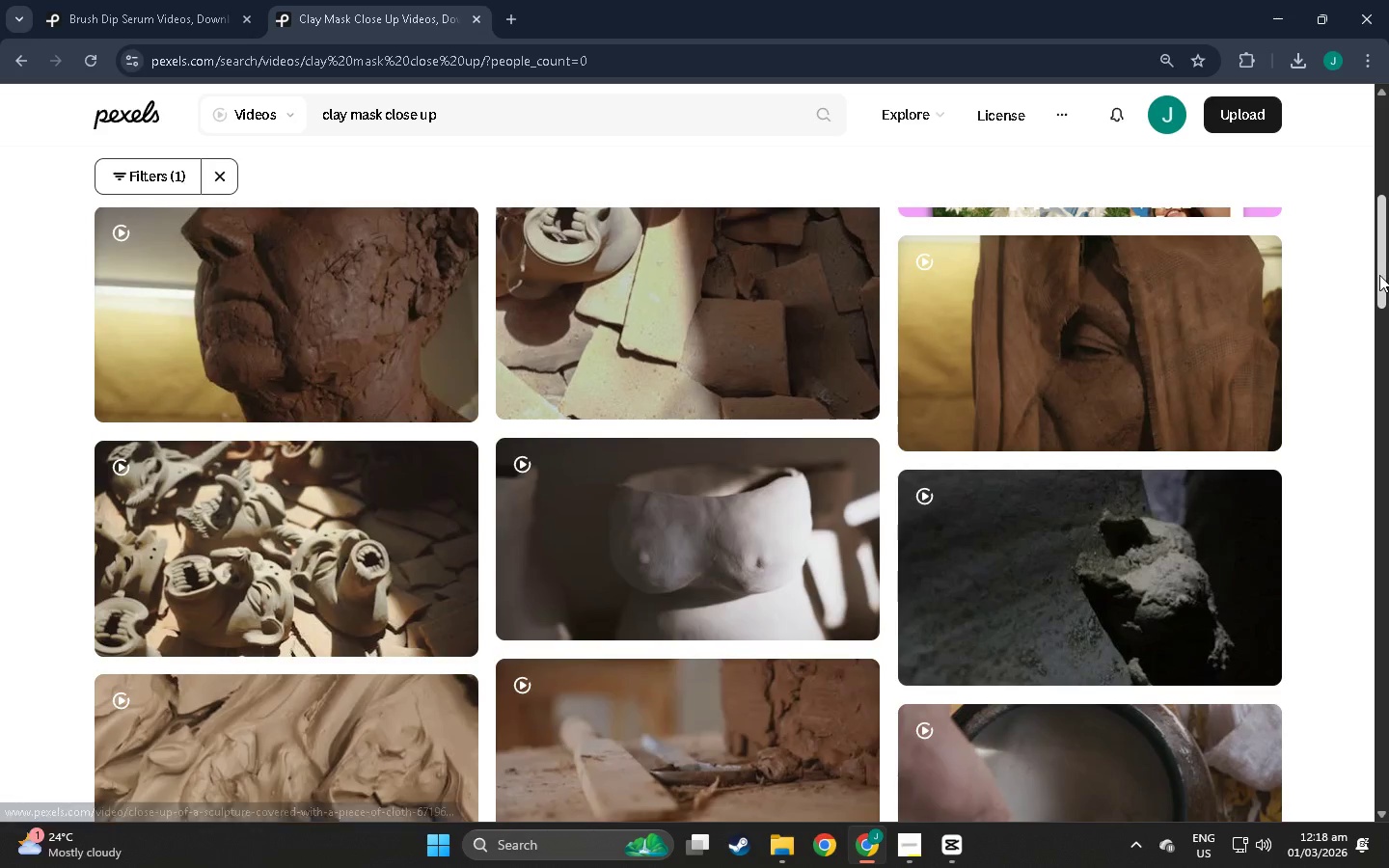 
left_click_drag(start_coordinate=[1379, 275], to_coordinate=[1215, 190])
 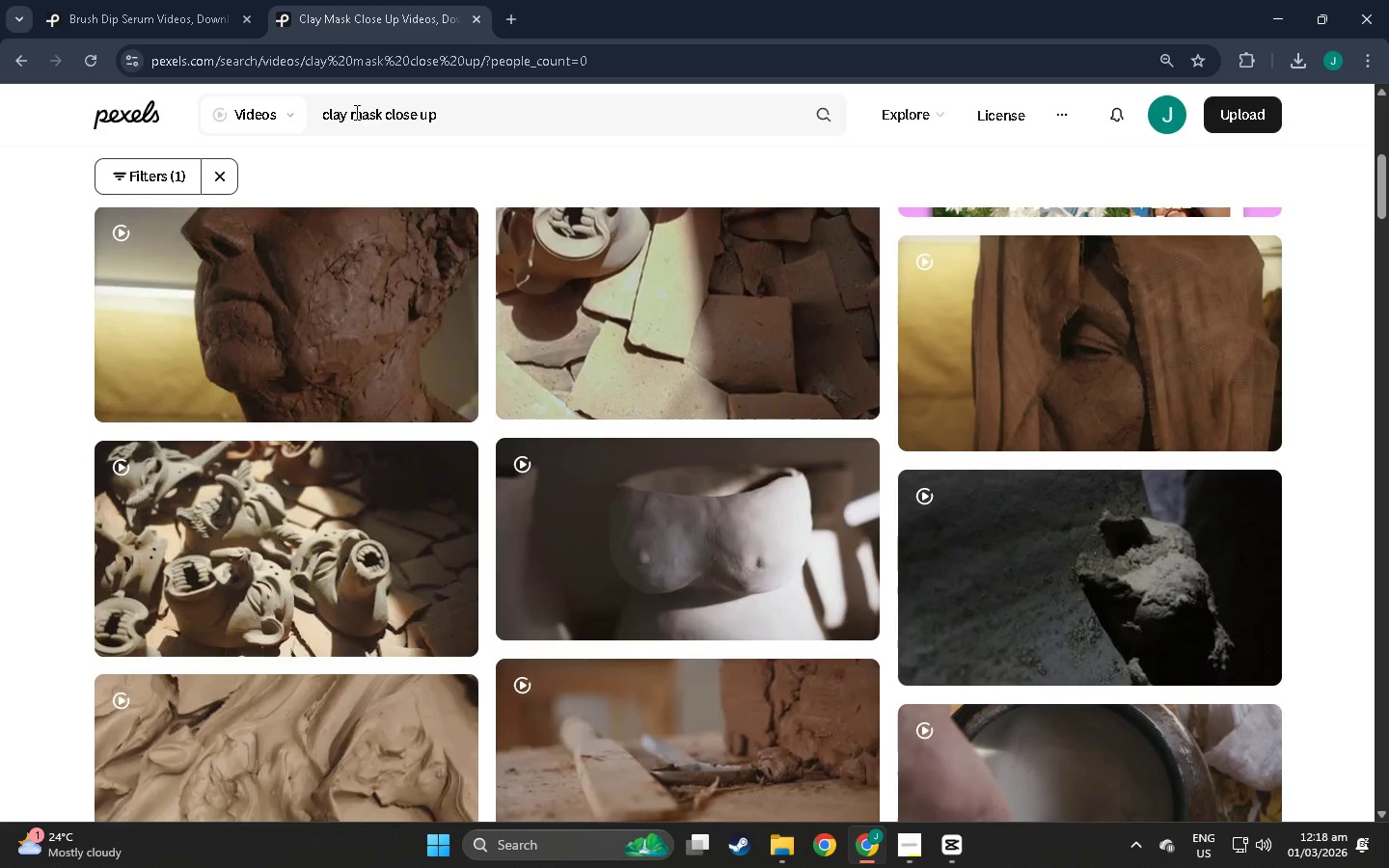 
left_click_drag(start_coordinate=[344, 111], to_coordinate=[200, 113])
 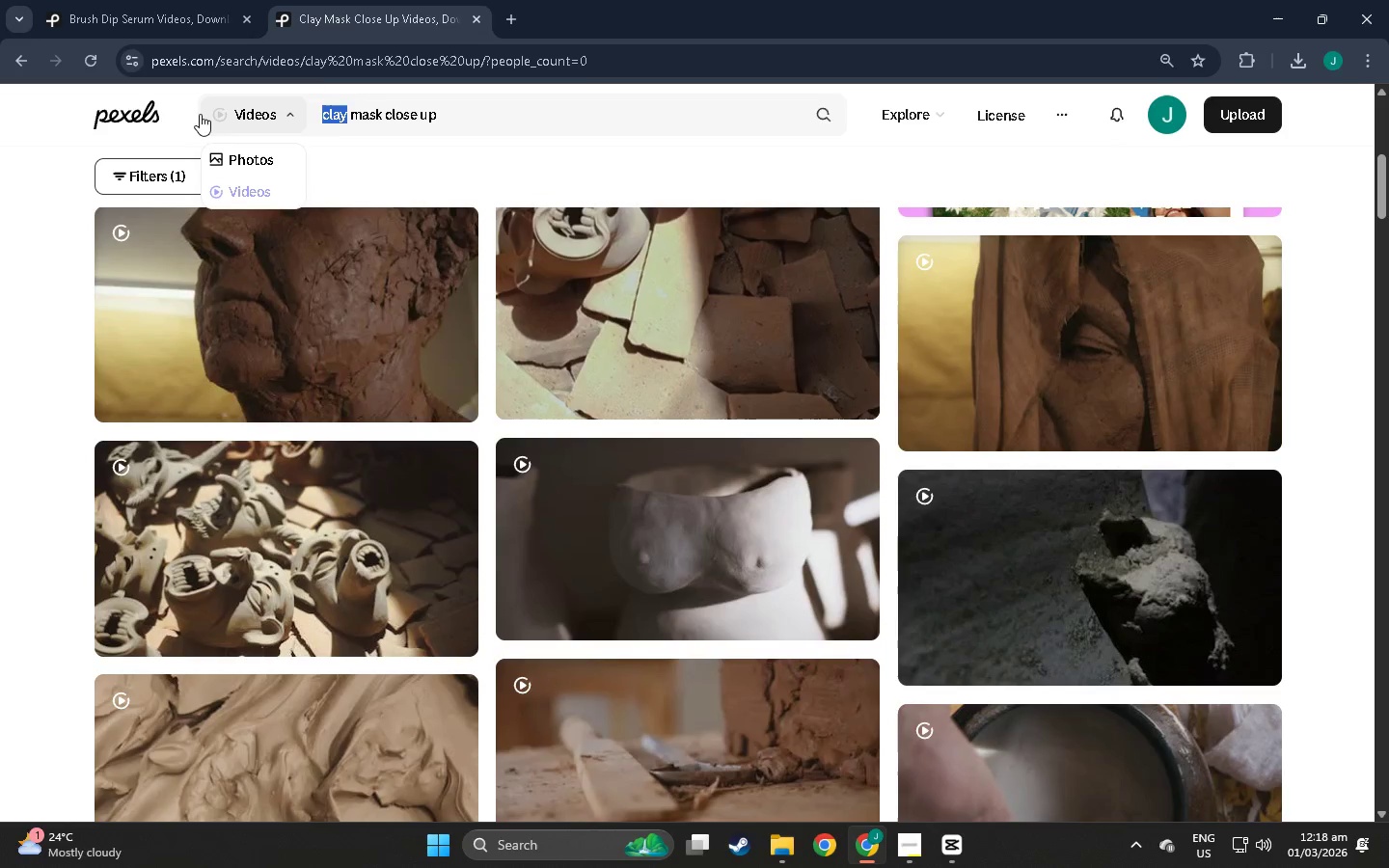 
key(Backspace)
 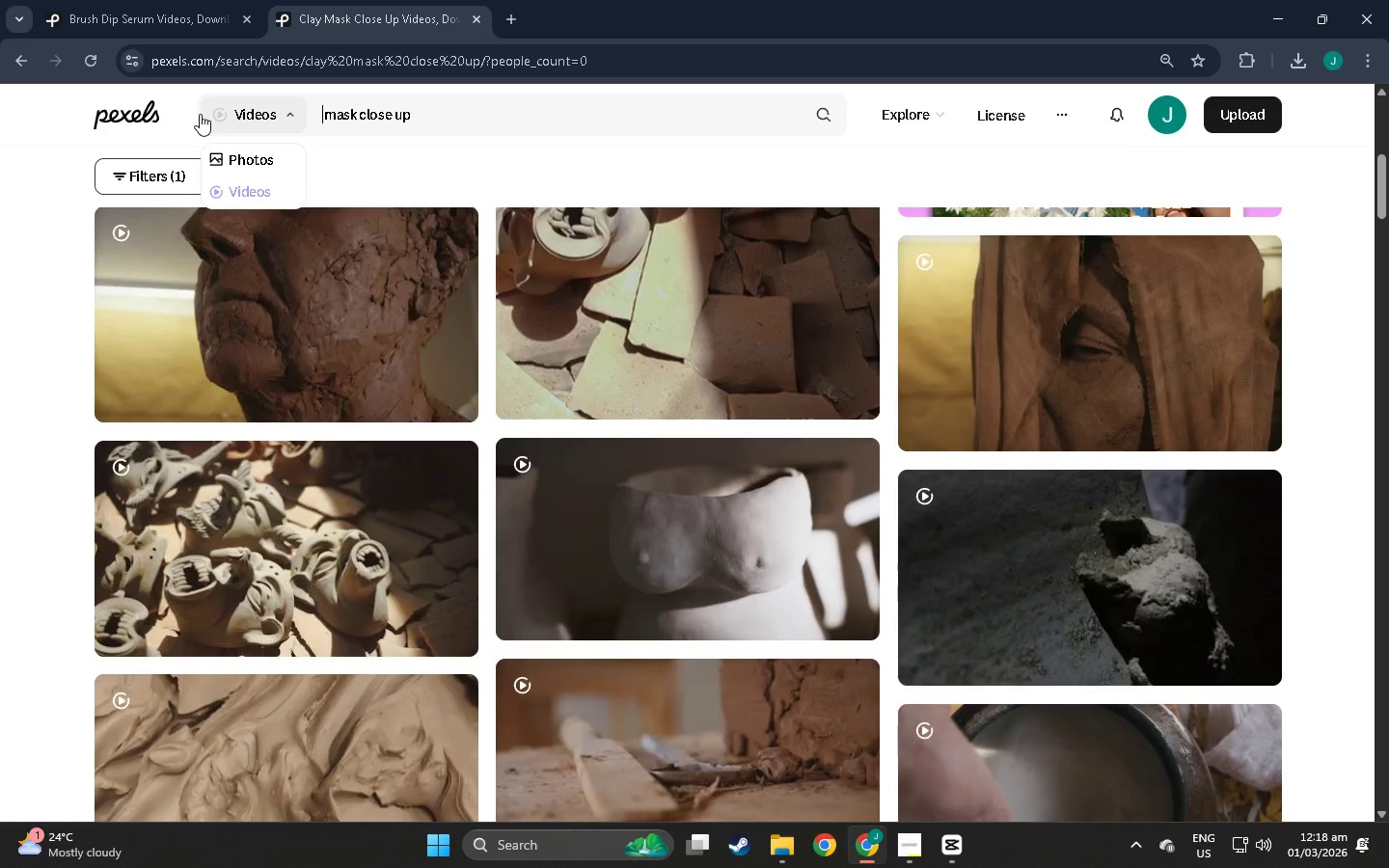 
key(Backspace)
 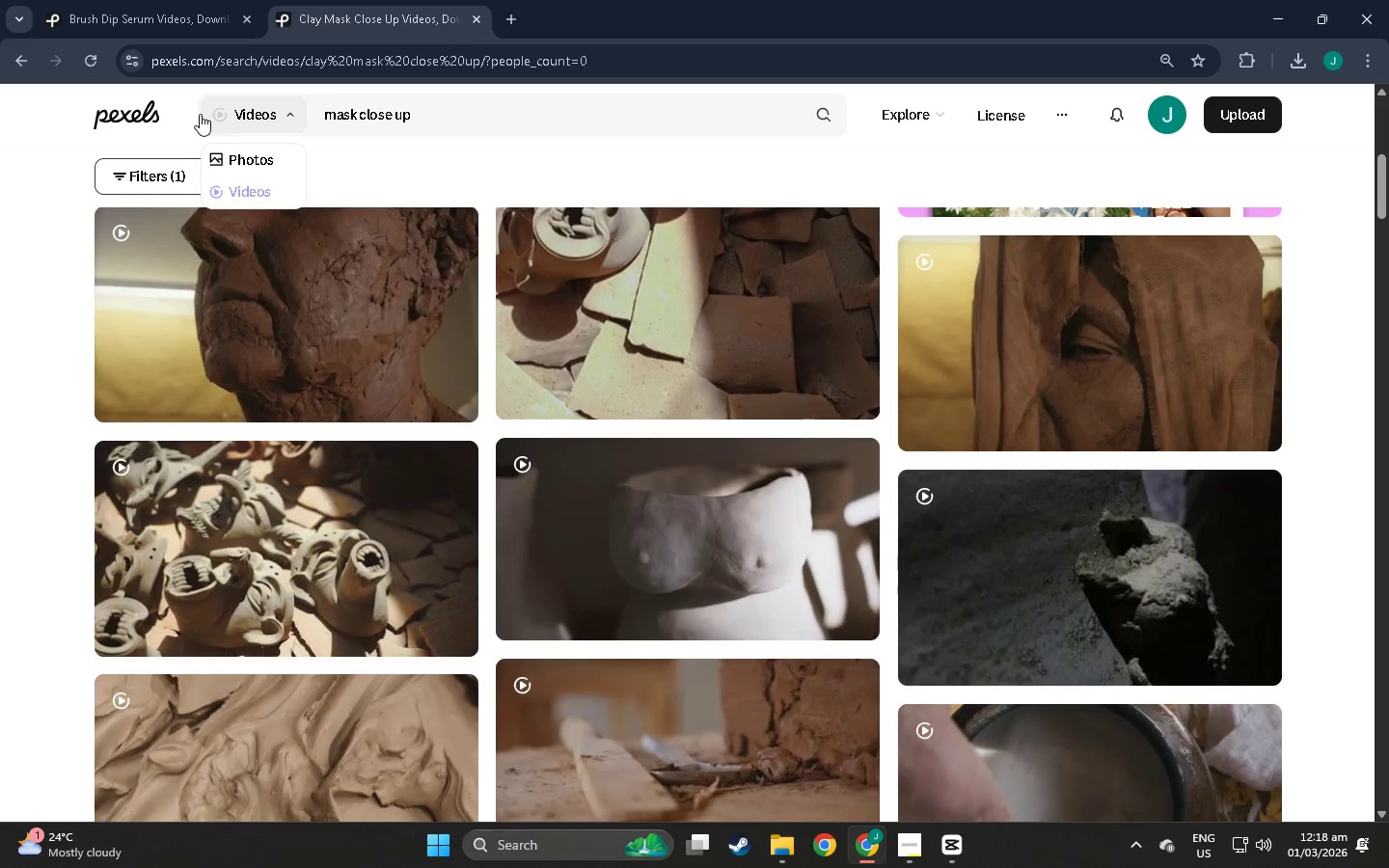 
key(Numpad0)
 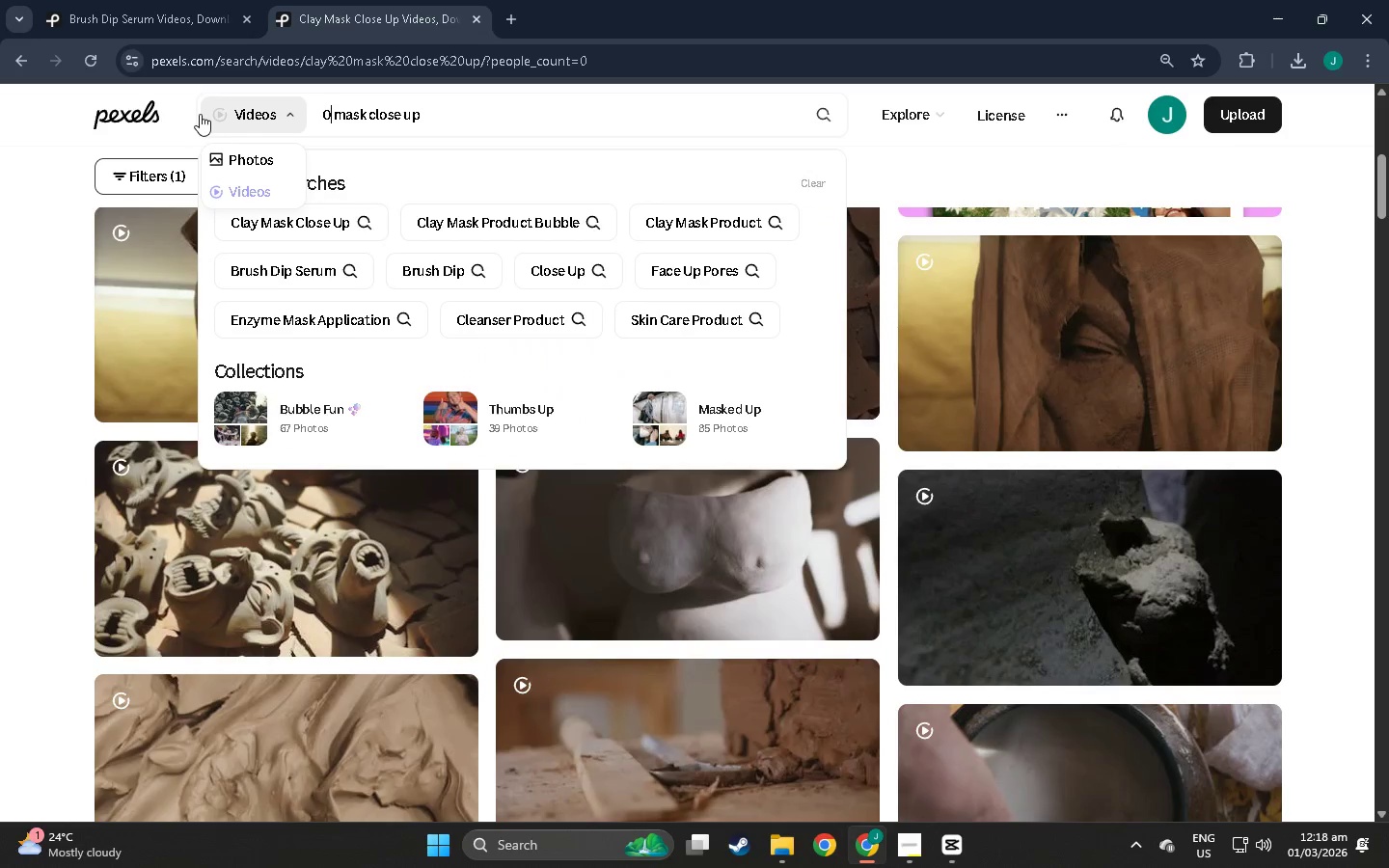 
key(Backspace)
 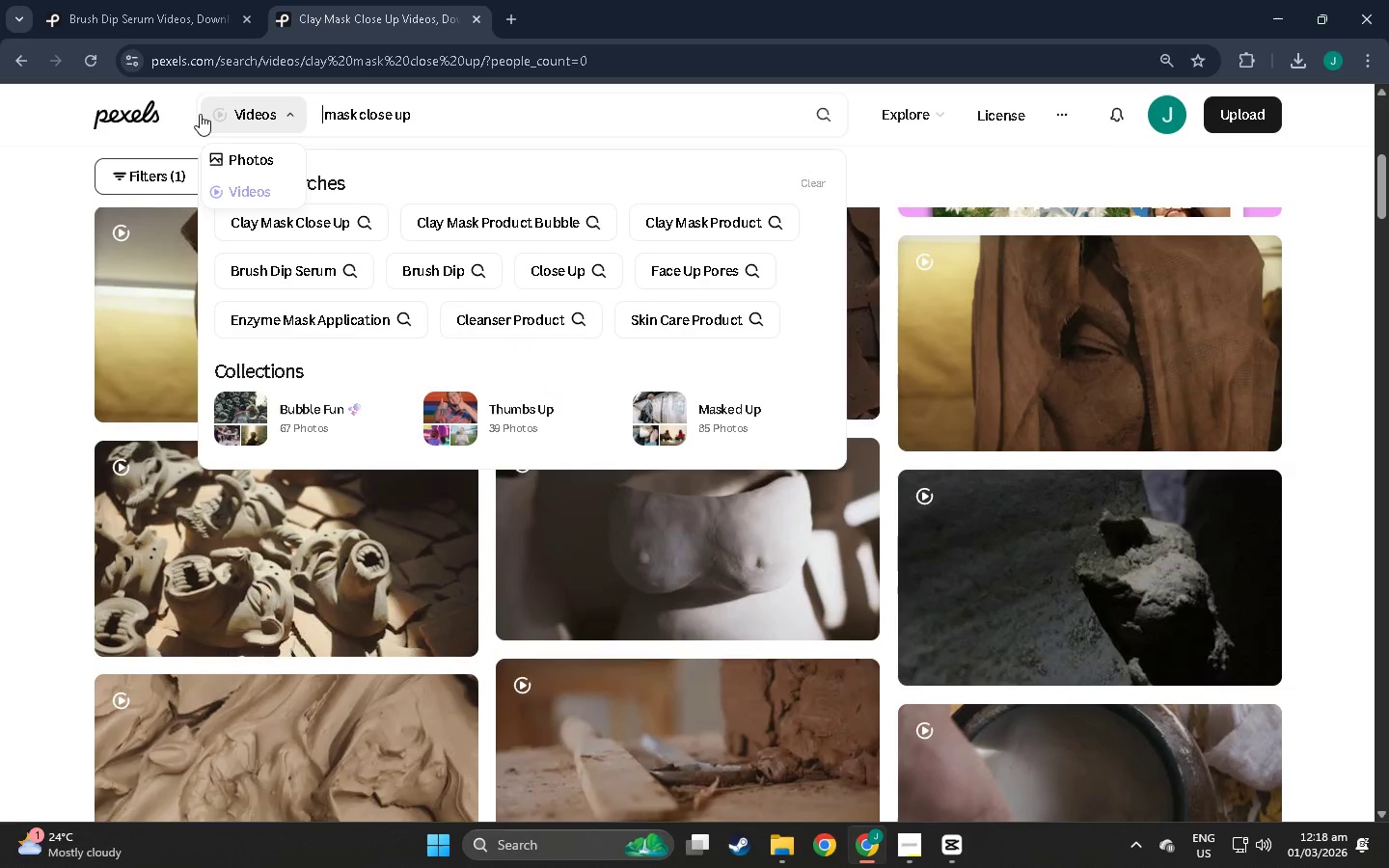 
key(Enter)
 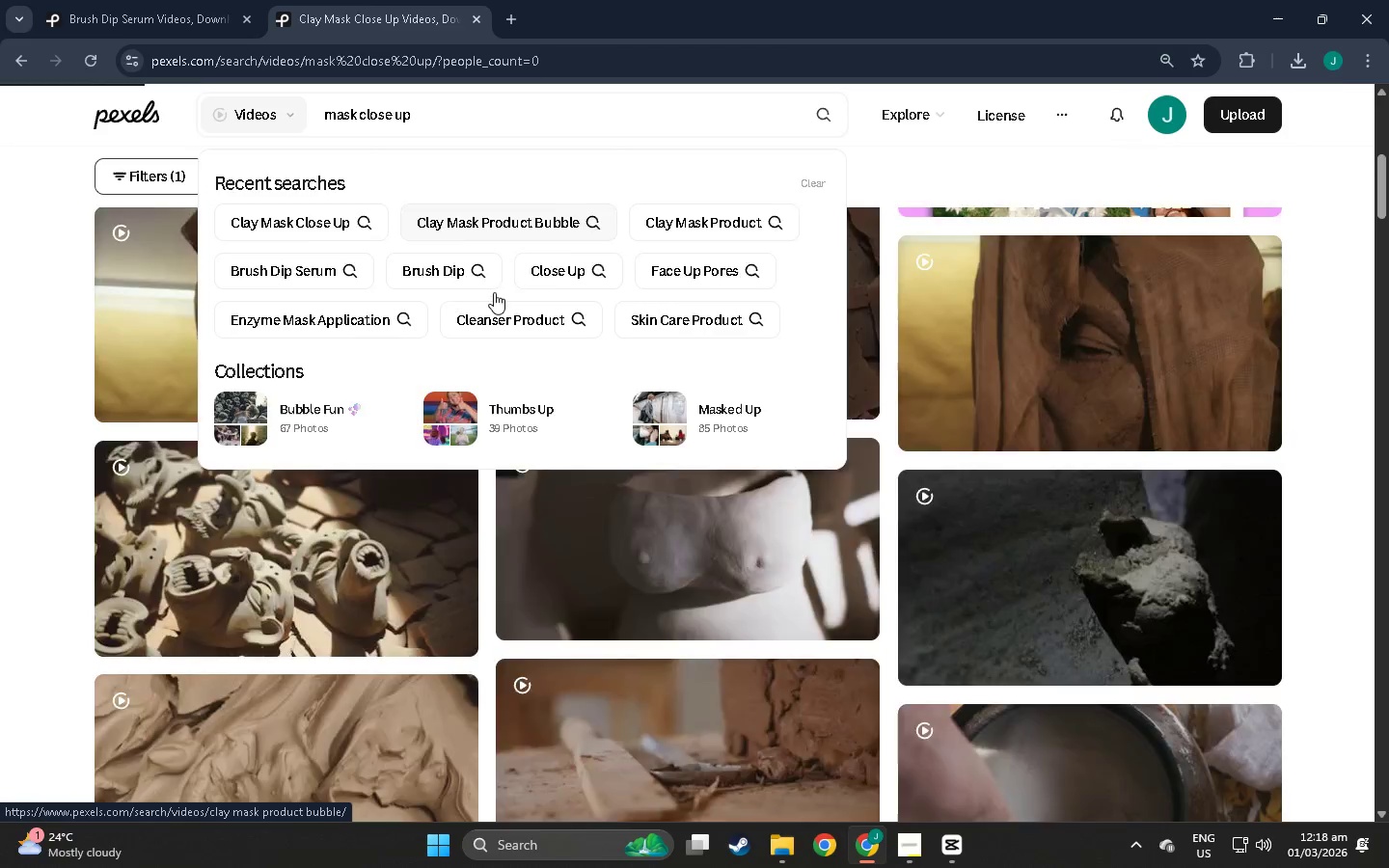 
scroll: coordinate [455, 445], scroll_direction: down, amount: 4.0
 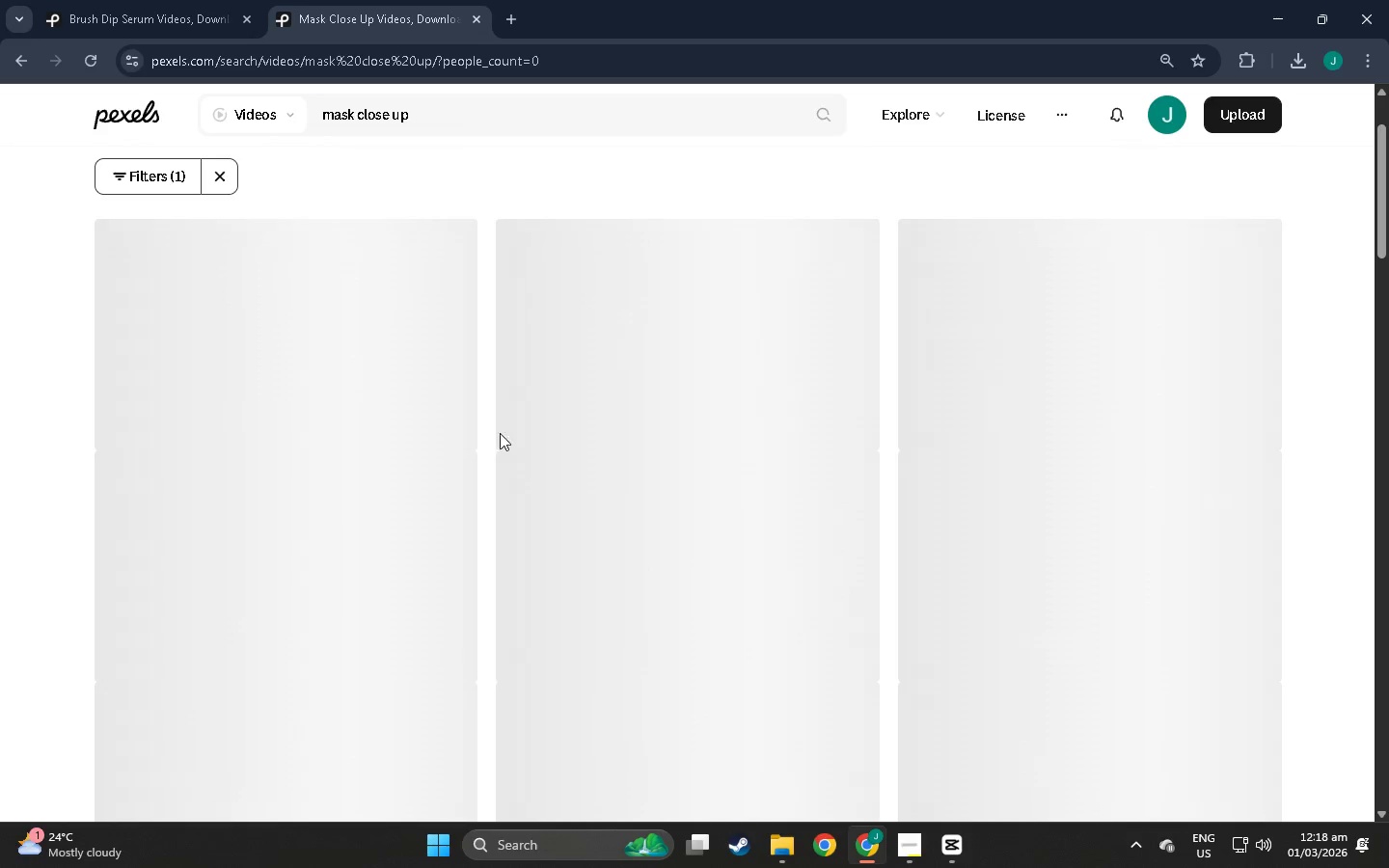 
scroll: coordinate [486, 420], scroll_direction: up, amount: 2.0
 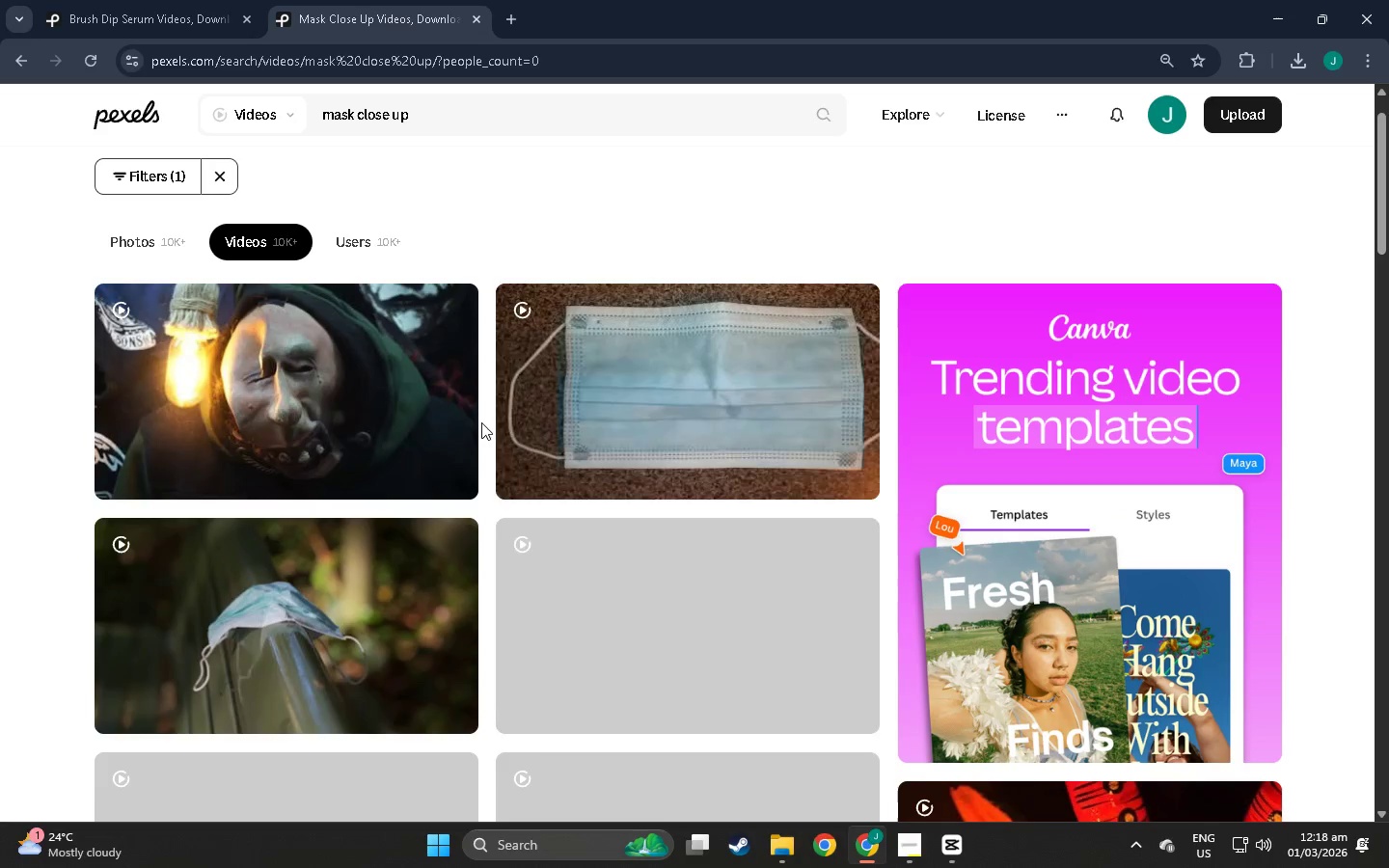 
scroll: coordinate [417, 393], scroll_direction: down, amount: 34.0
 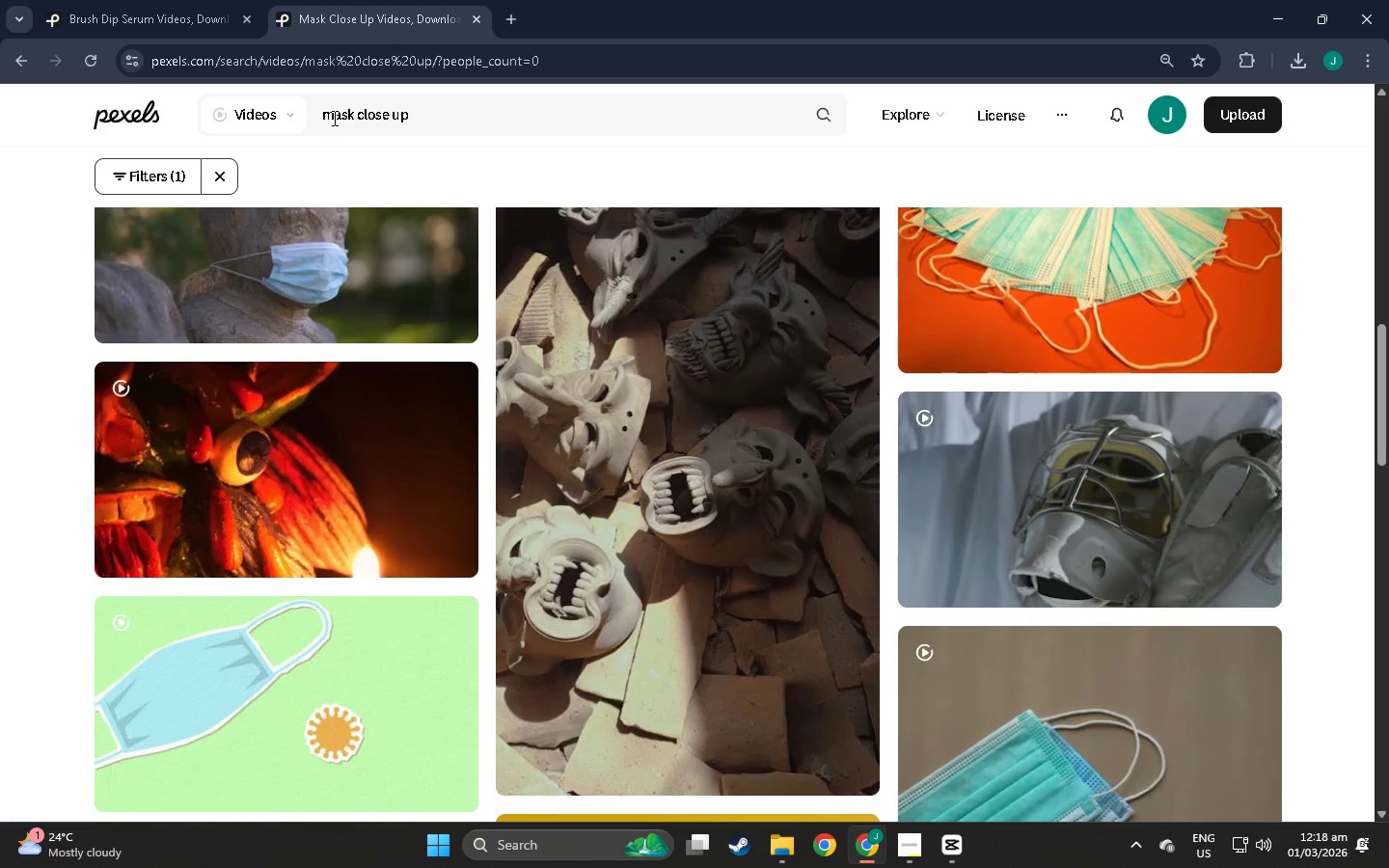 
left_click([323, 115])
 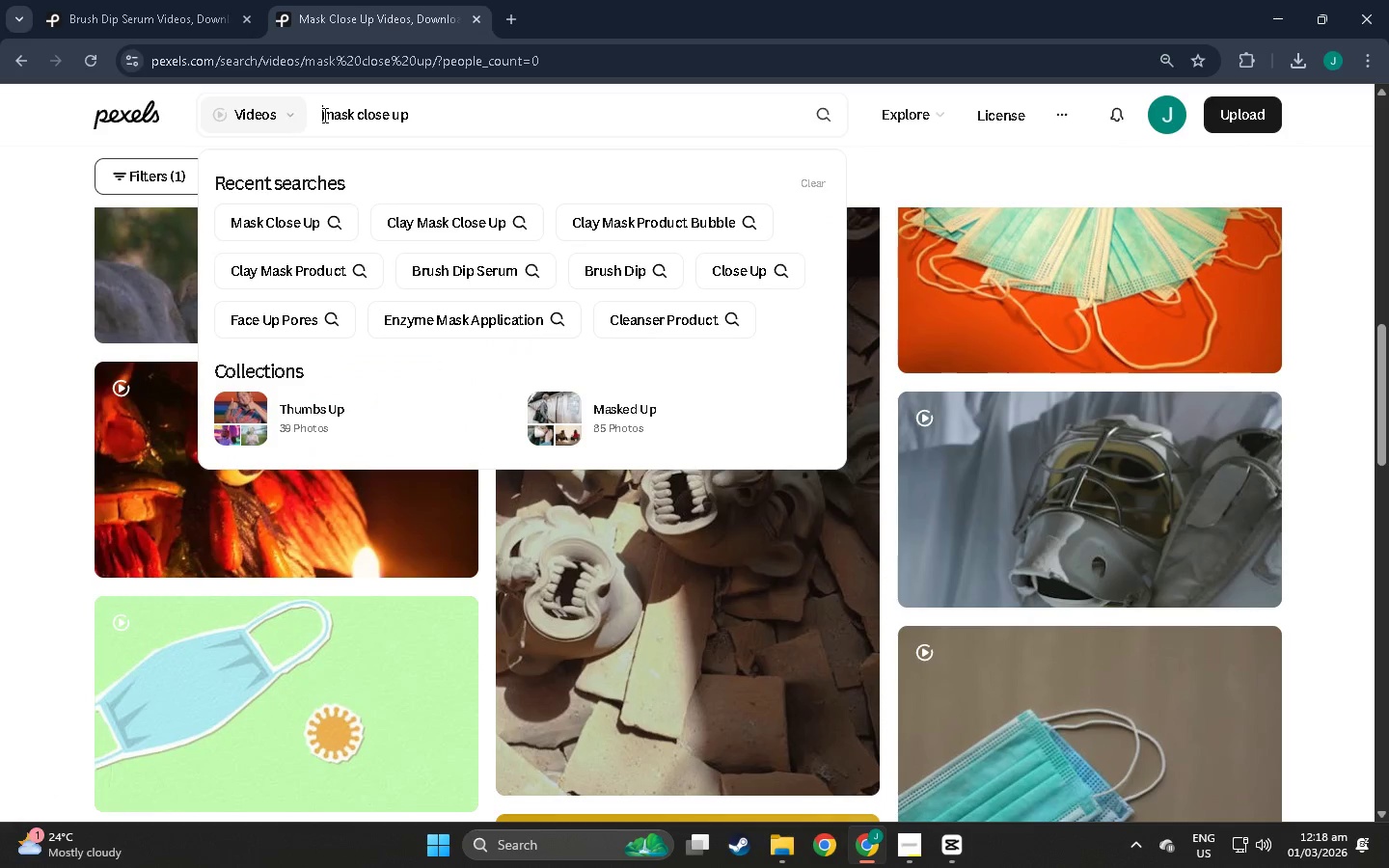 
type(spa )
 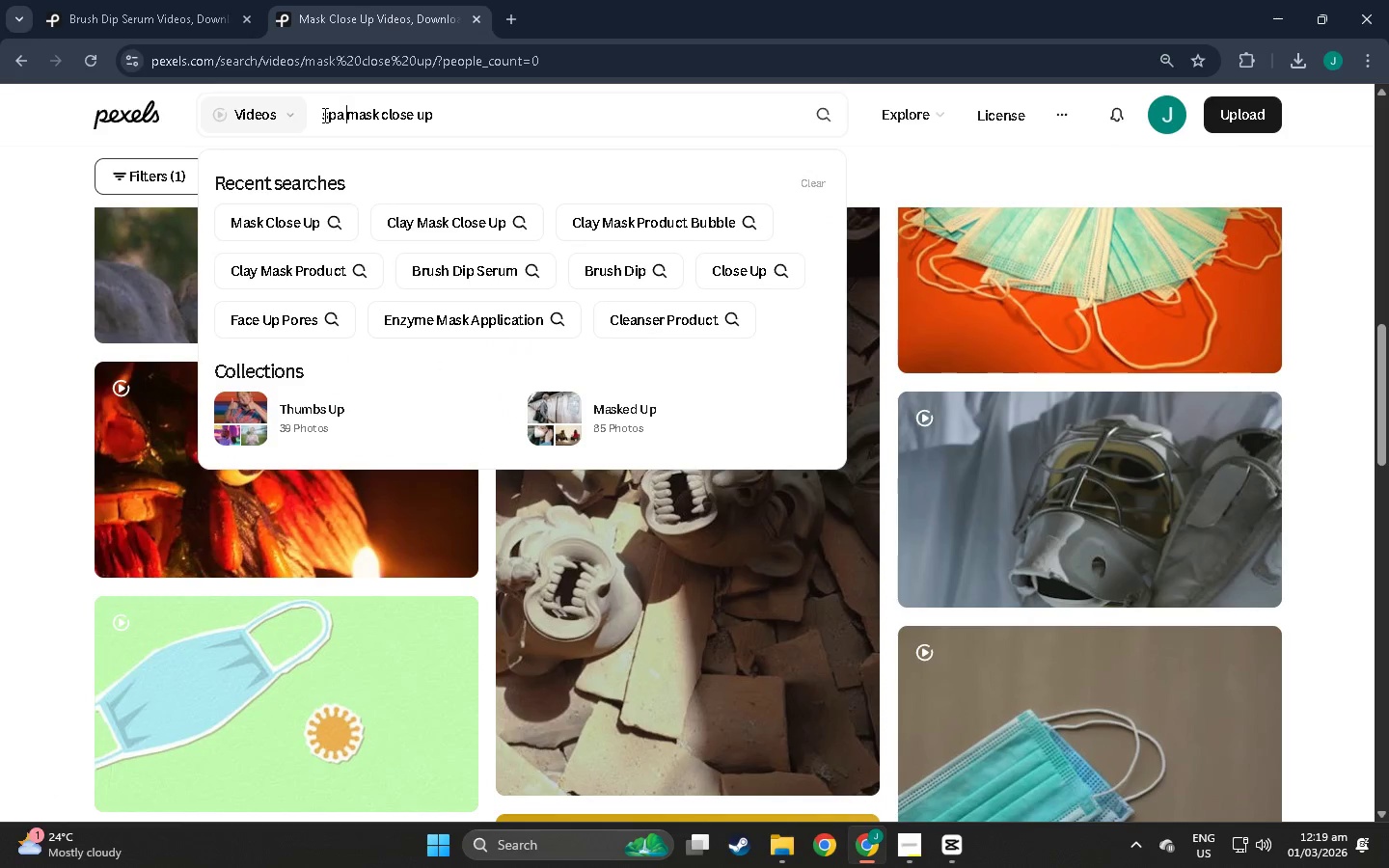 
key(Enter)
 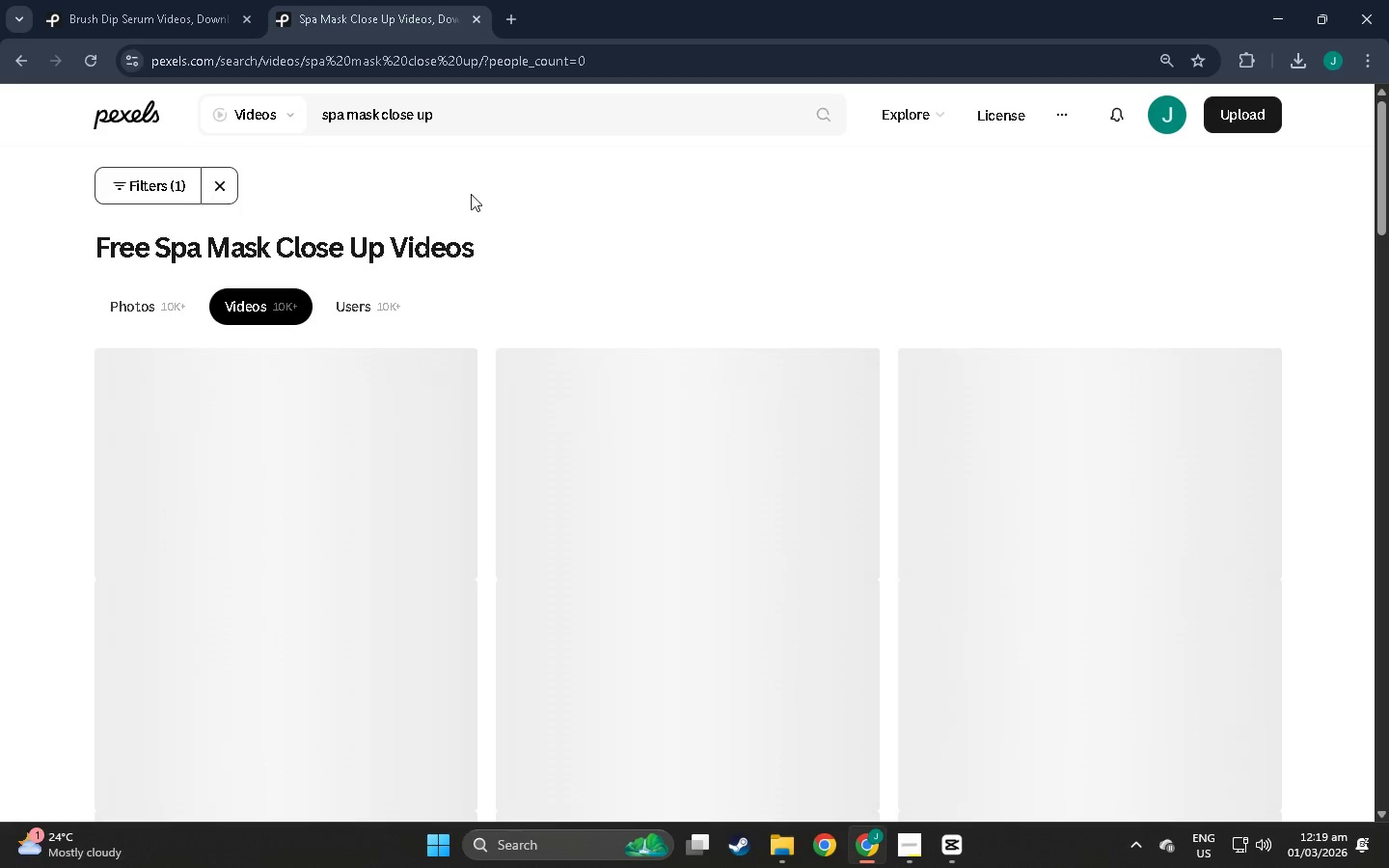 
scroll: coordinate [543, 422], scroll_direction: down, amount: 30.0
 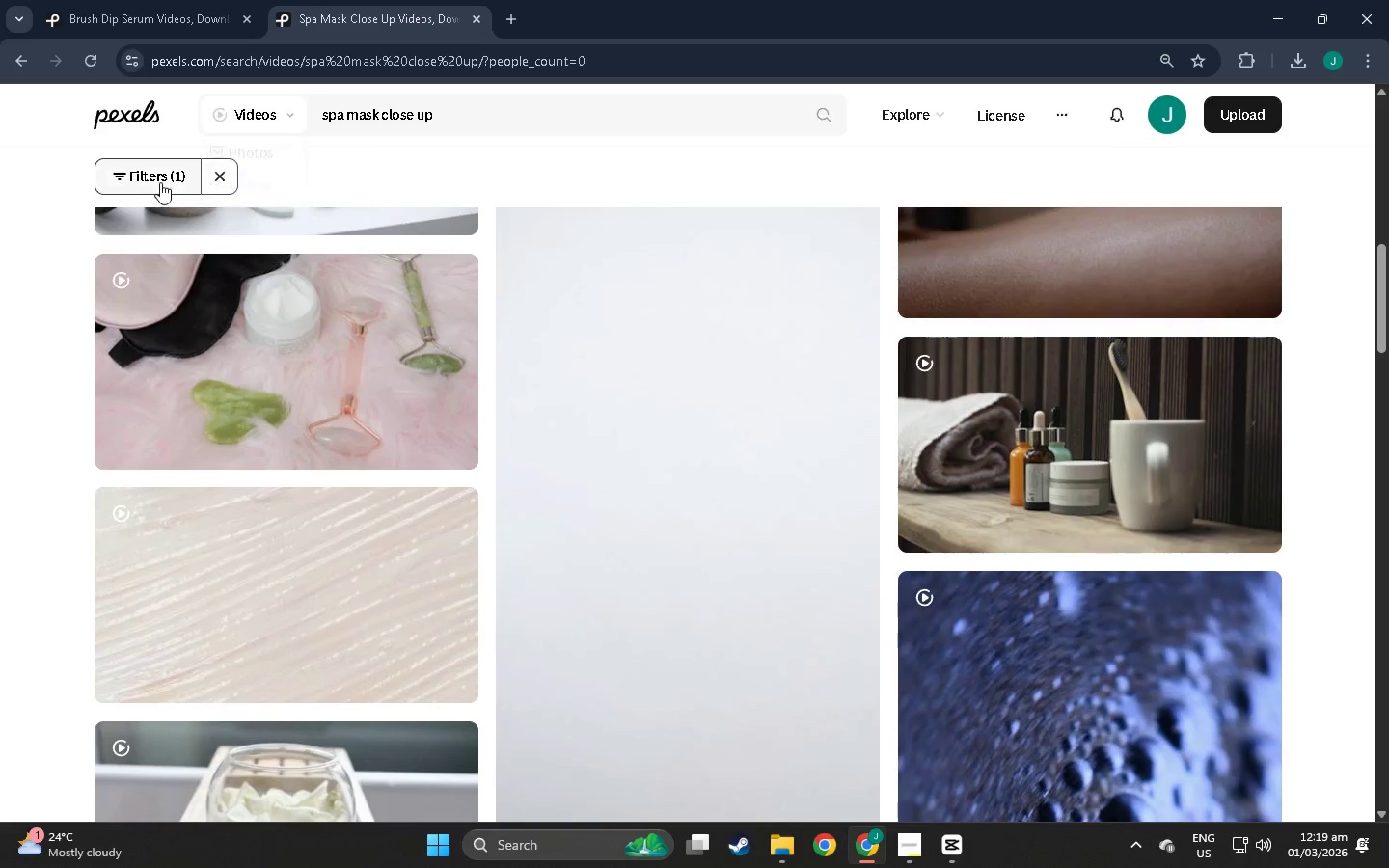 
left_click([226, 174])
 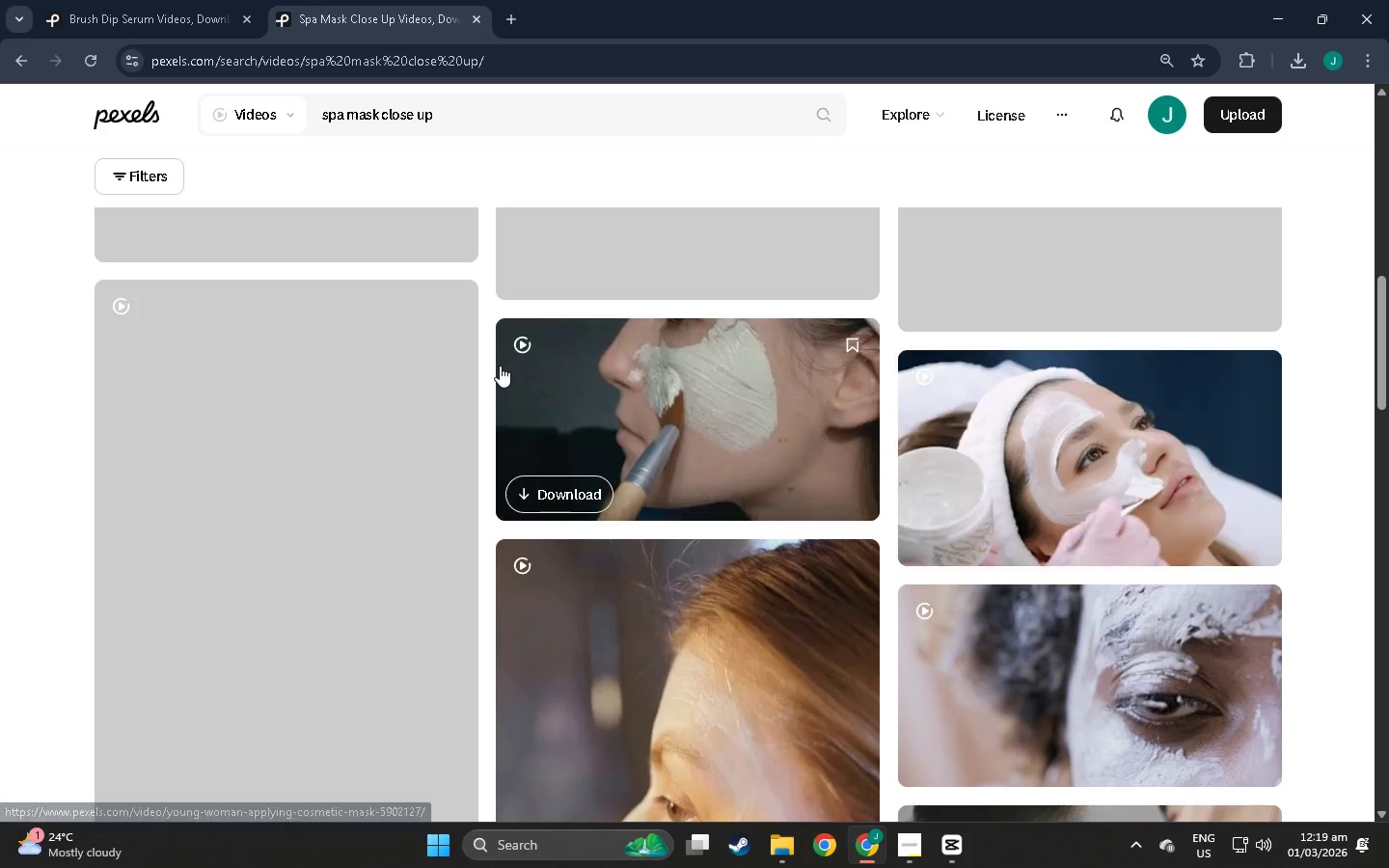 
scroll: coordinate [497, 417], scroll_direction: down, amount: 40.0
 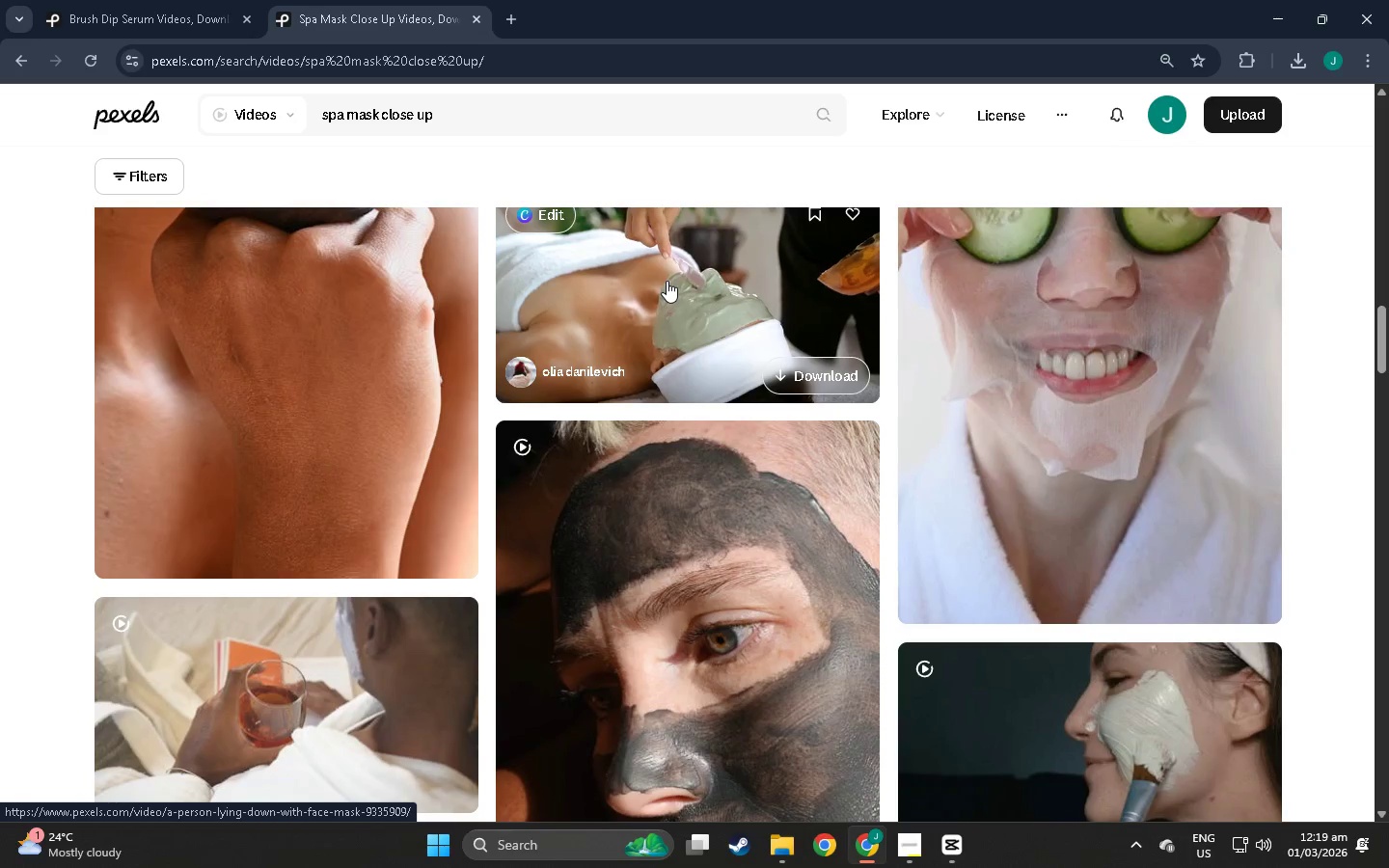 
scroll: coordinate [631, 354], scroll_direction: up, amount: 3.0
 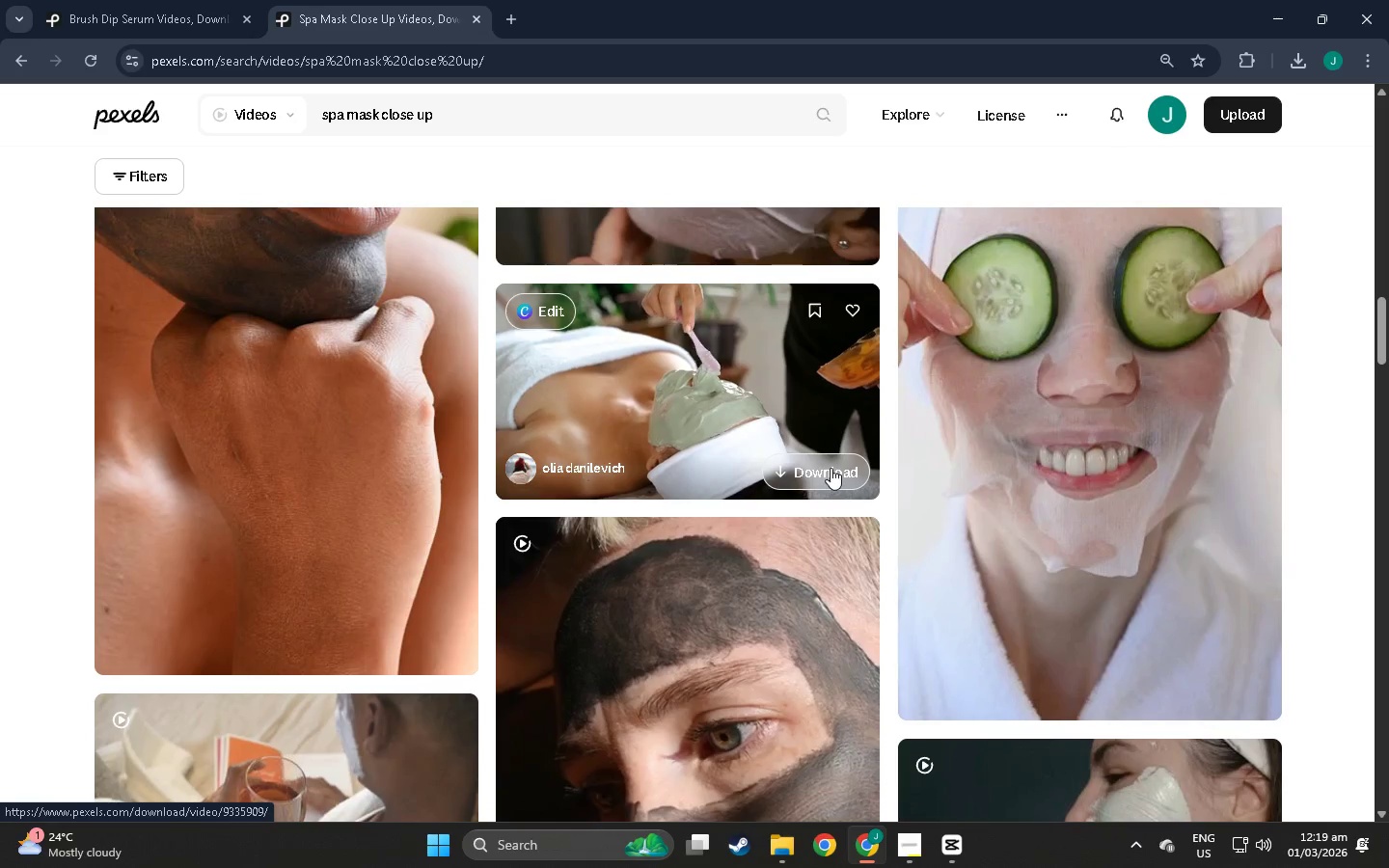 
left_click([831, 468])
 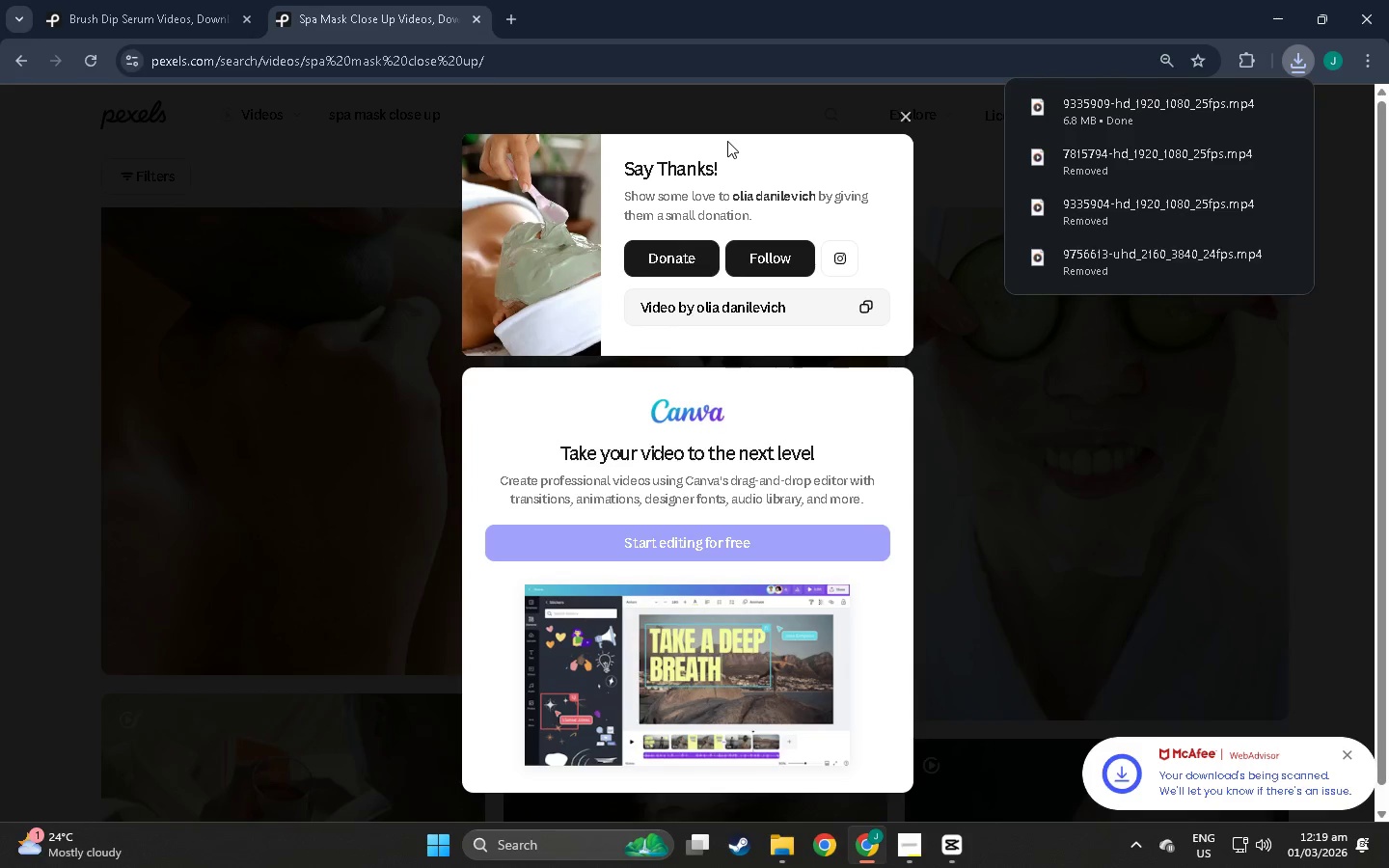 
wait(16.42)
 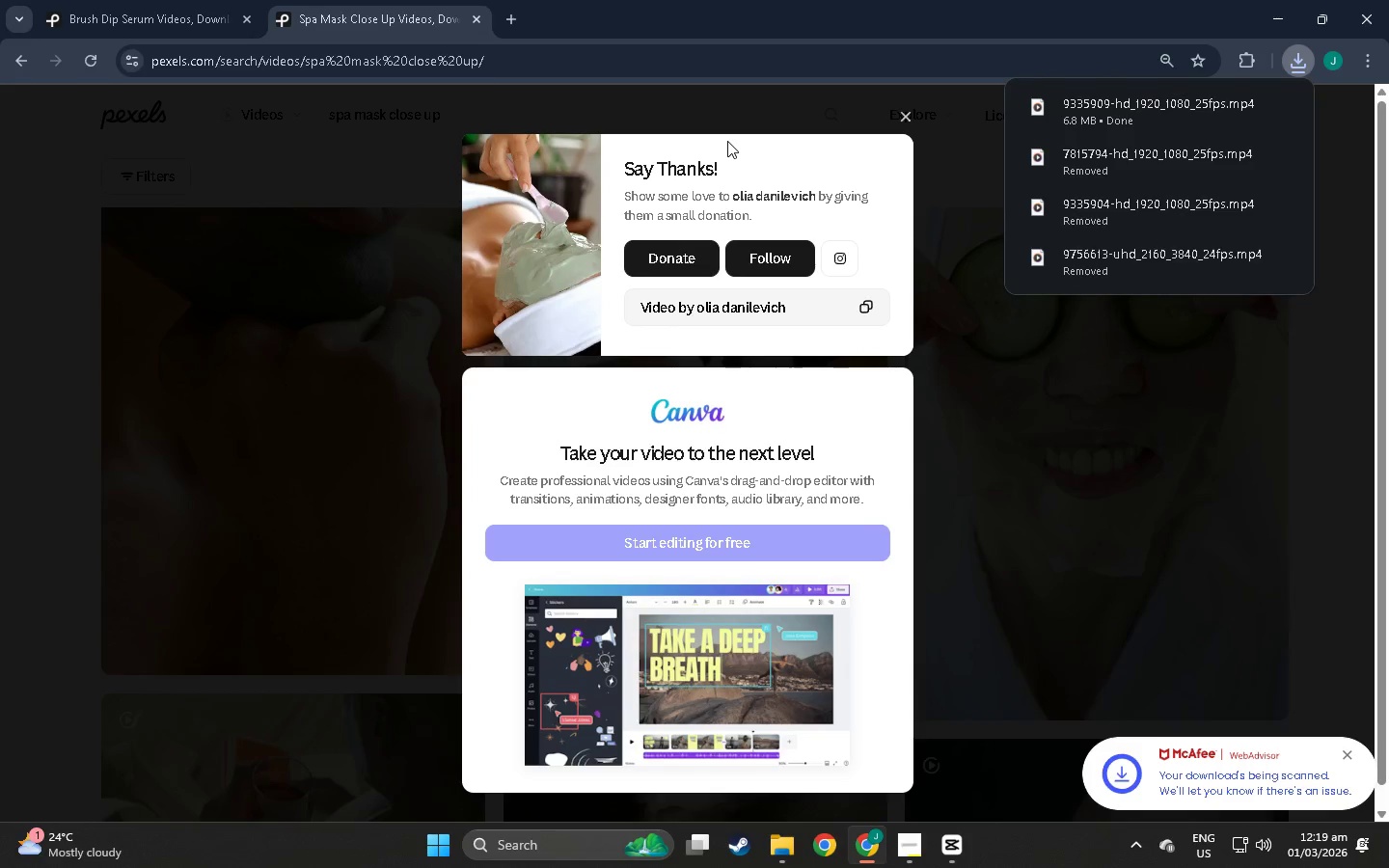 
left_click([769, 853])
 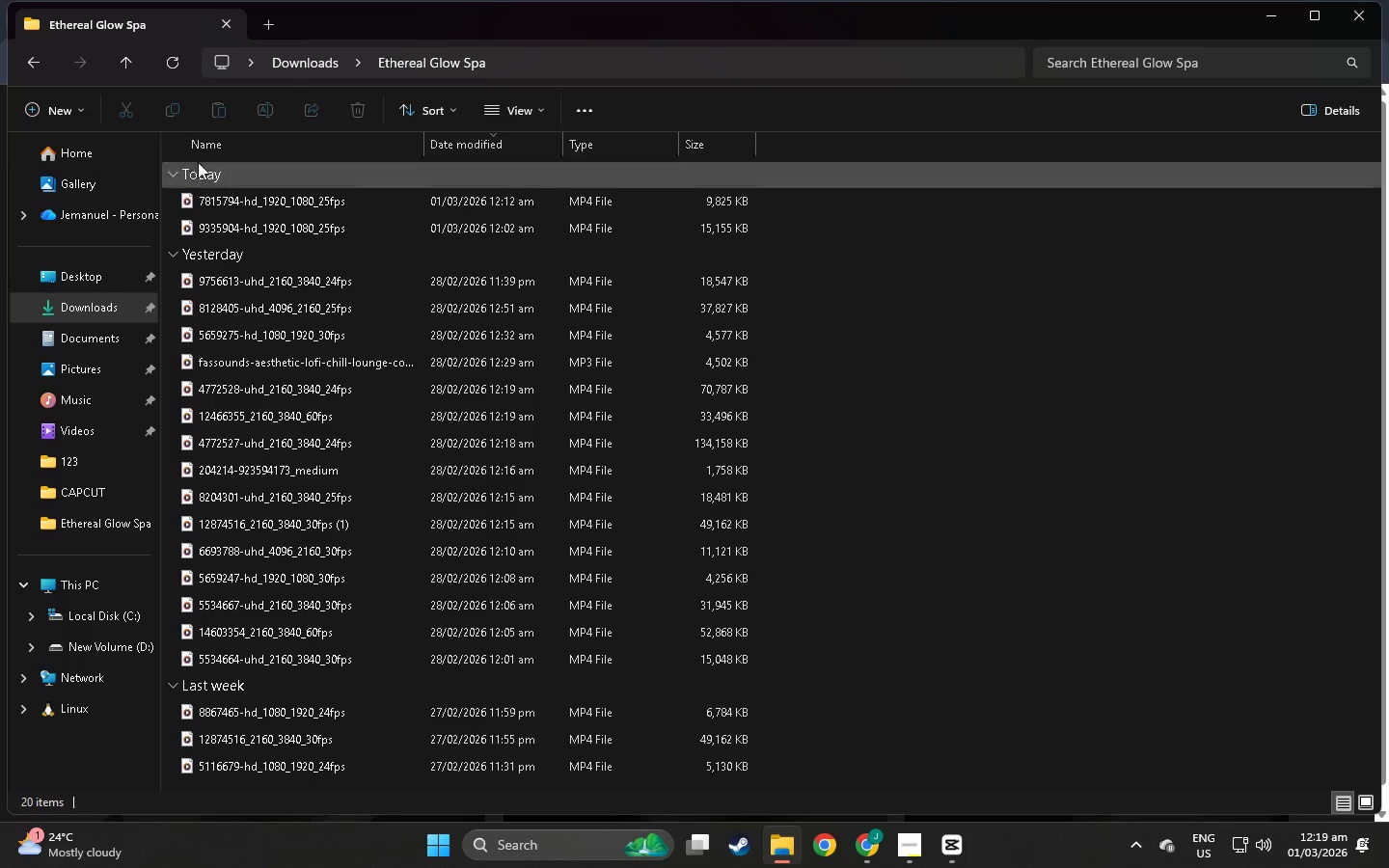 
left_click([316, 77])
 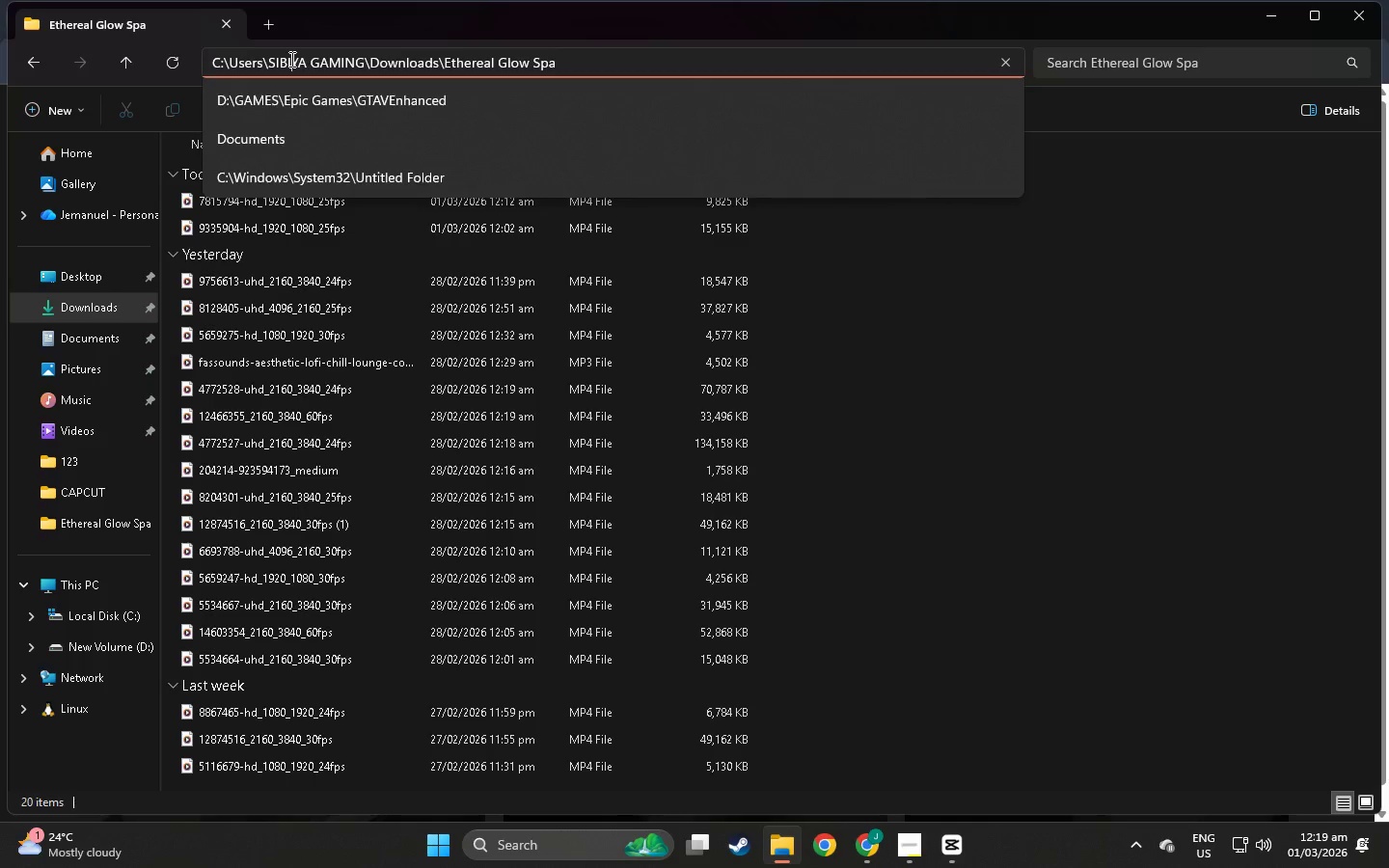 
double_click([394, 3])
 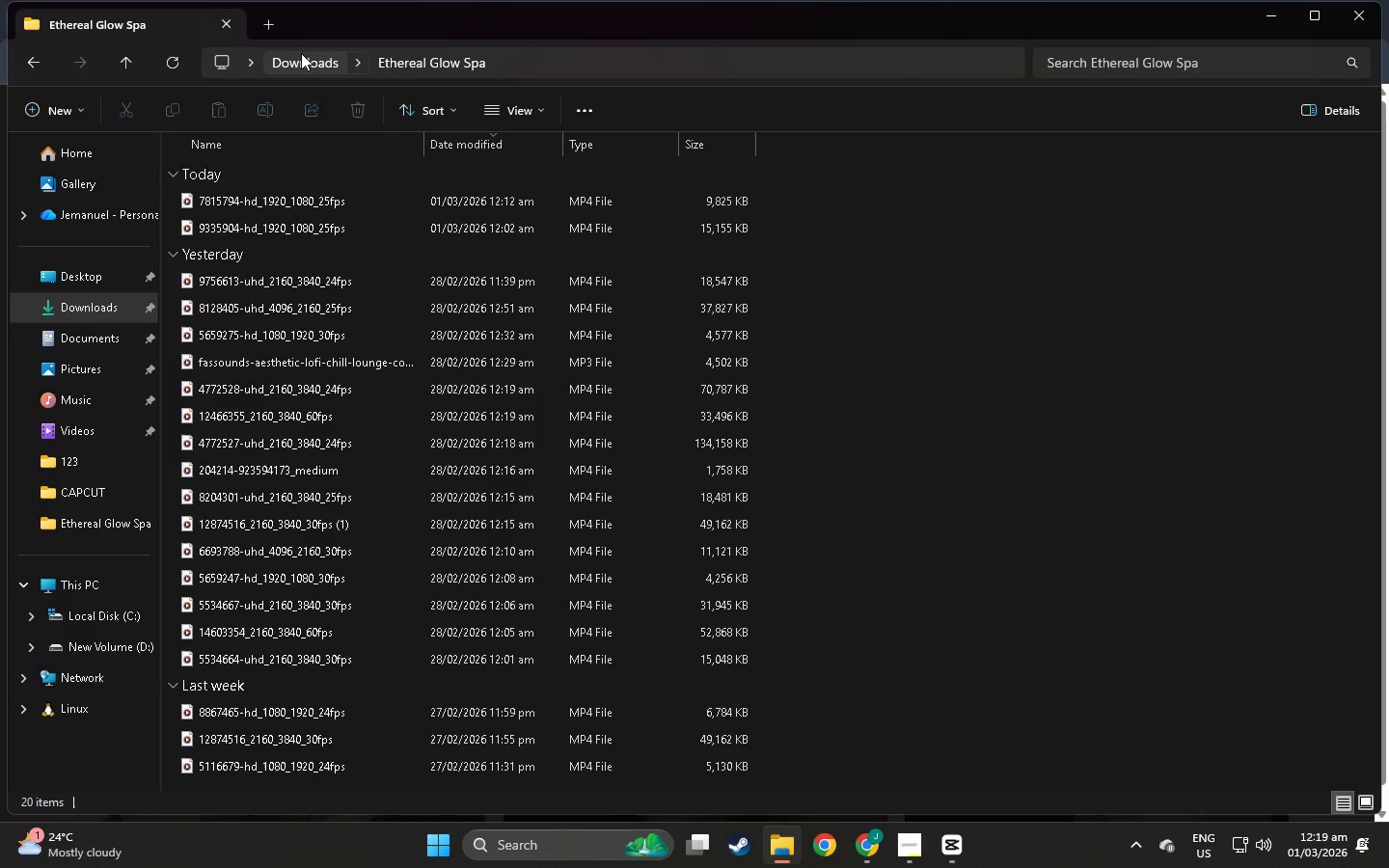 
triple_click([296, 53])
 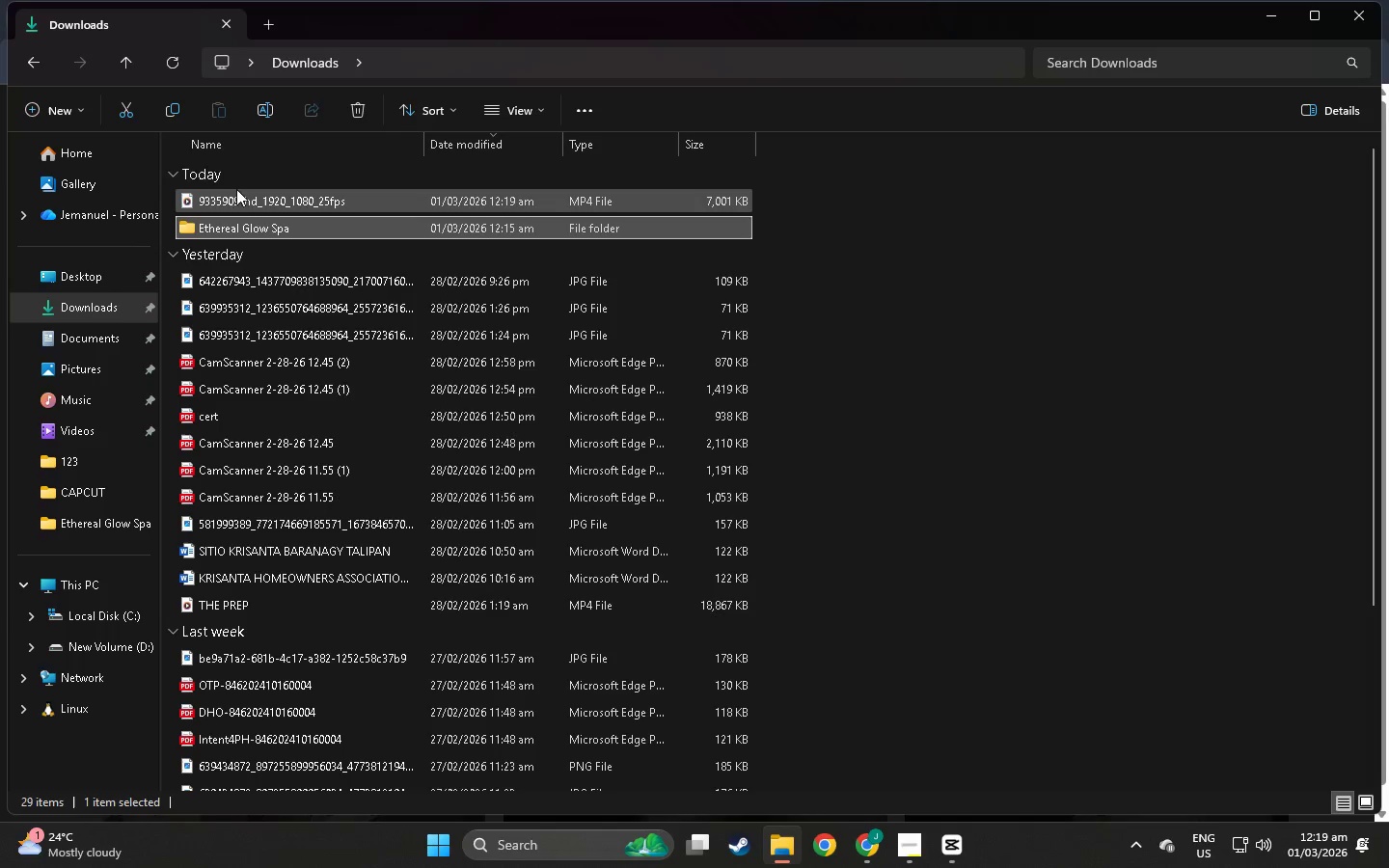 
left_click([242, 196])
 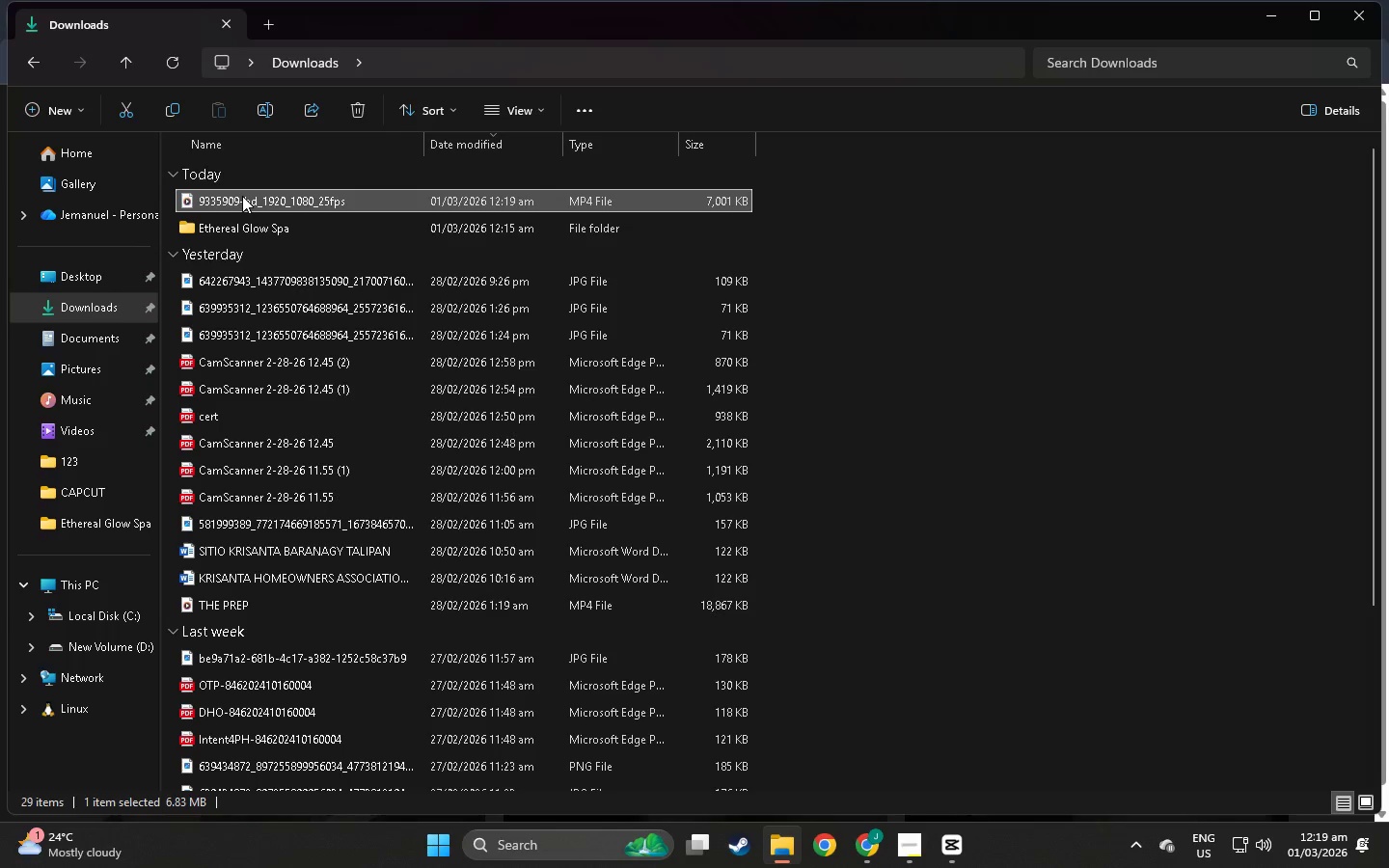 
left_click_drag(start_coordinate=[242, 196], to_coordinate=[264, 227])
 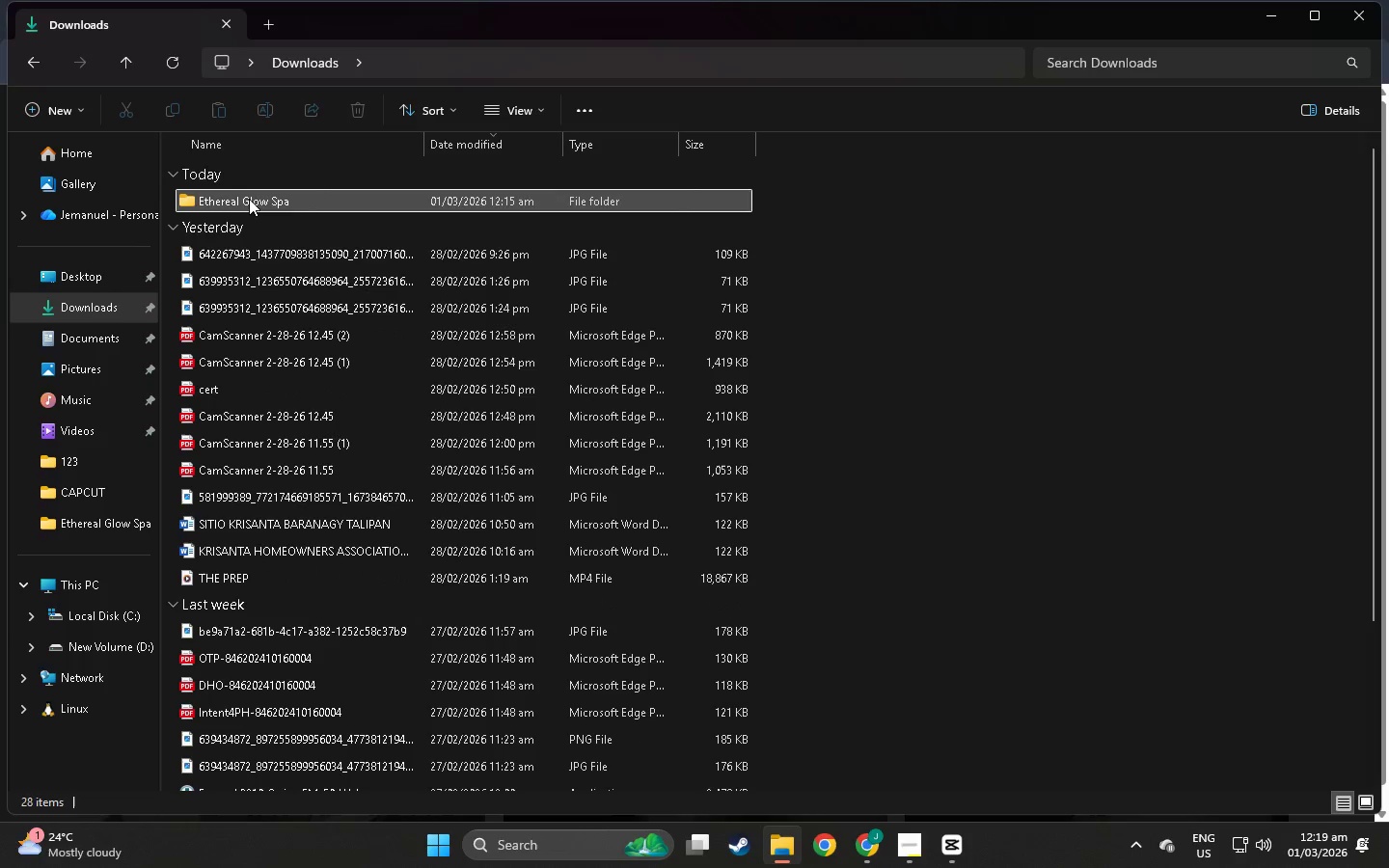 
double_click([249, 199])
 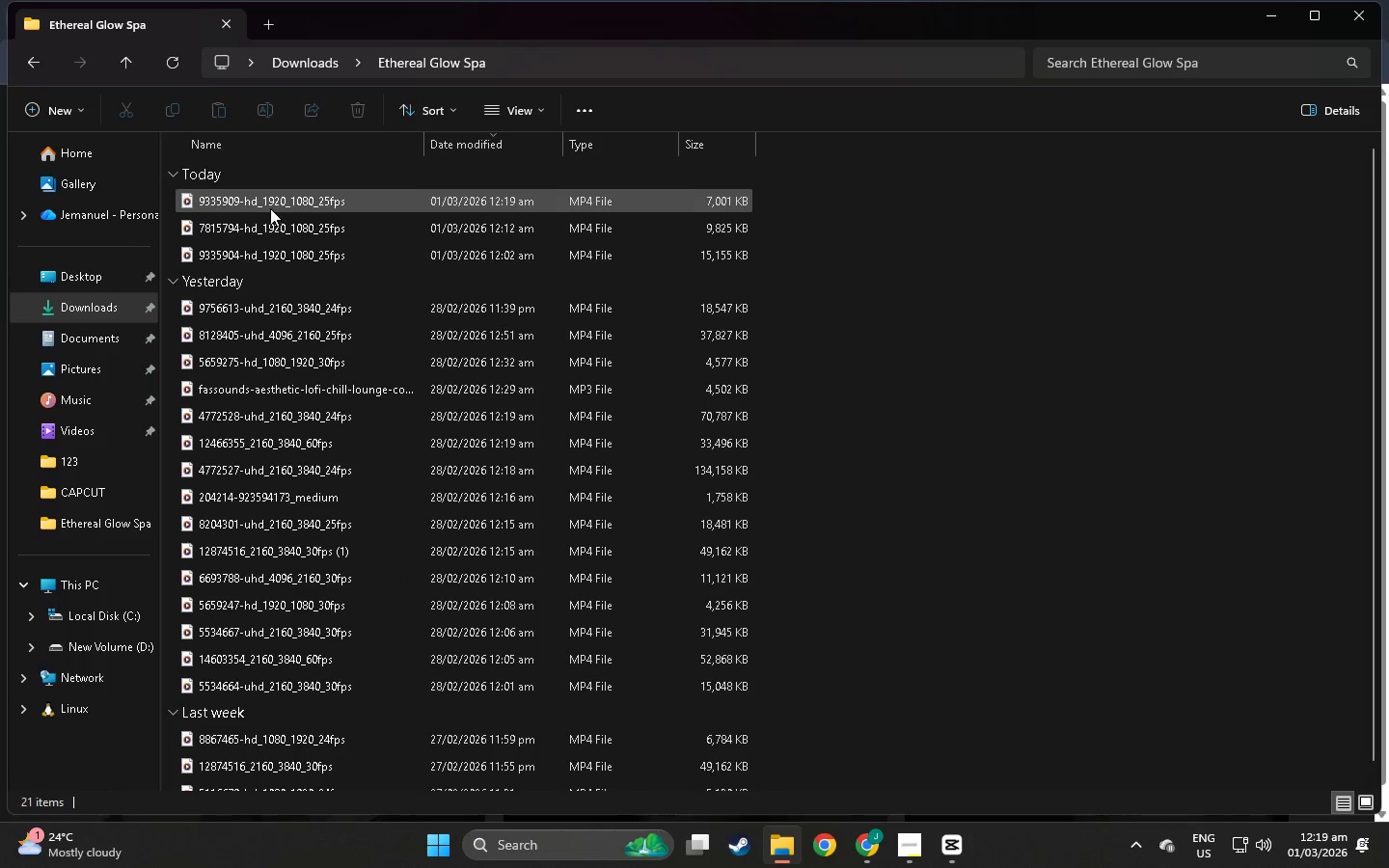 
double_click([270, 207])
 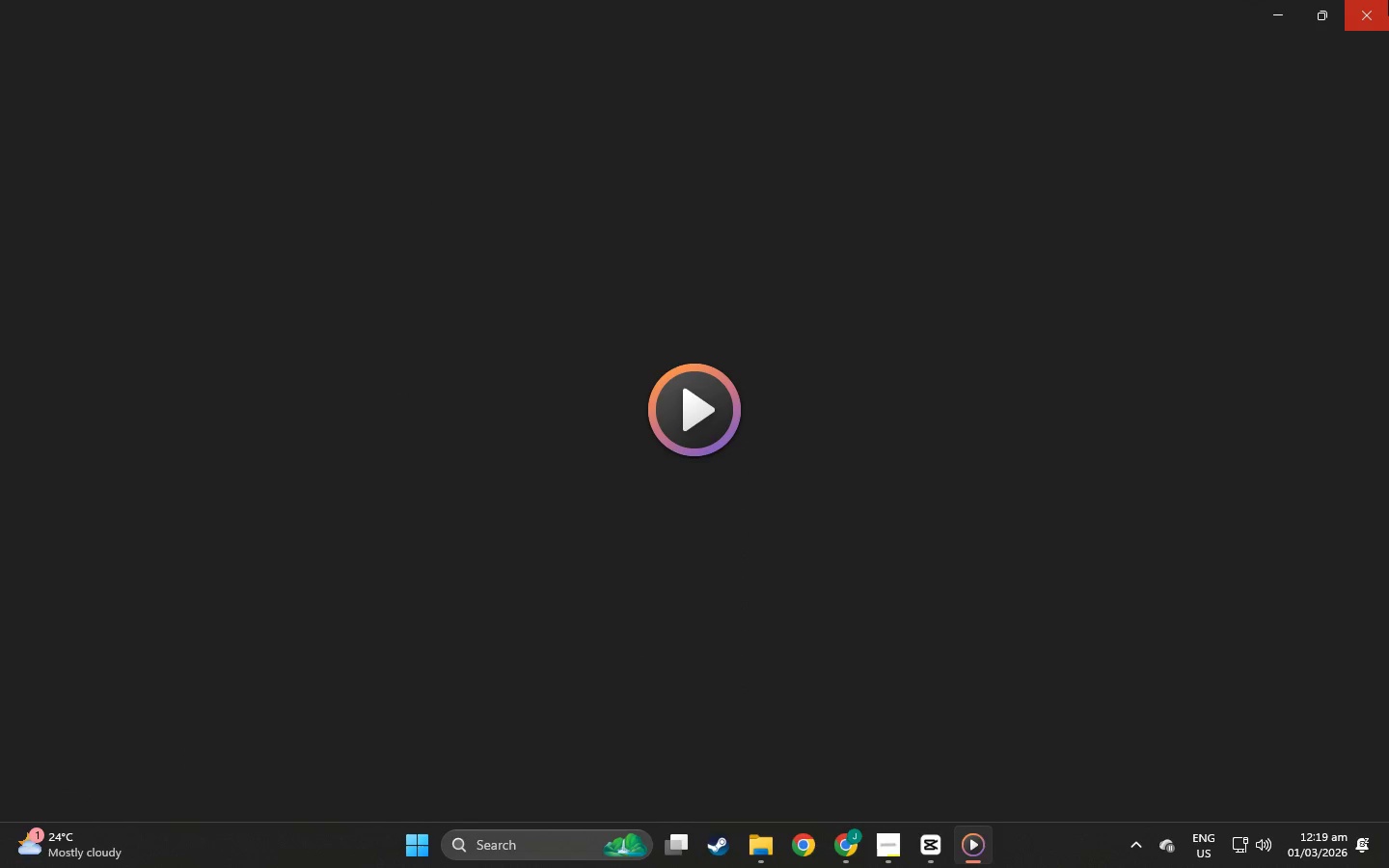 
left_click([1388, 0])
 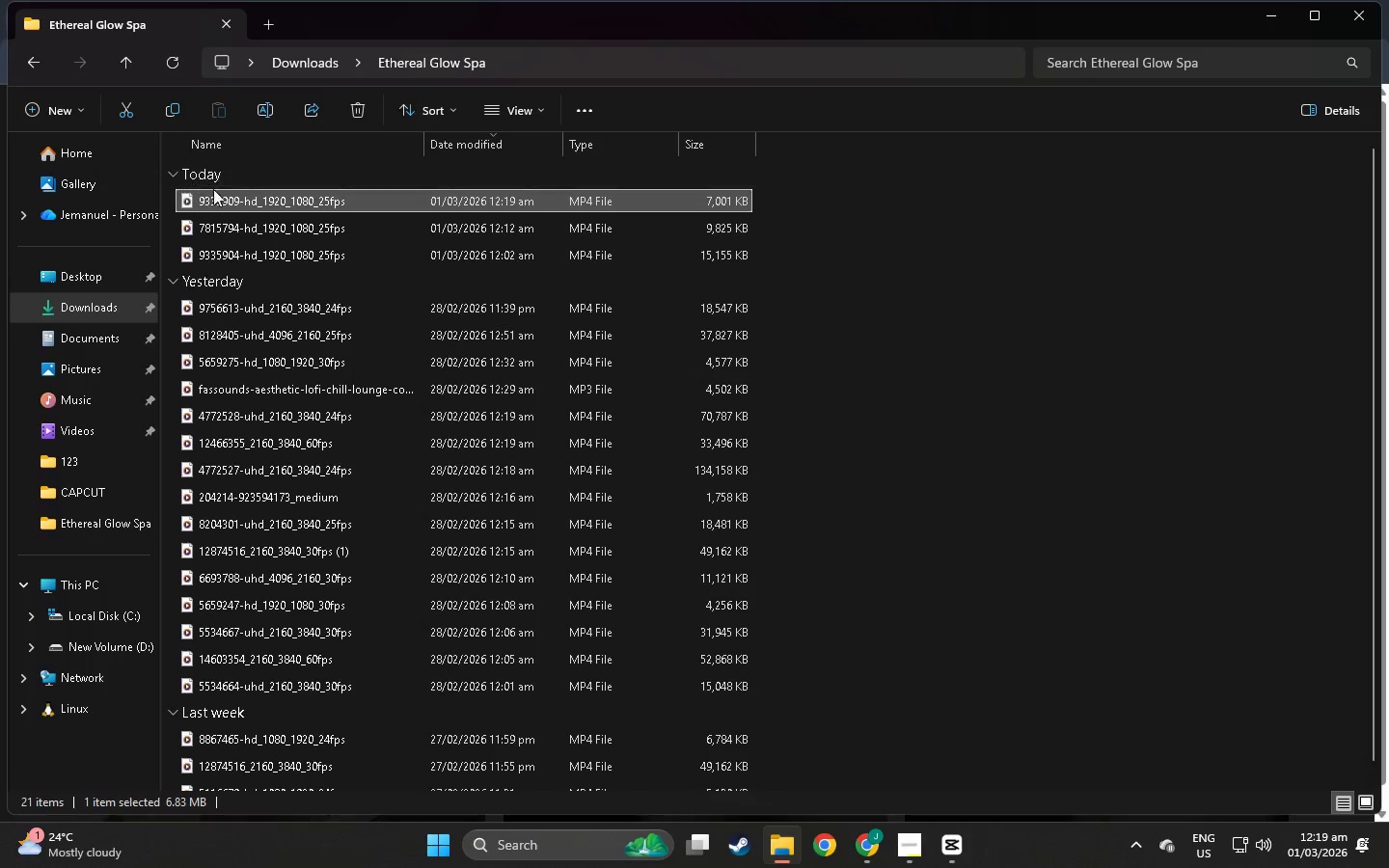 
key(Alt+Tab)
 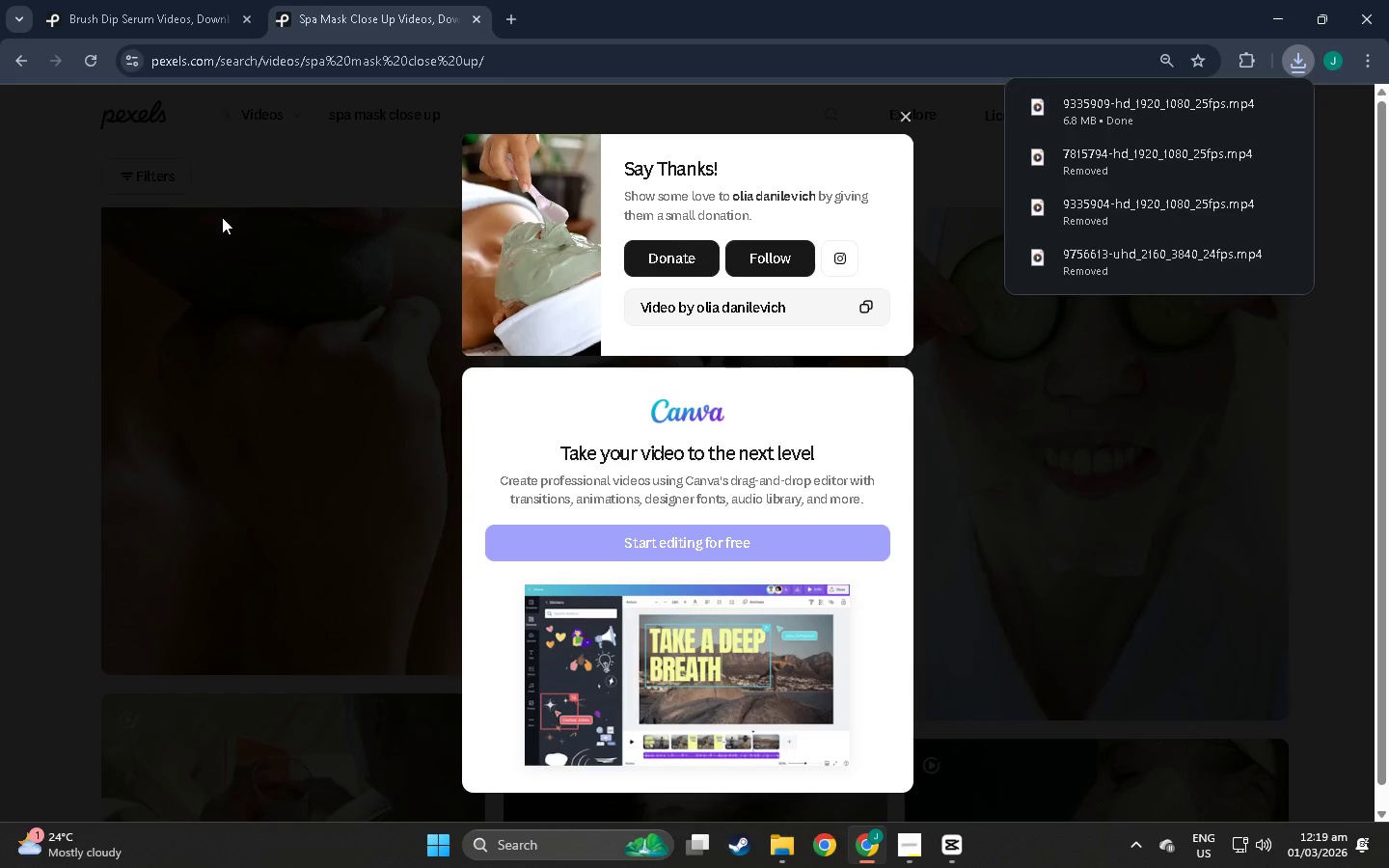 
key(Alt+Tab)
 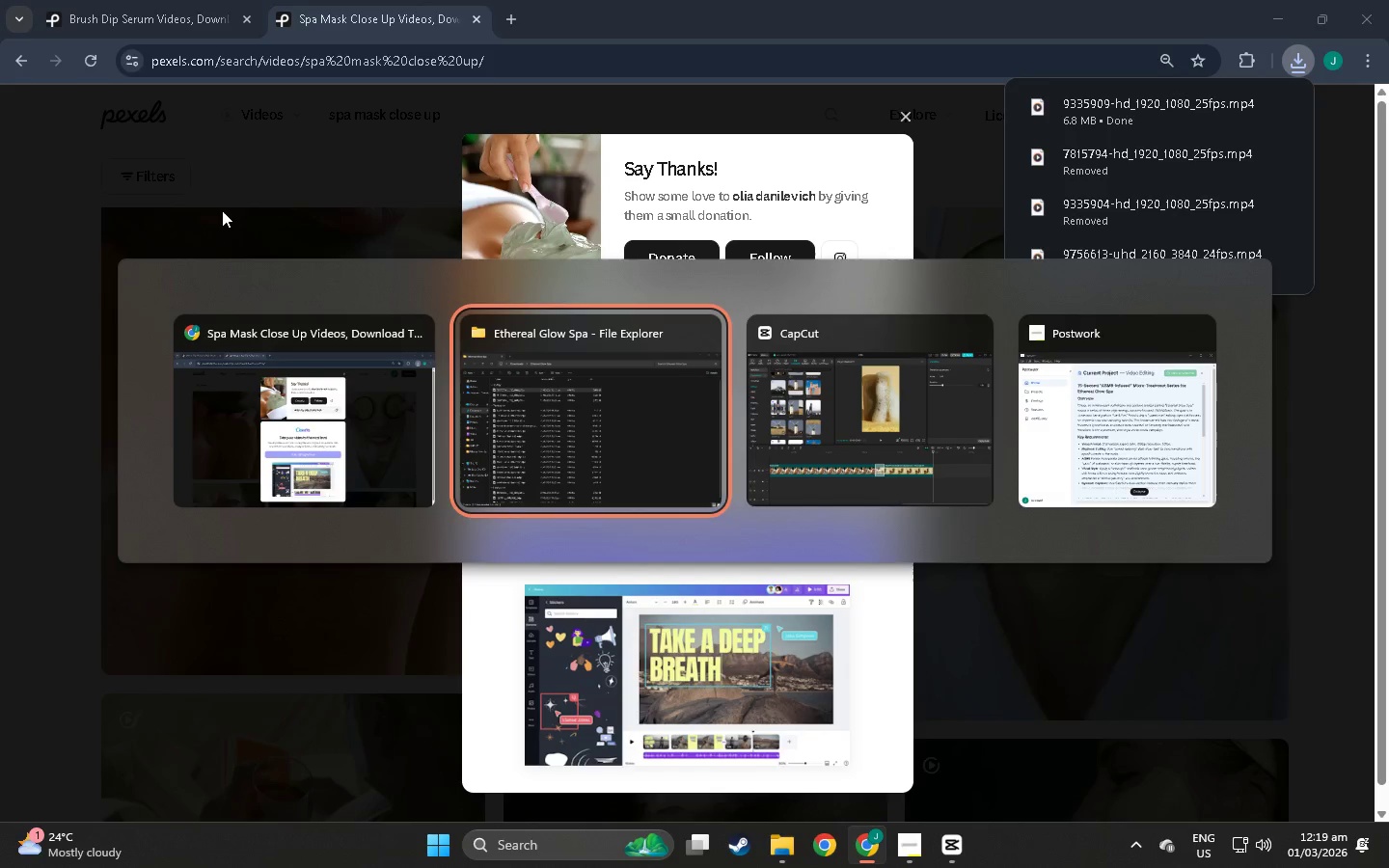 
key(Alt+Tab)
 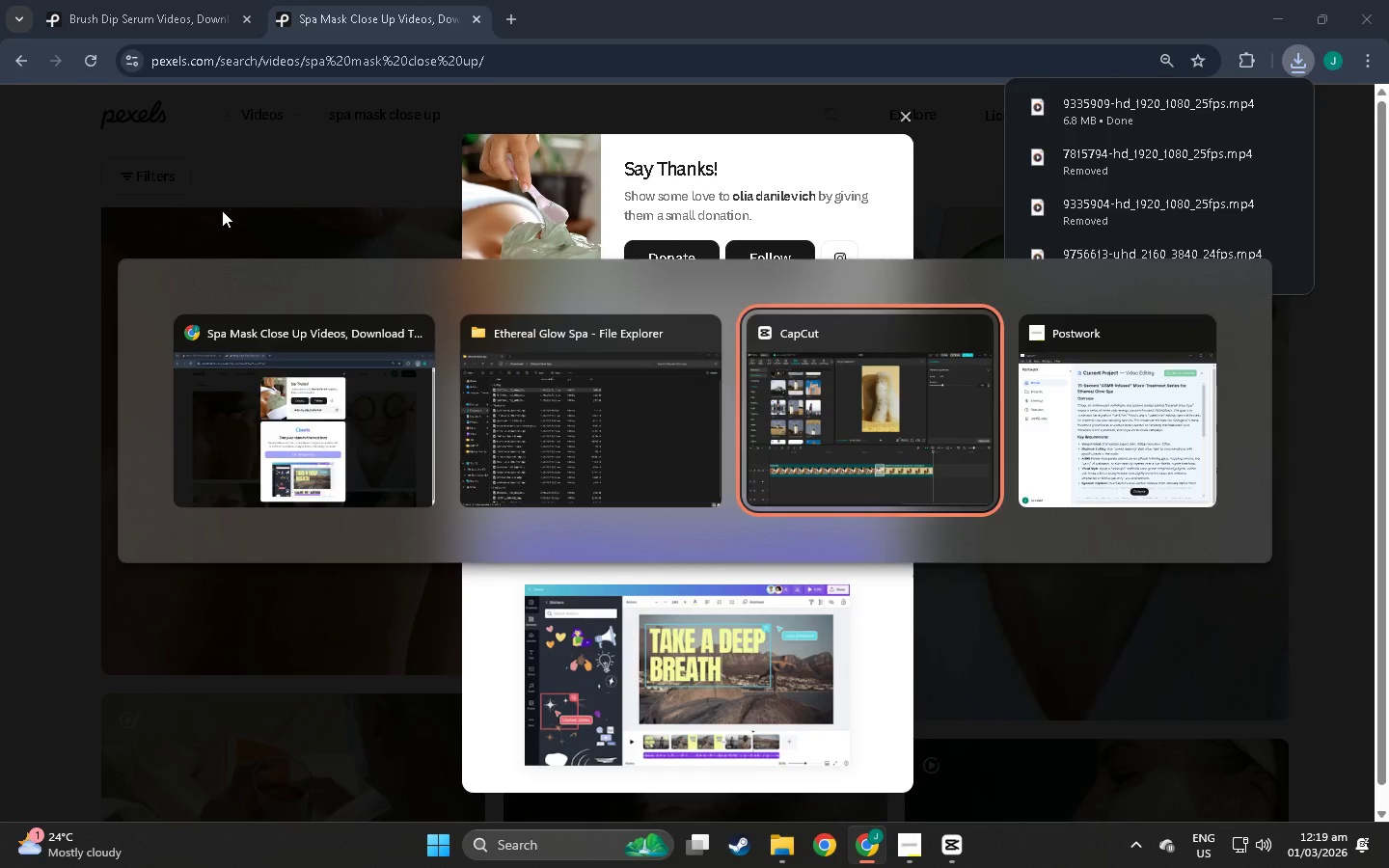 
key(Alt+Tab)
 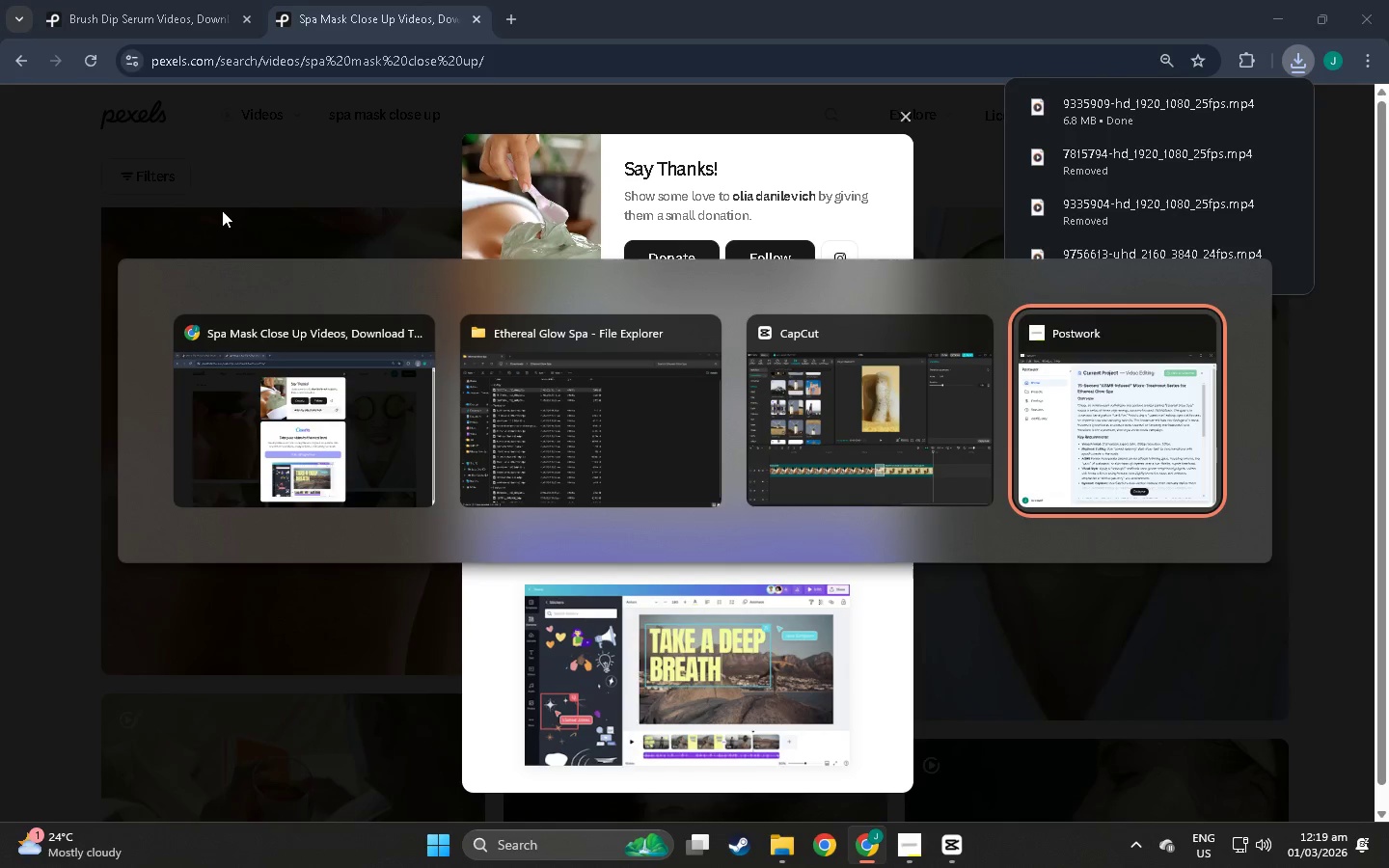 
key(Alt+Tab)
 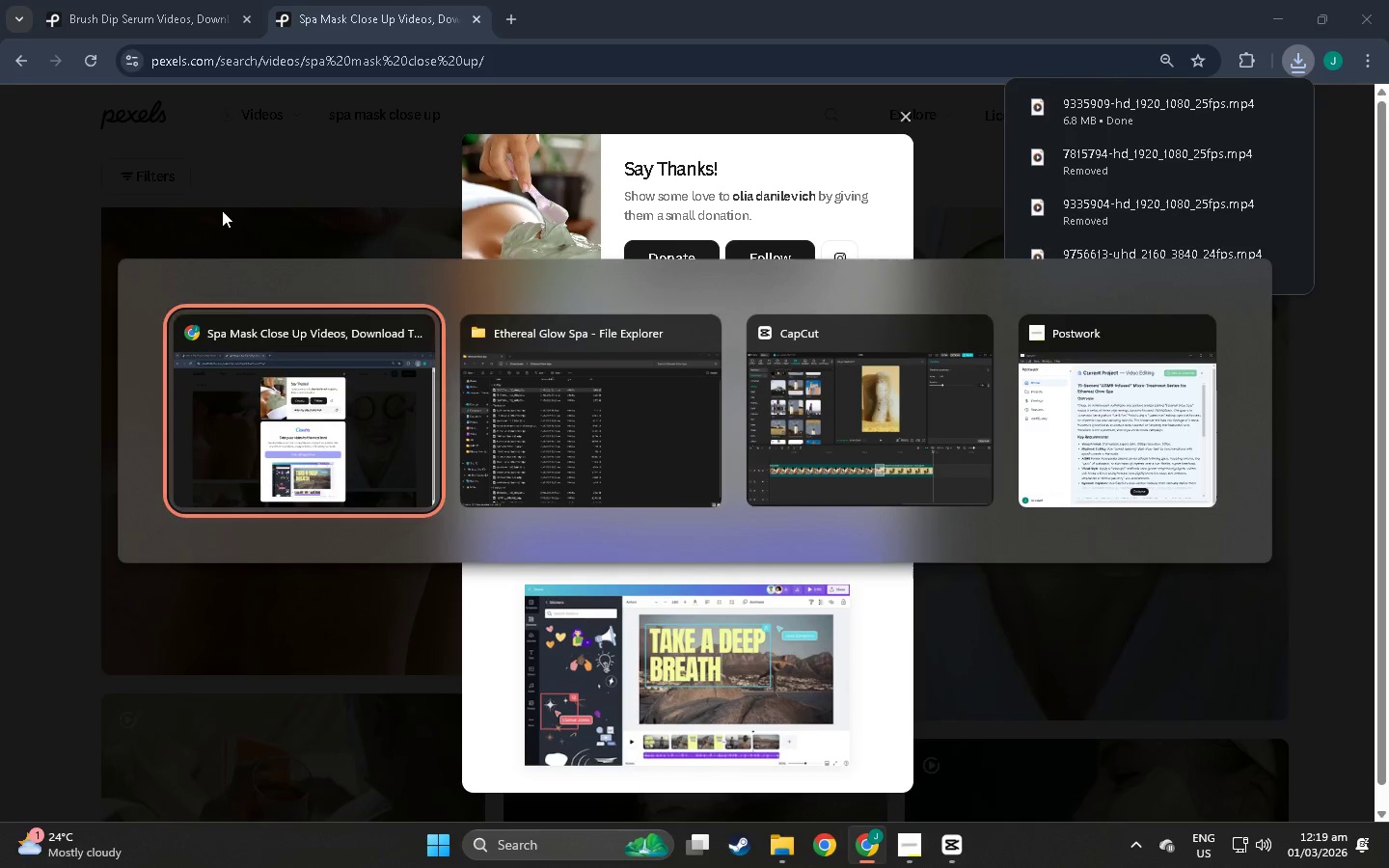 
key(Alt+Tab)
 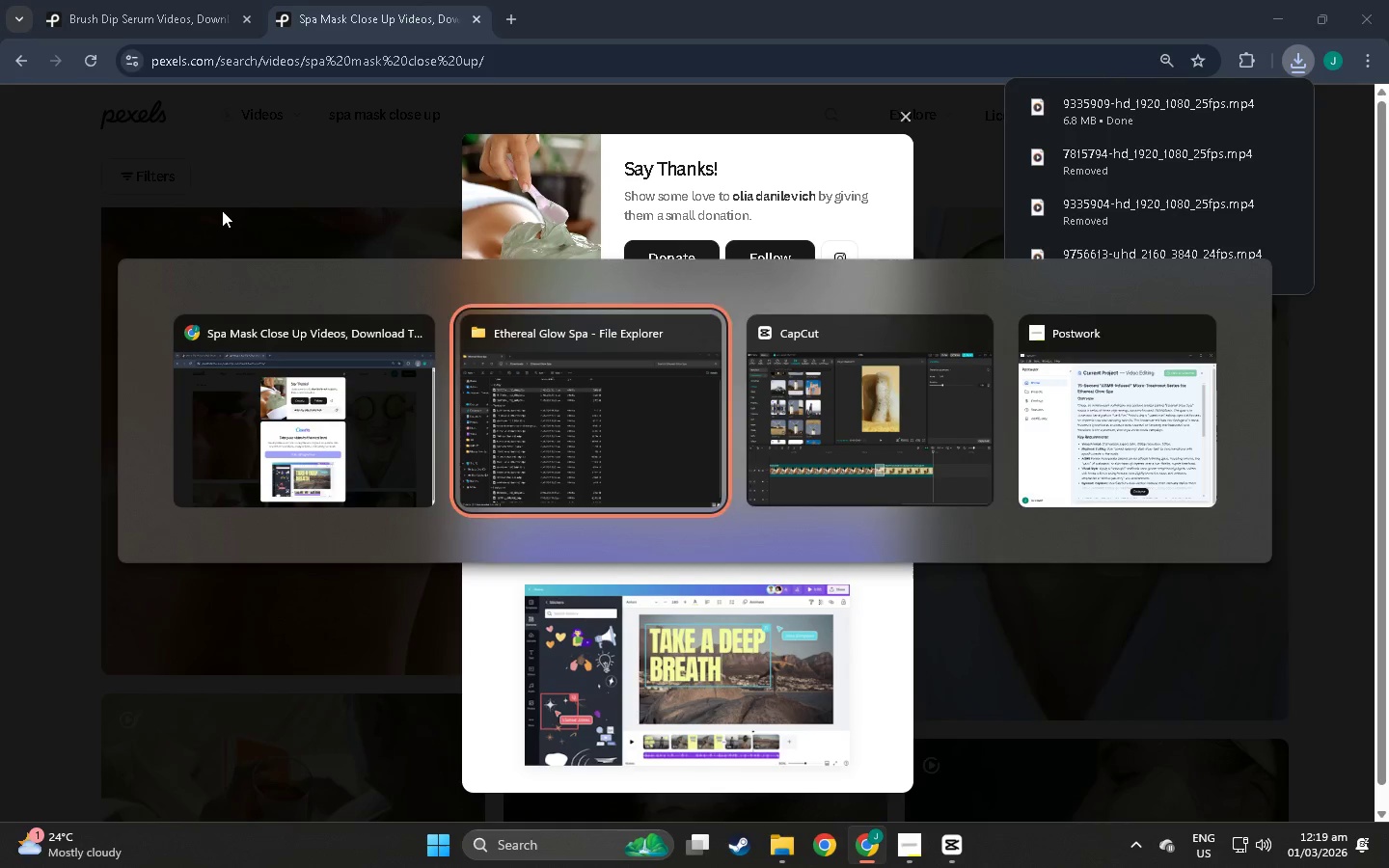 
key(Alt+Tab)
 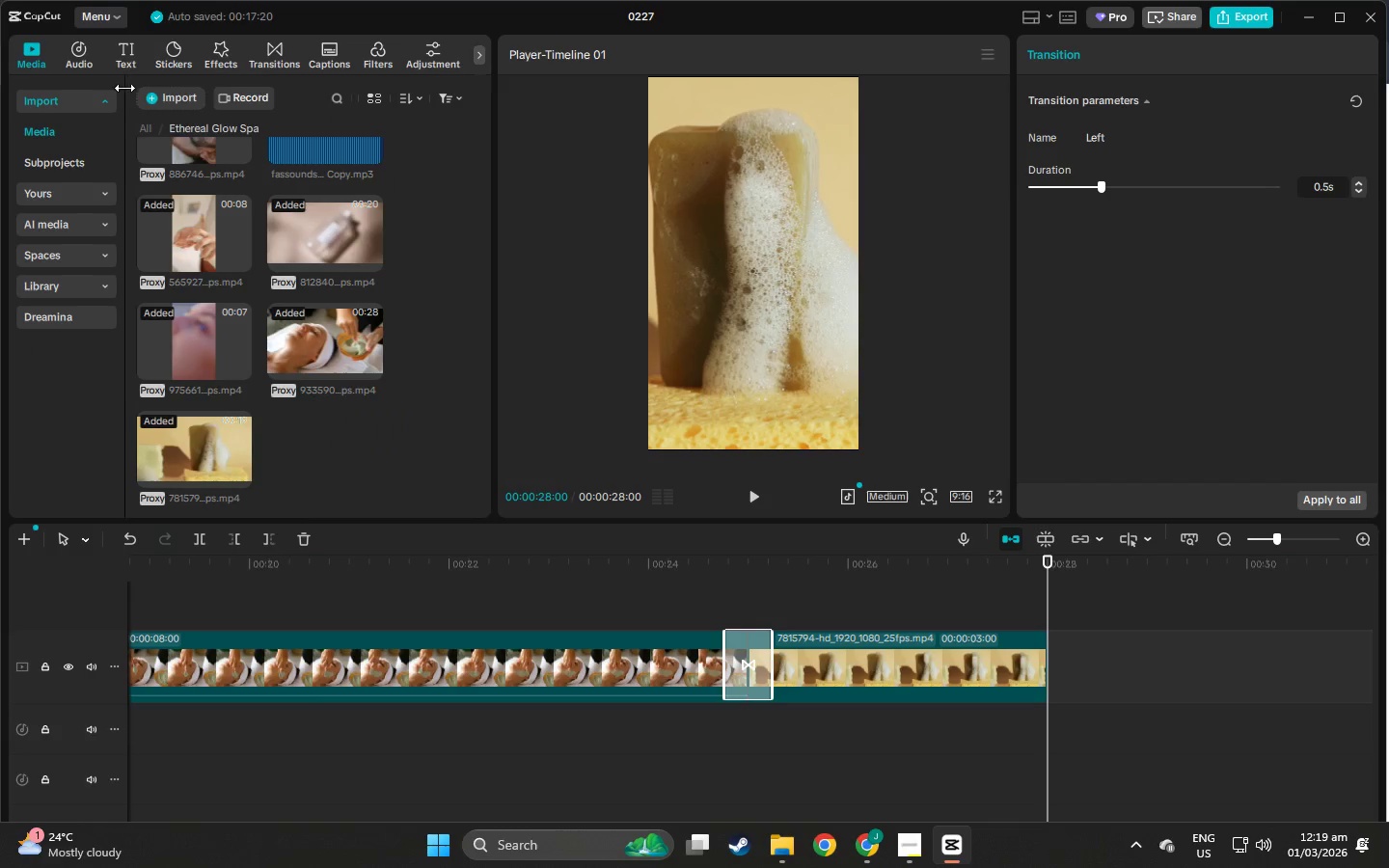 
left_click([157, 105])
 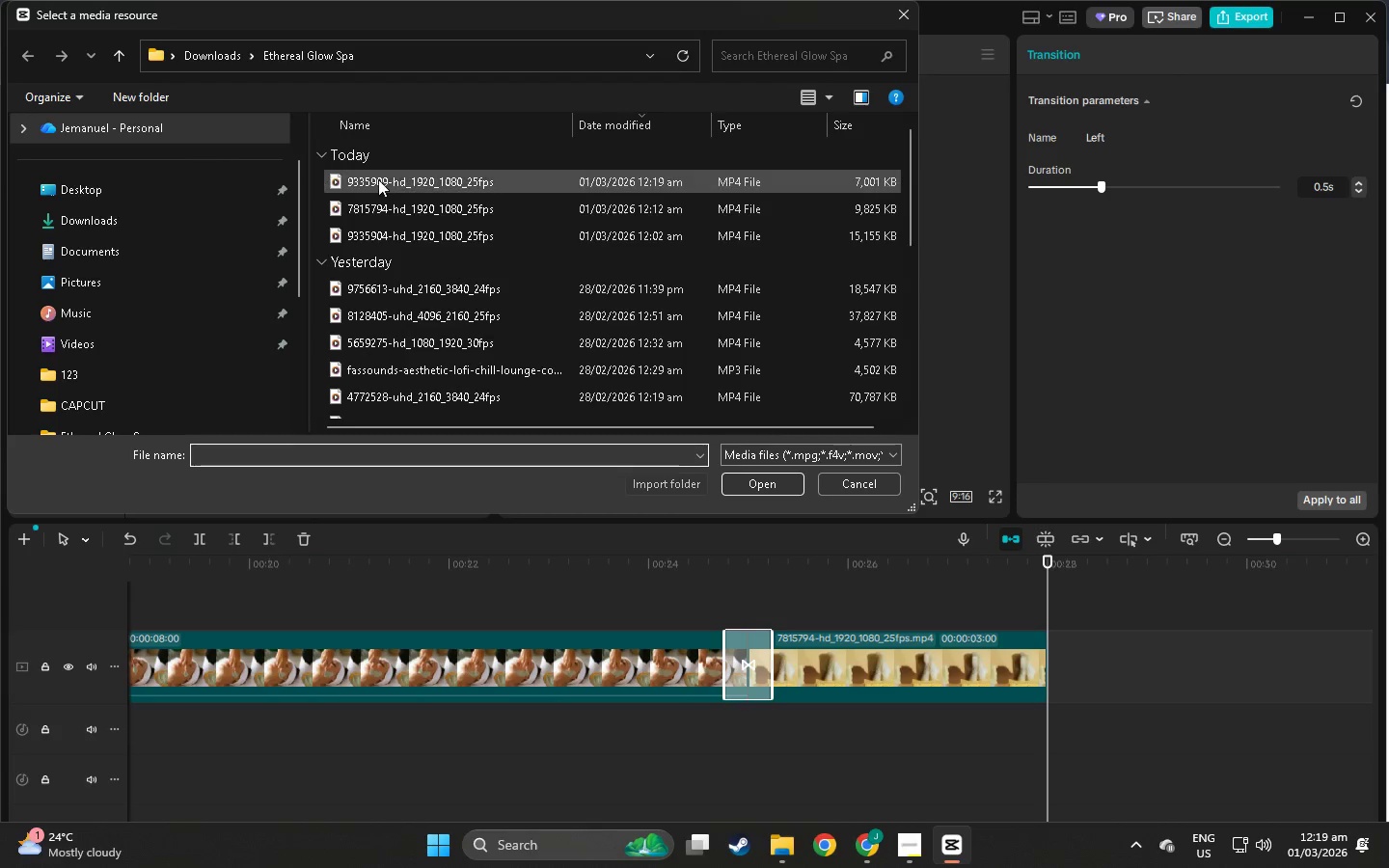 
double_click([378, 179])
 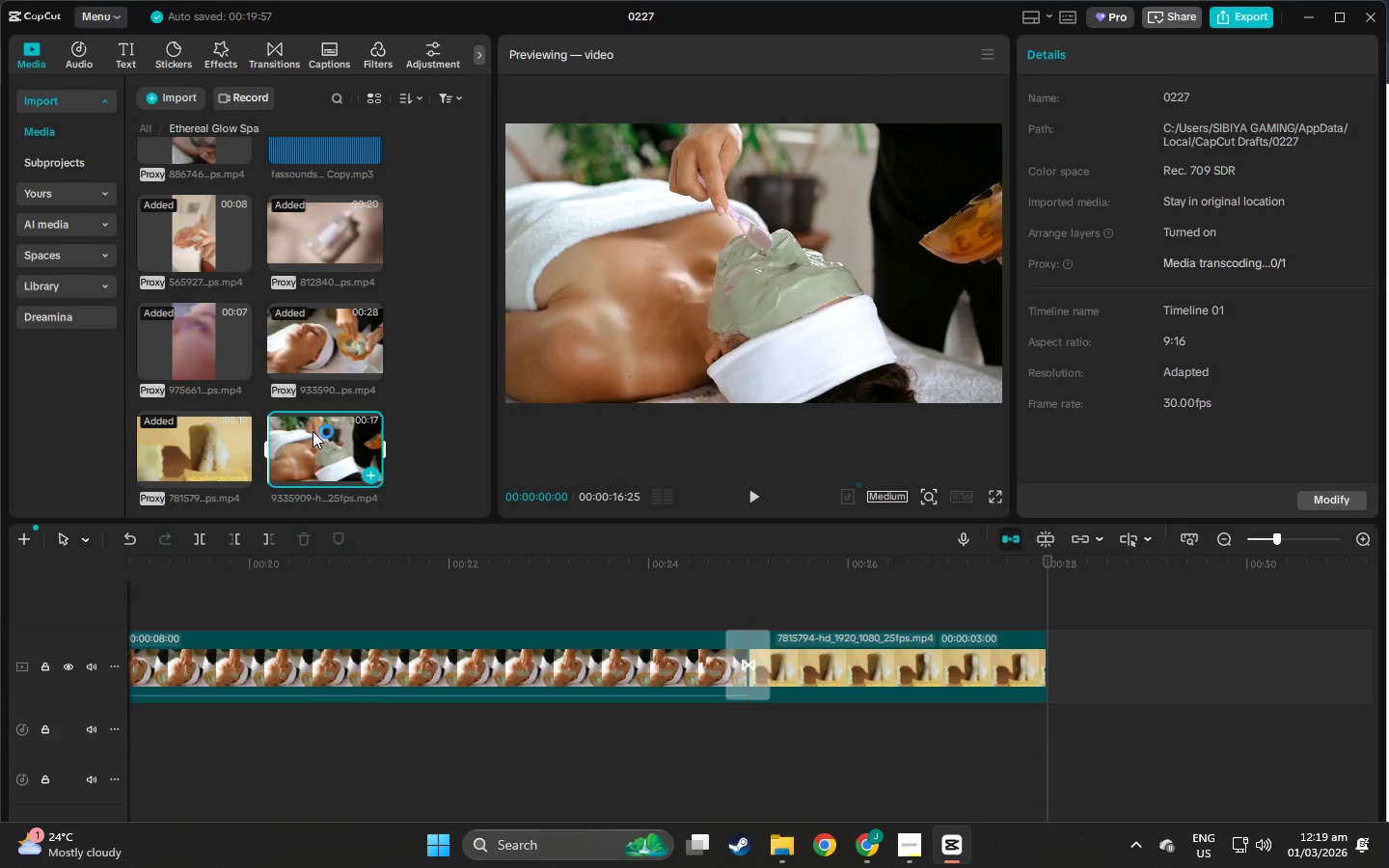 
left_click_drag(start_coordinate=[311, 431], to_coordinate=[1048, 651])
 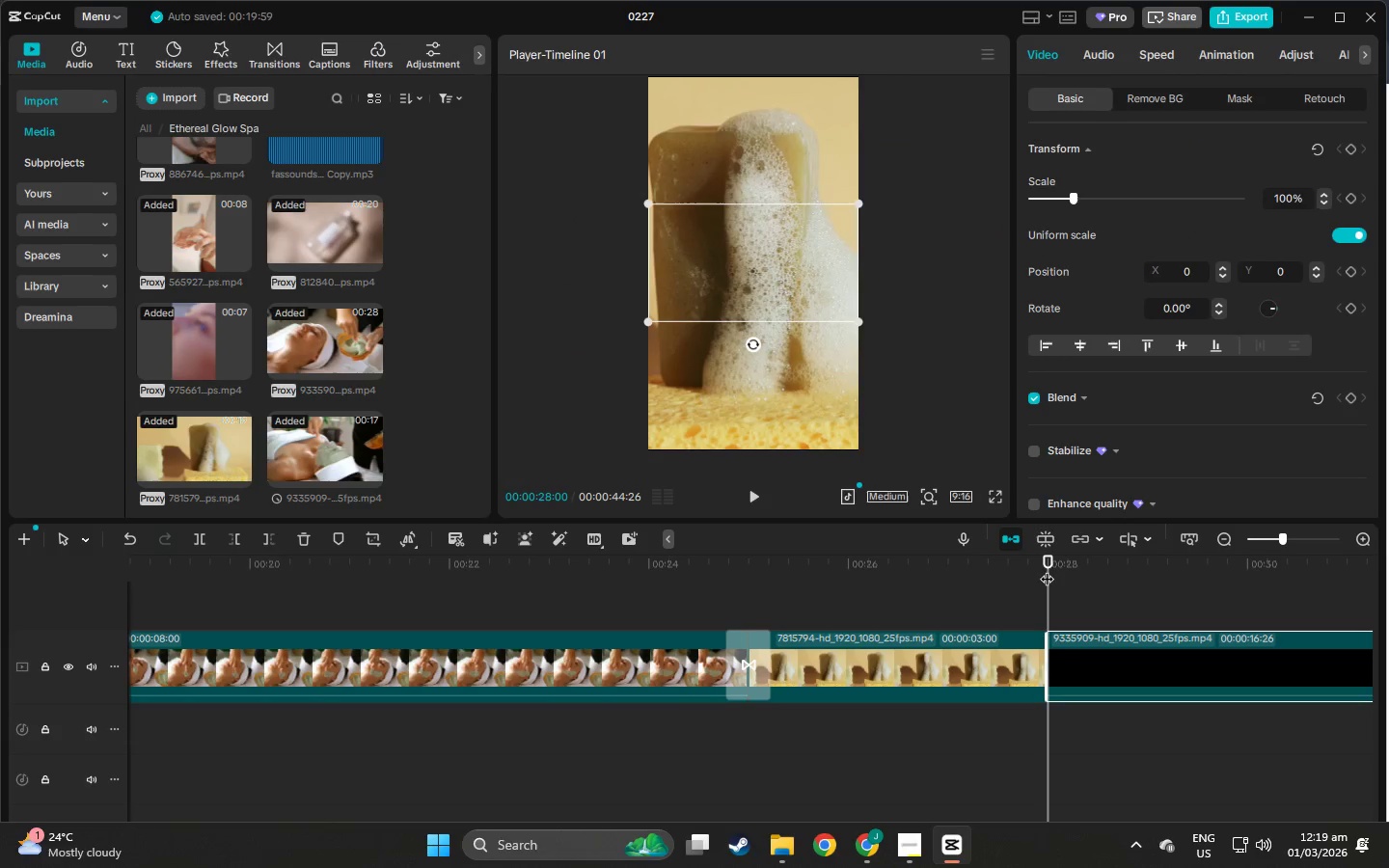 
key(Space)
 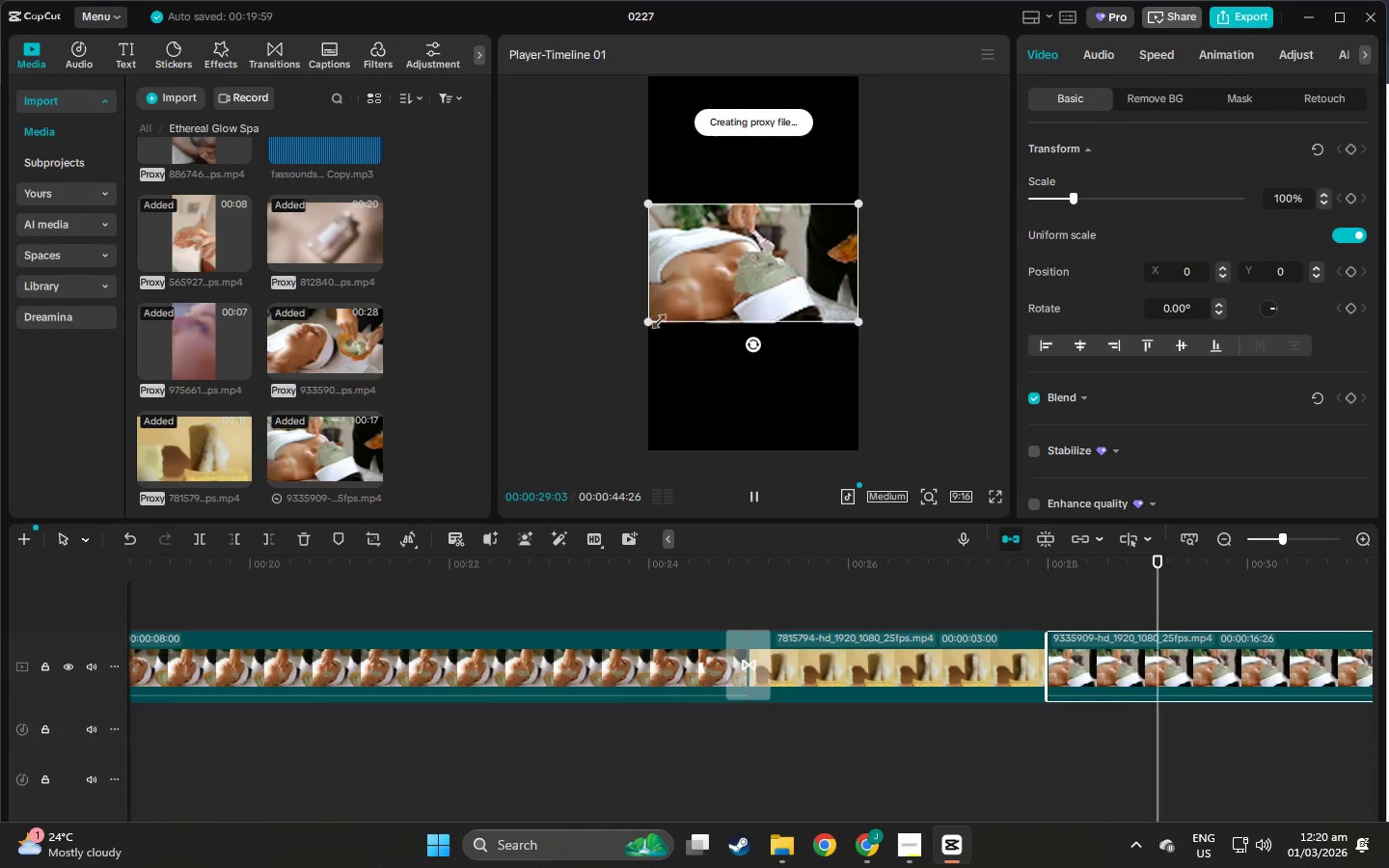 
left_click_drag(start_coordinate=[647, 318], to_coordinate=[275, 566])
 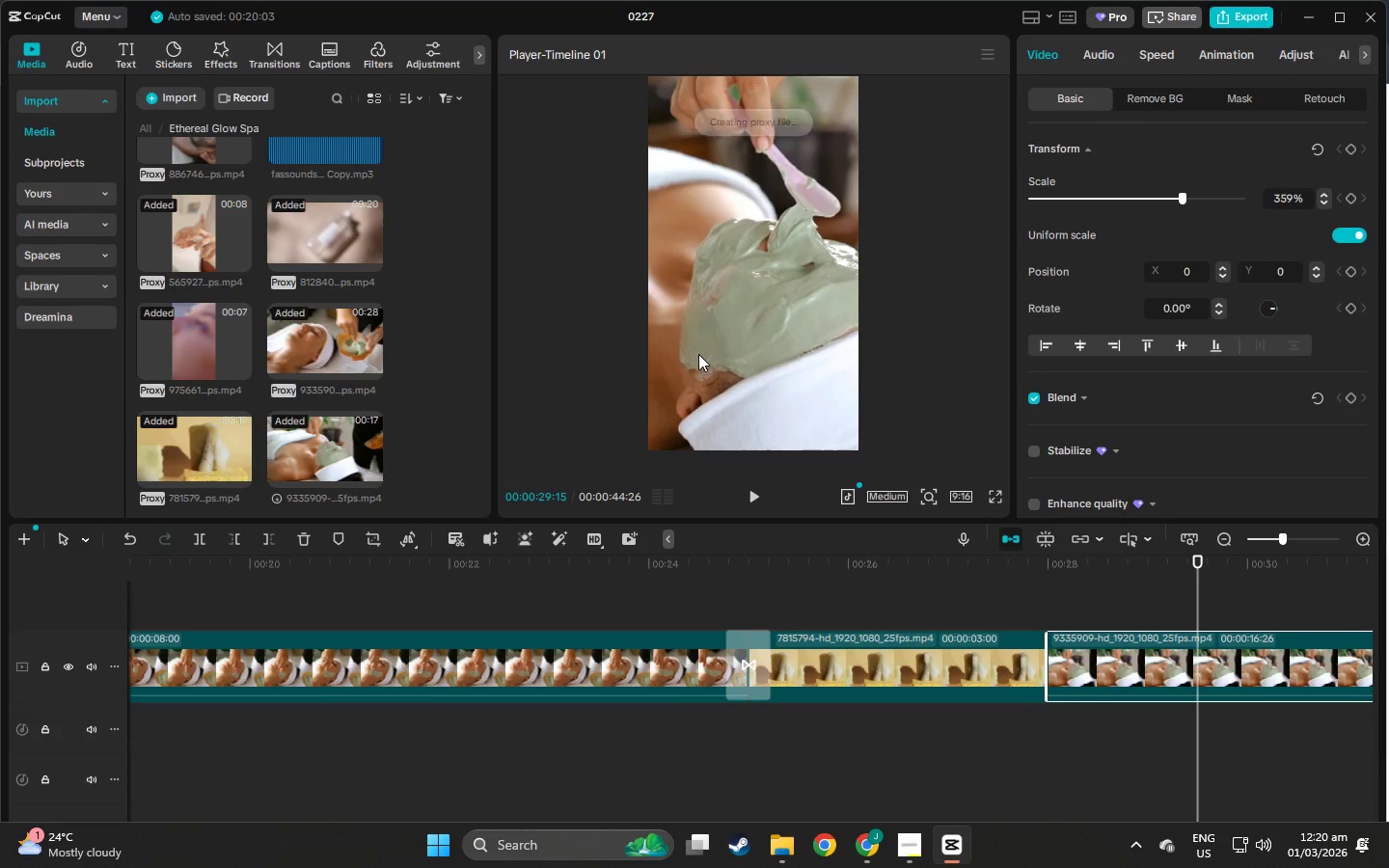 
left_click_drag(start_coordinate=[698, 354], to_coordinate=[668, 330])
 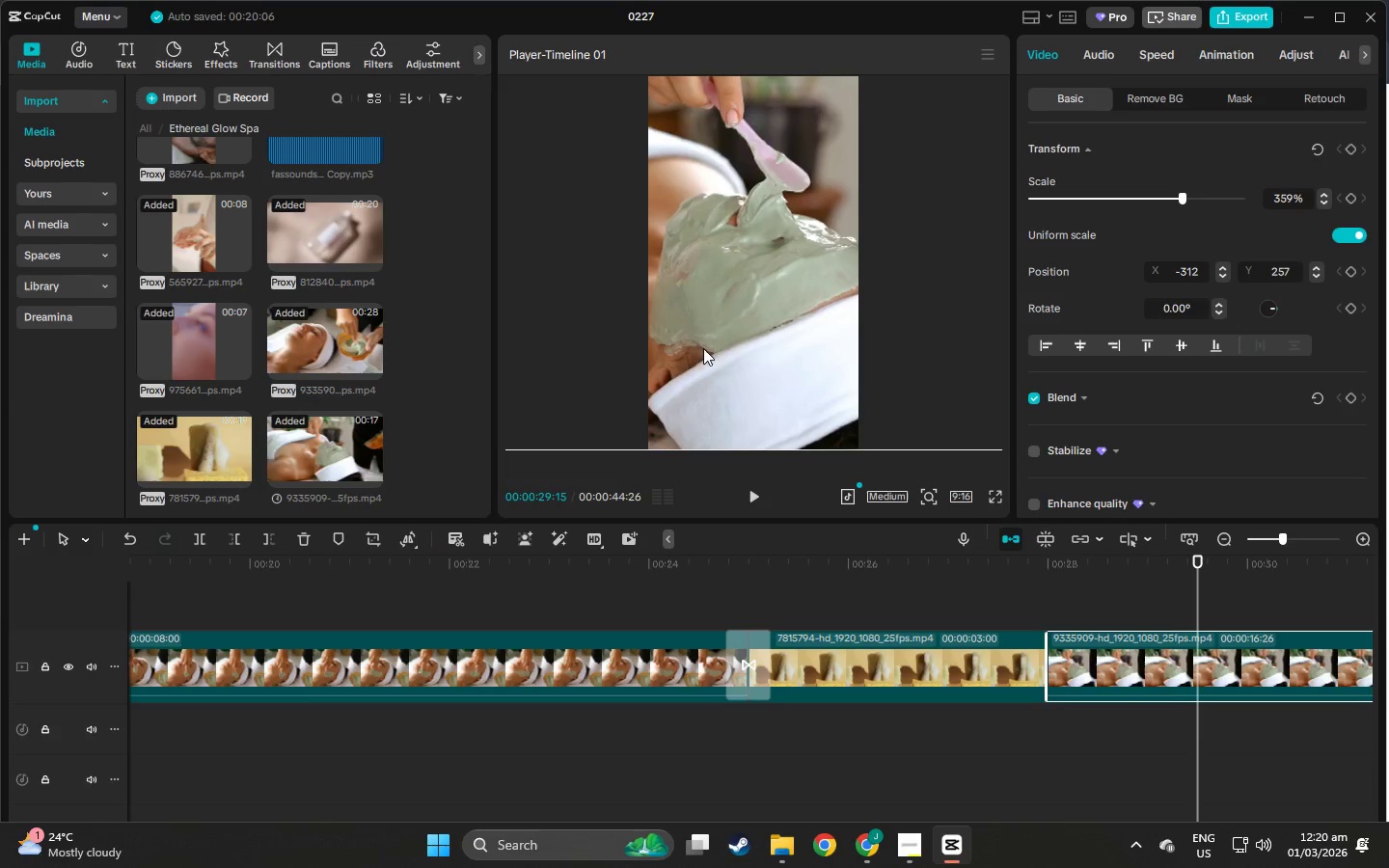 
key(Space)
 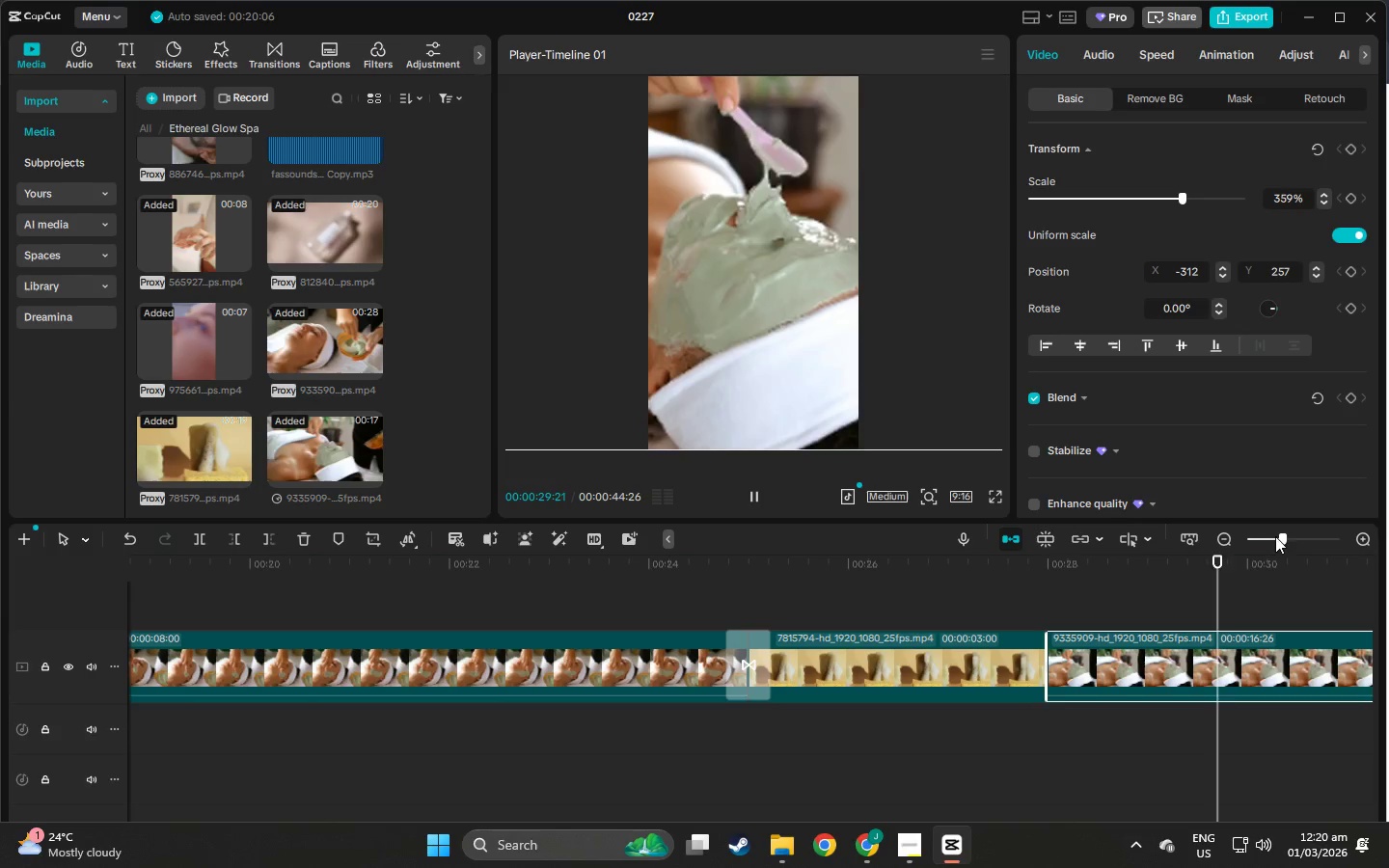 
key(Space)
 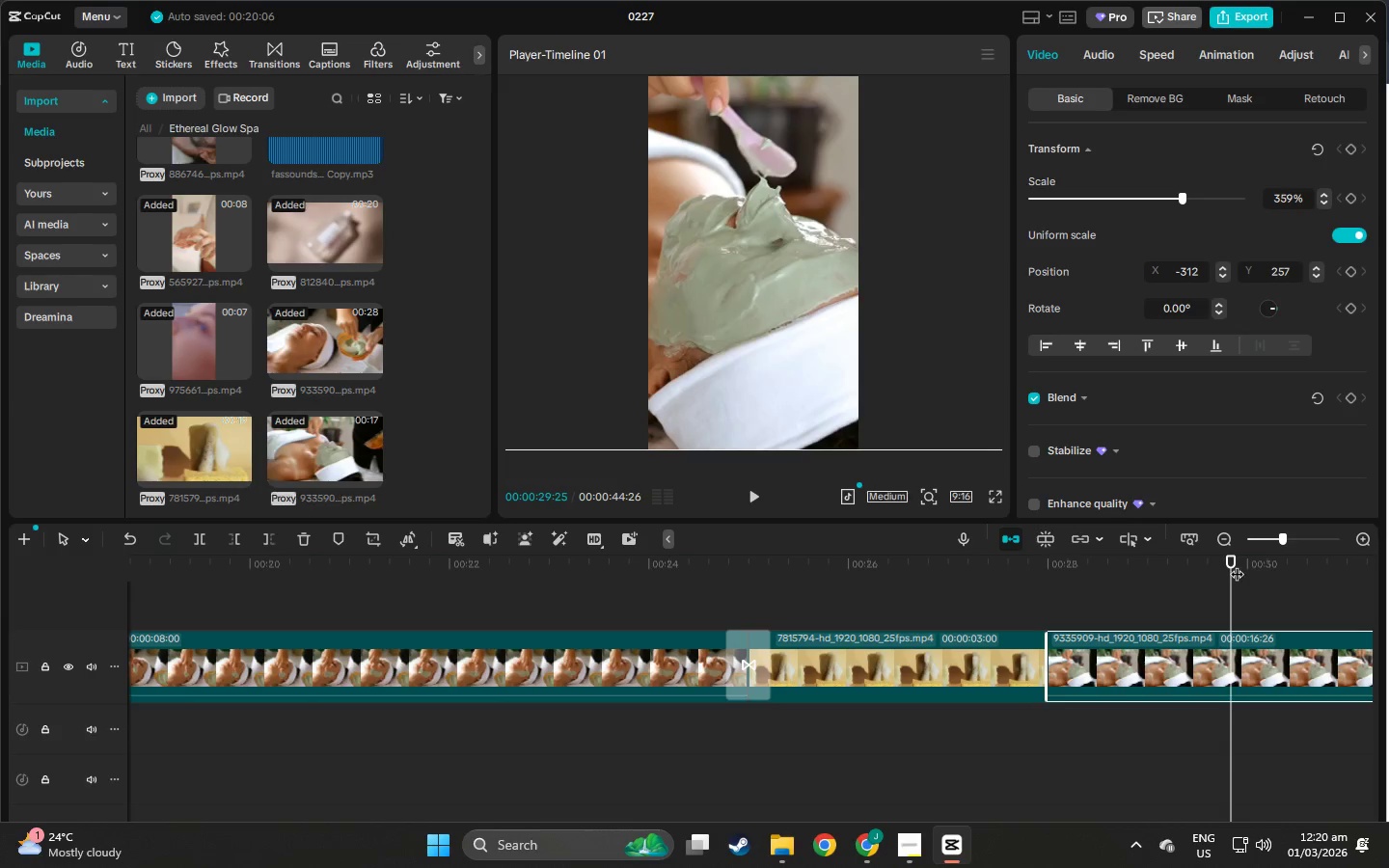 
left_click_drag(start_coordinate=[1237, 564], to_coordinate=[1248, 572])
 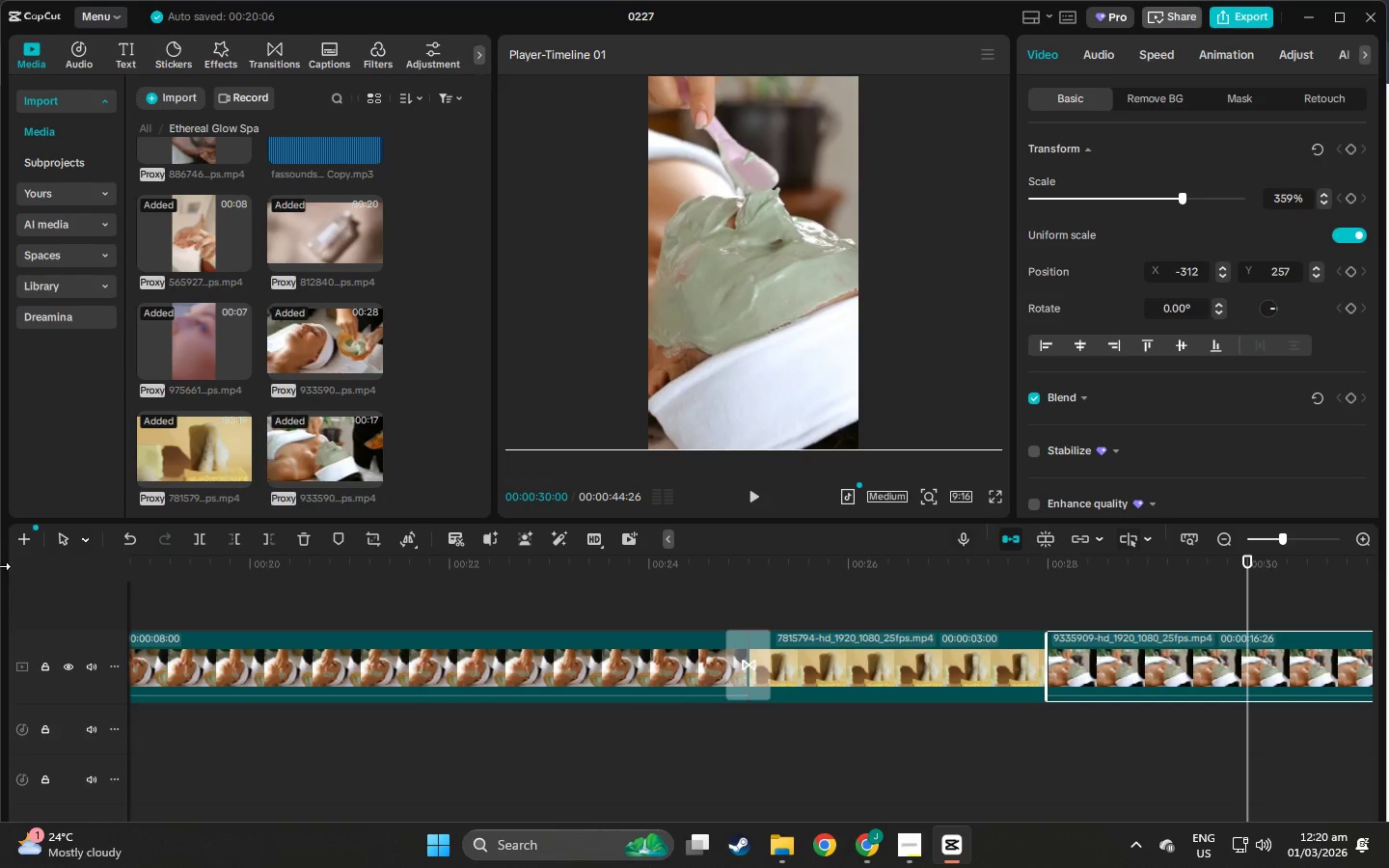 
left_click([264, 537])
 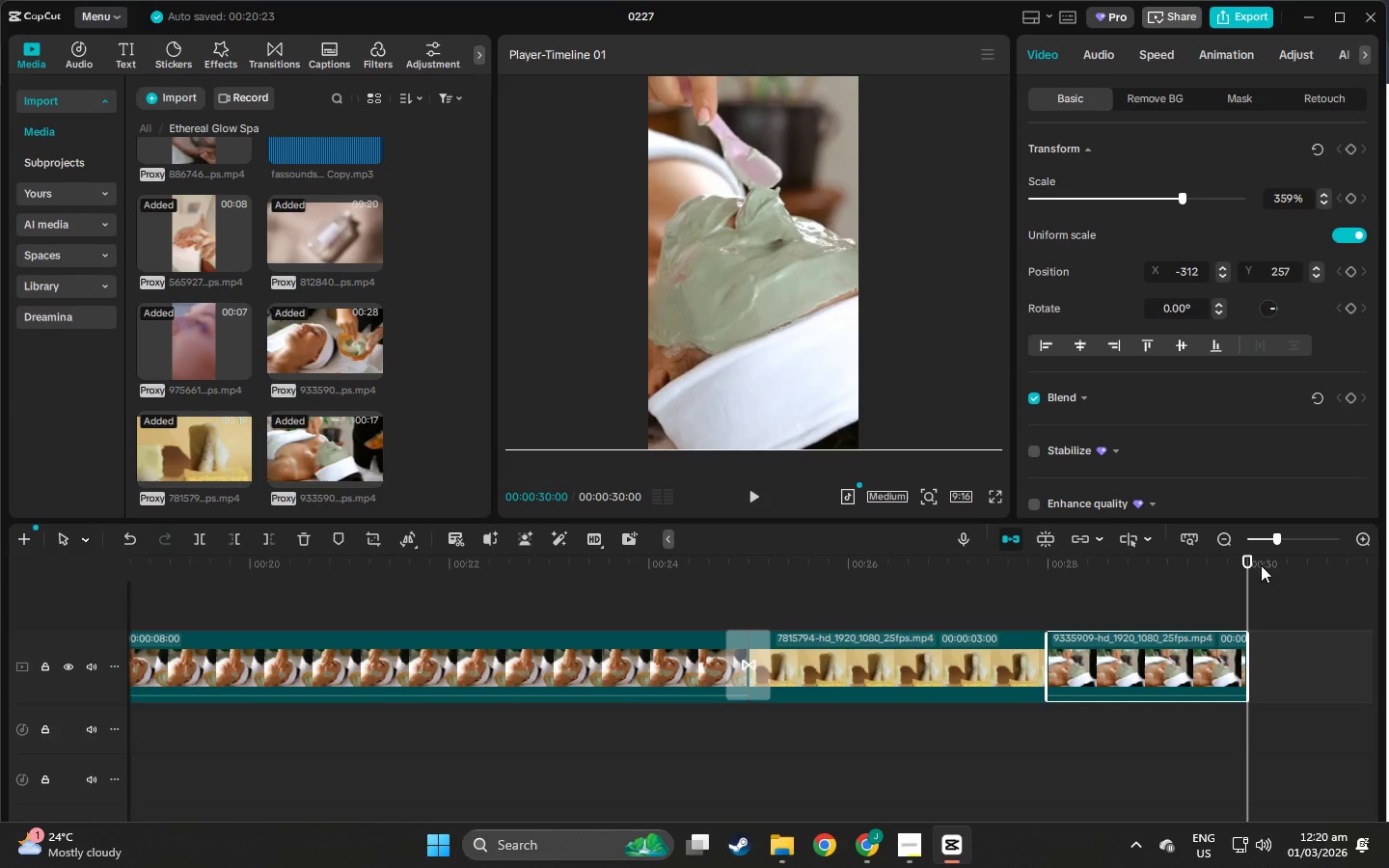 
left_click_drag(start_coordinate=[1237, 561], to_coordinate=[205, 593])
 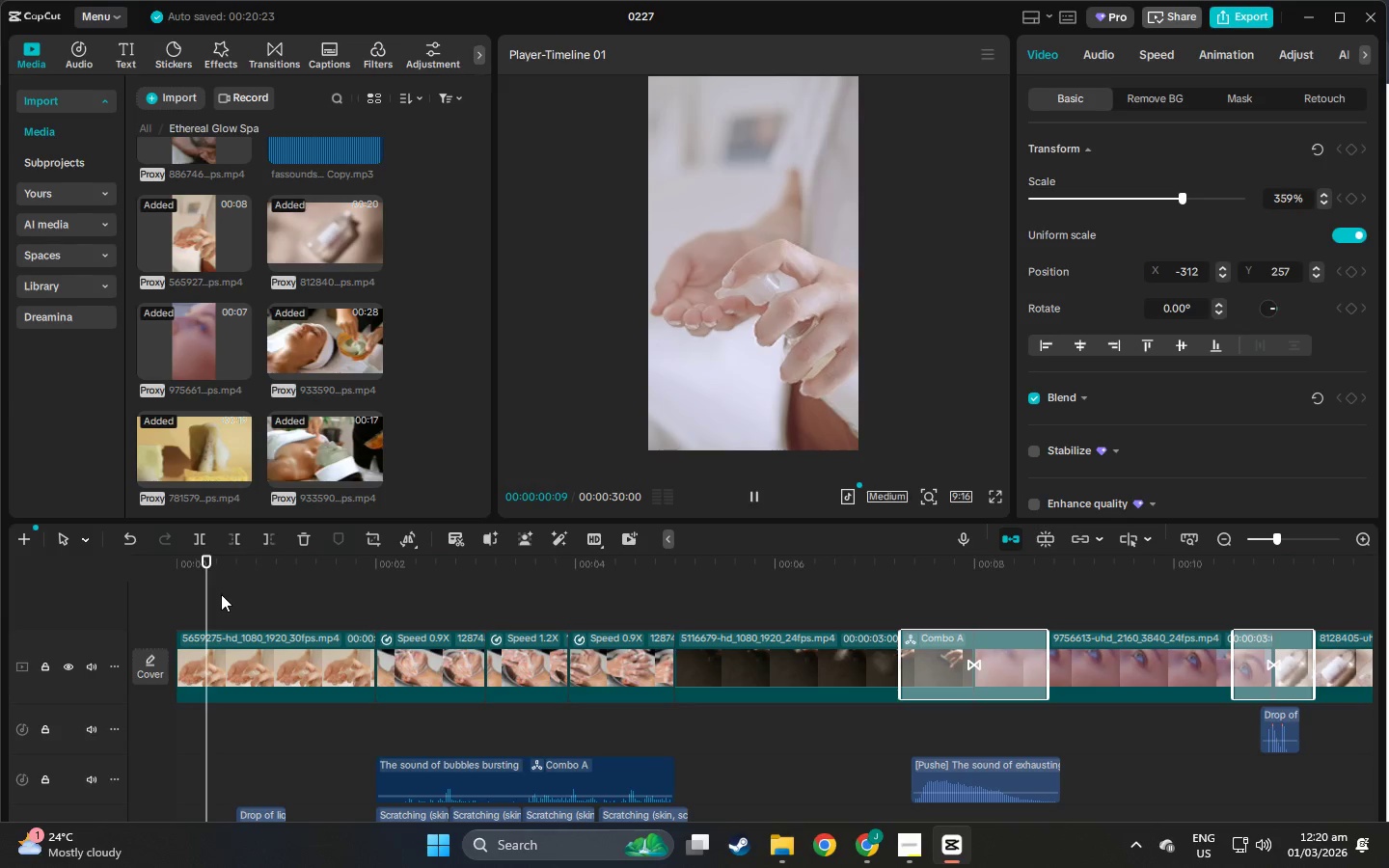 
key(Space)
 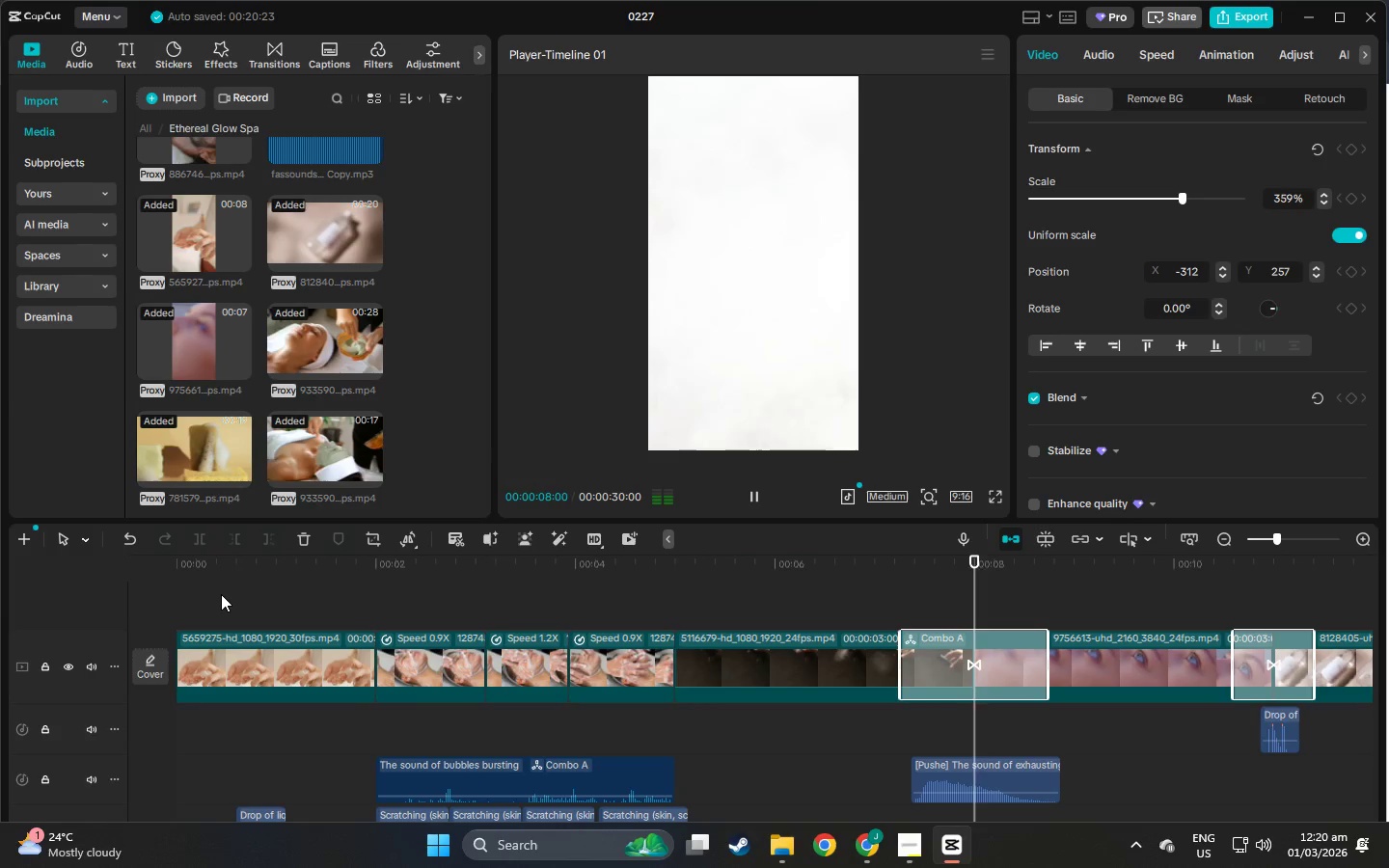 
wait(12.74)
 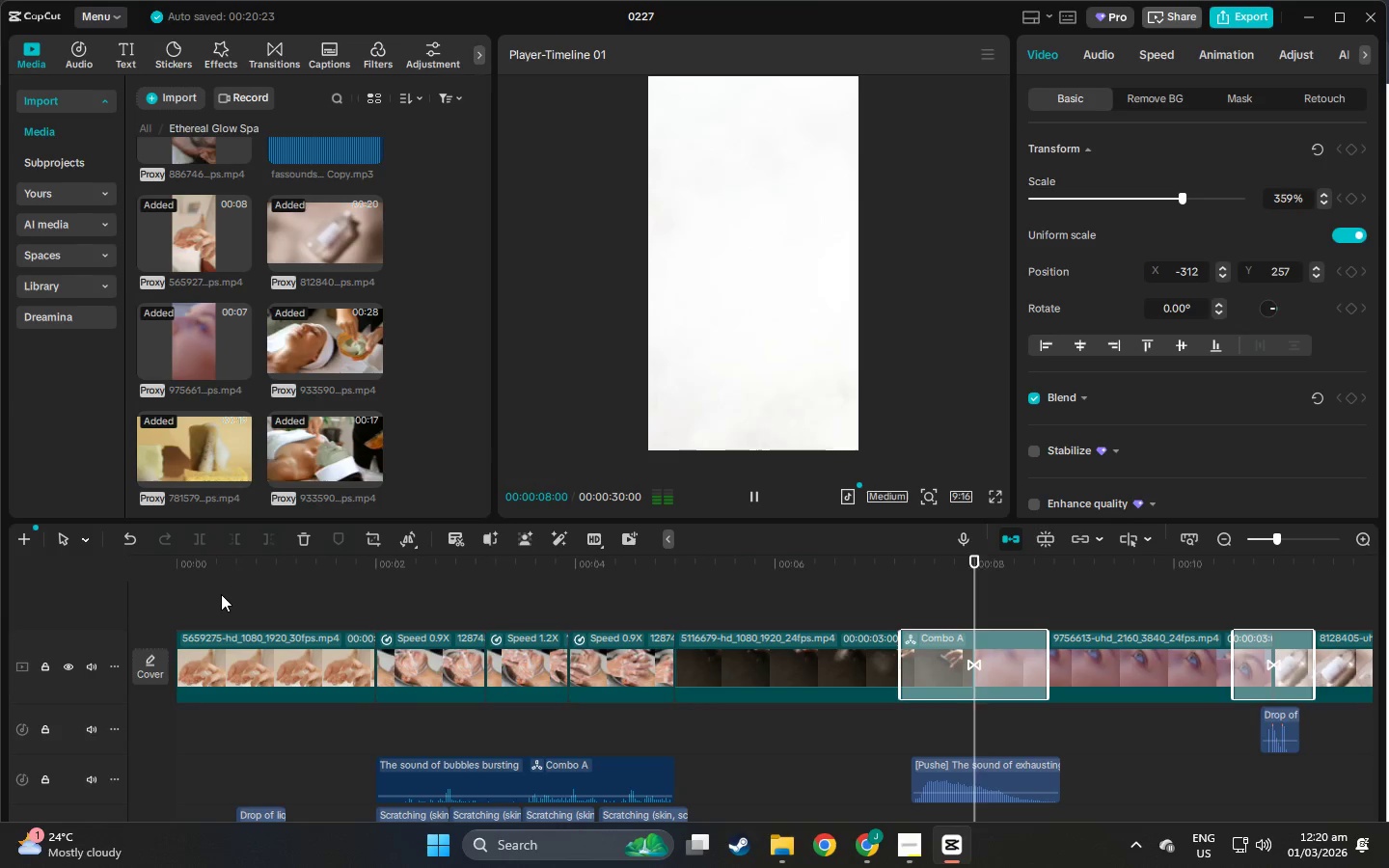 
key(Space)
 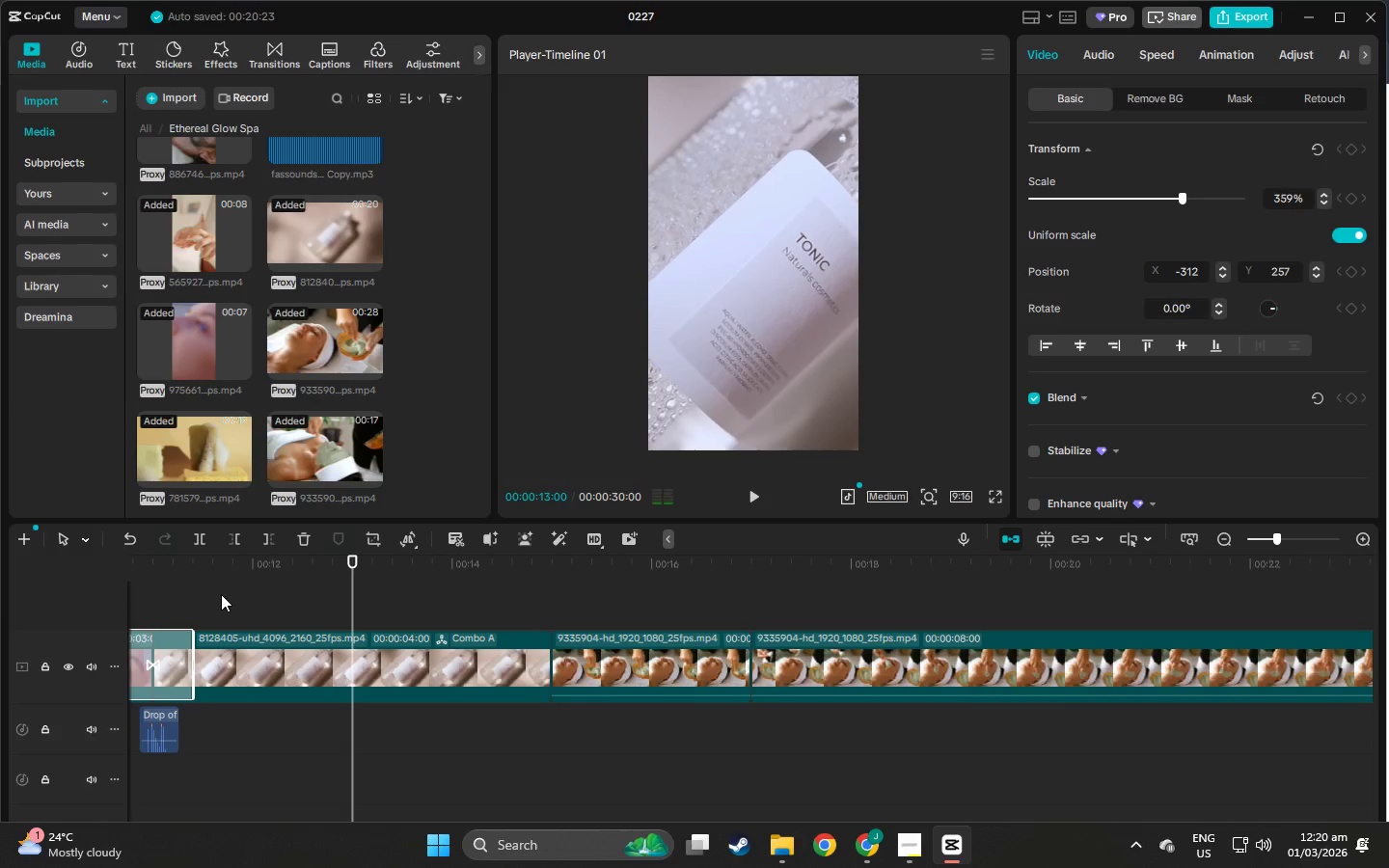 
key(Space)
 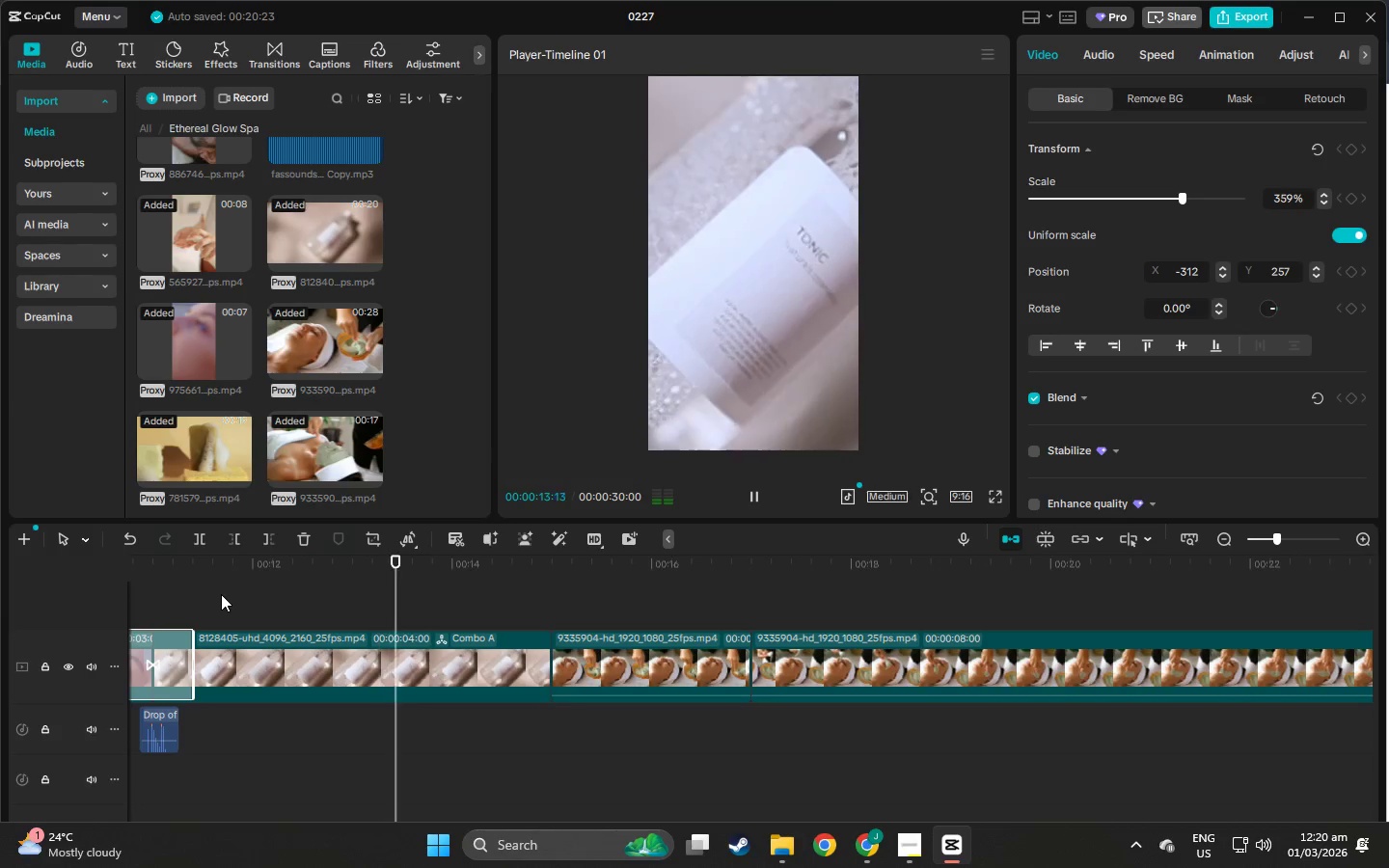 
key(Space)
 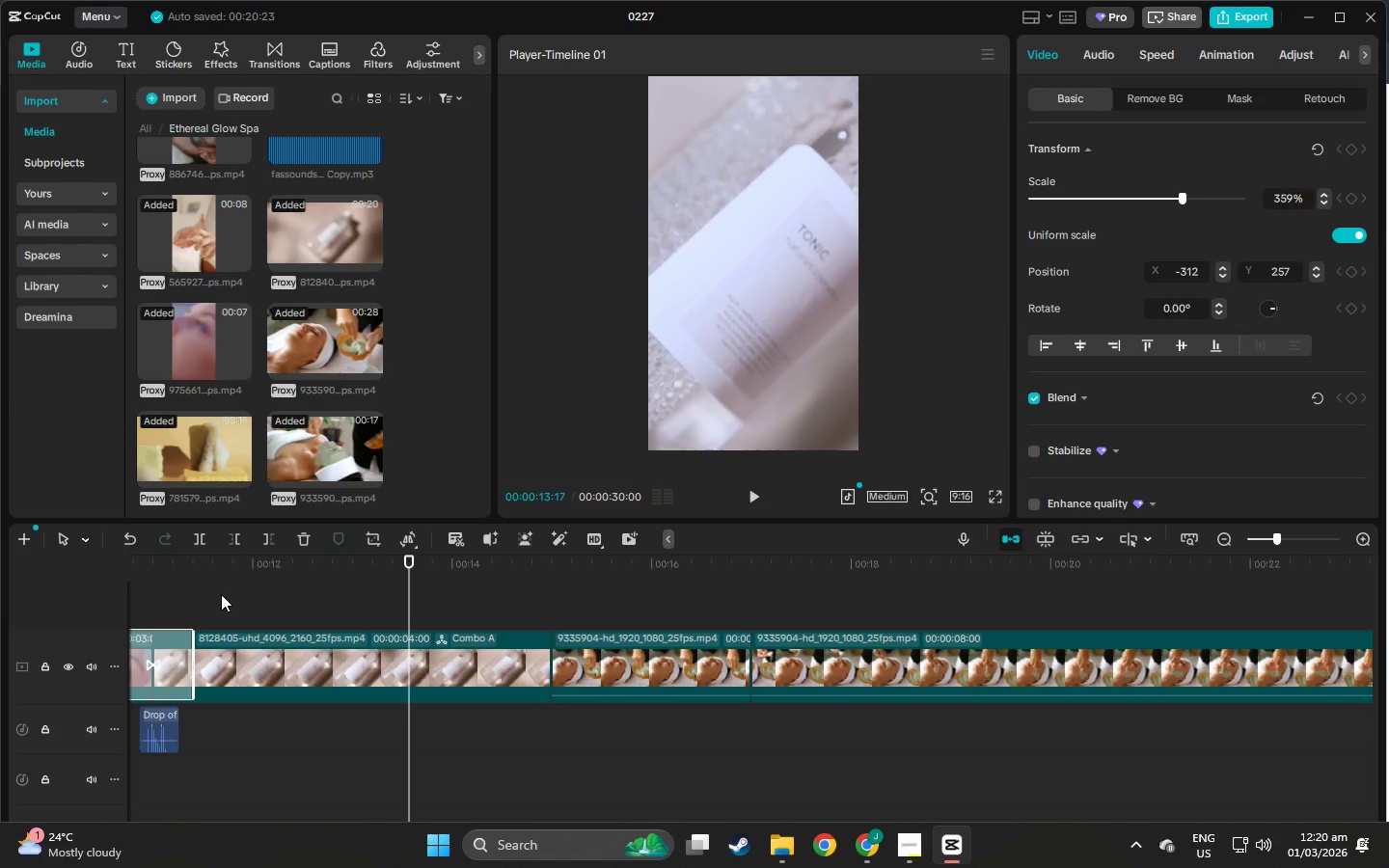 
key(Space)
 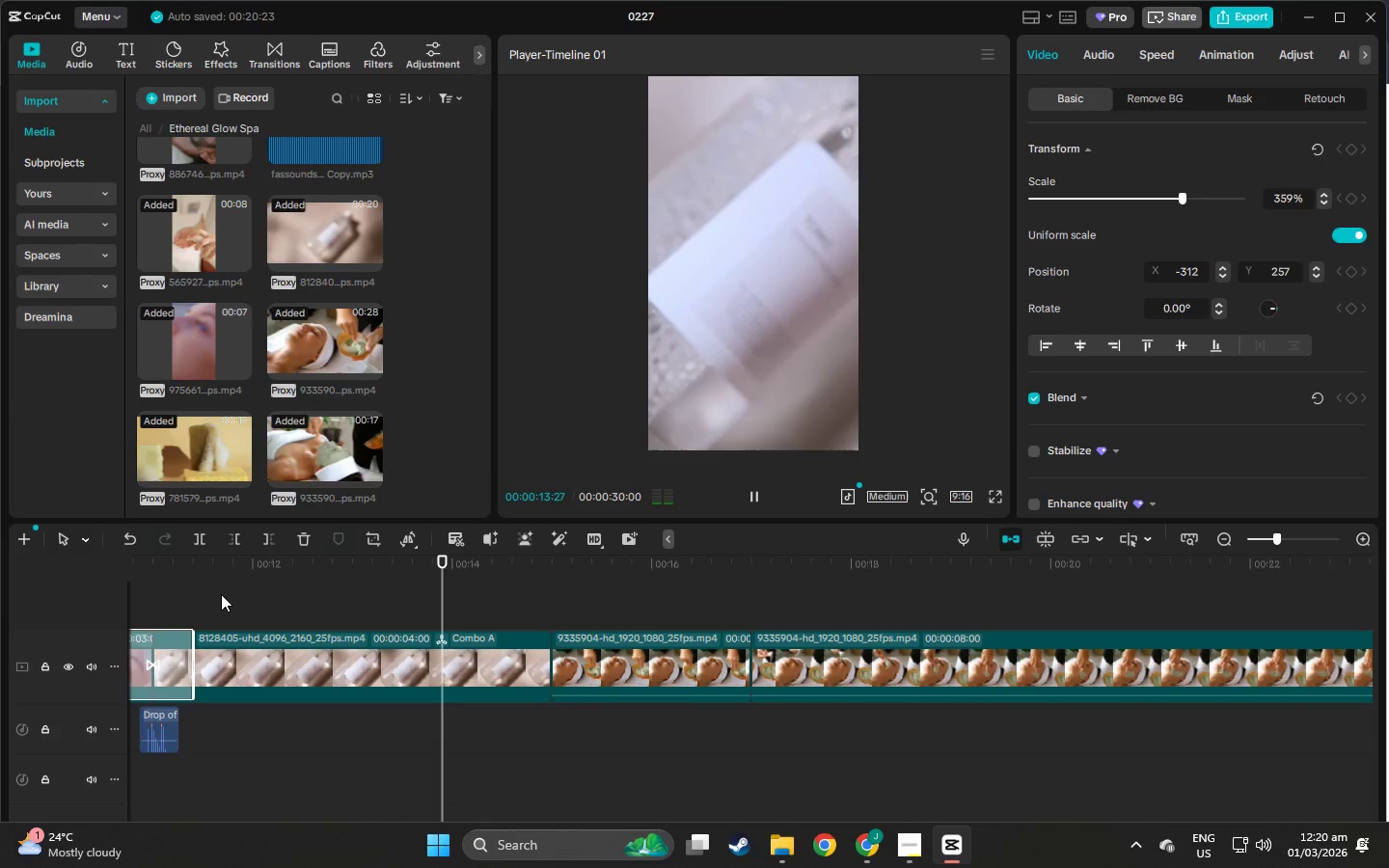 
key(Space)
 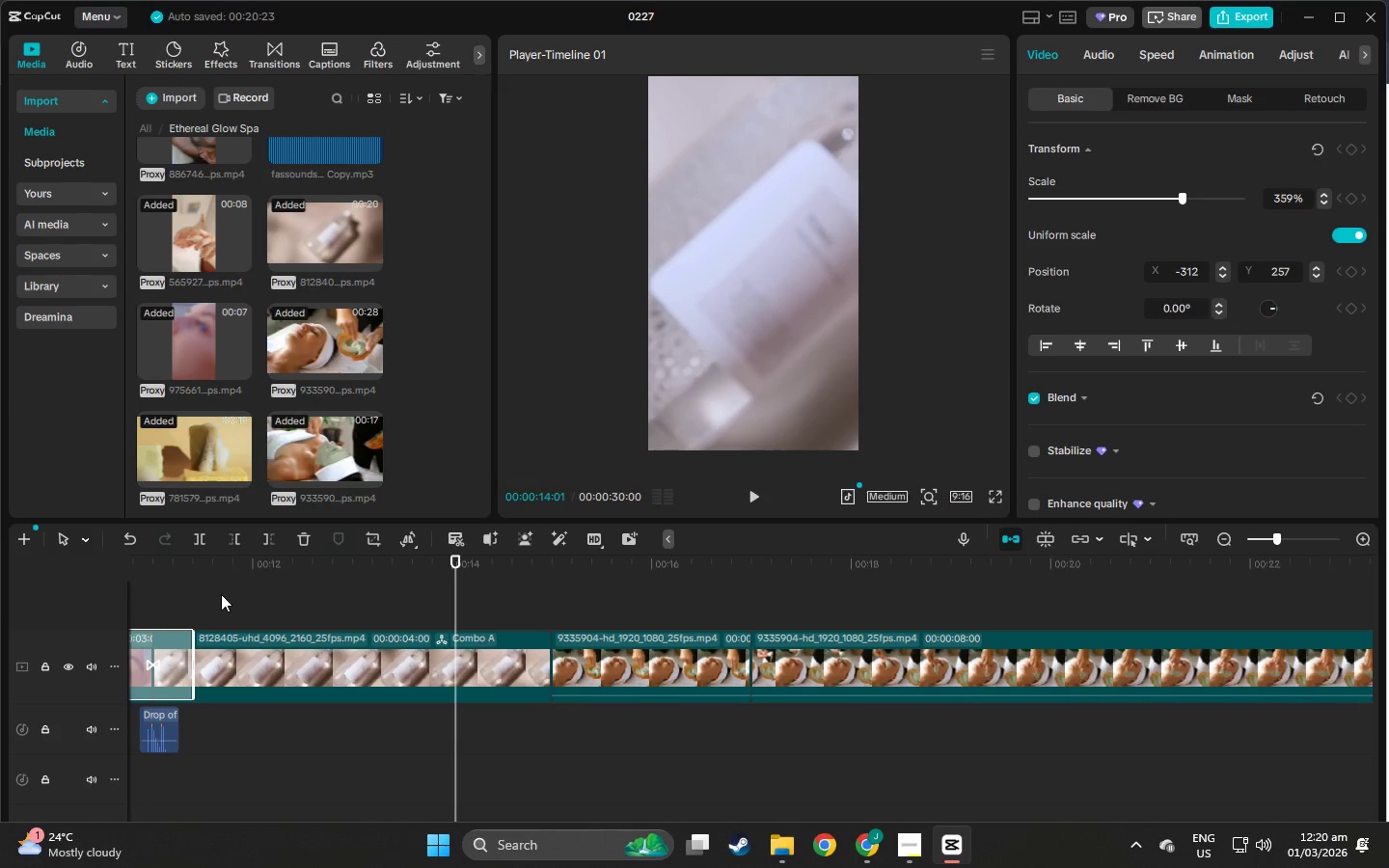 
key(Space)
 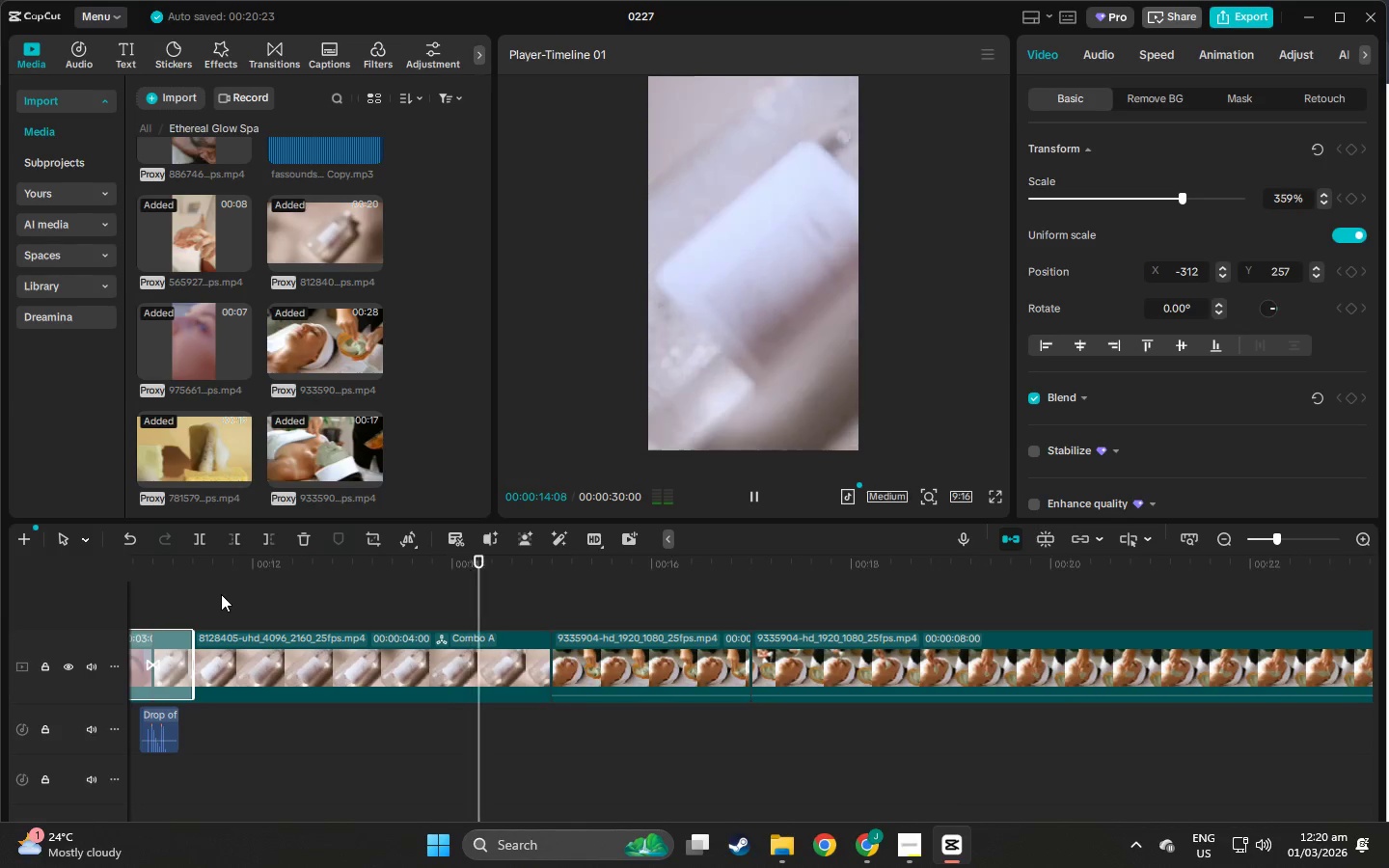 
key(Space)
 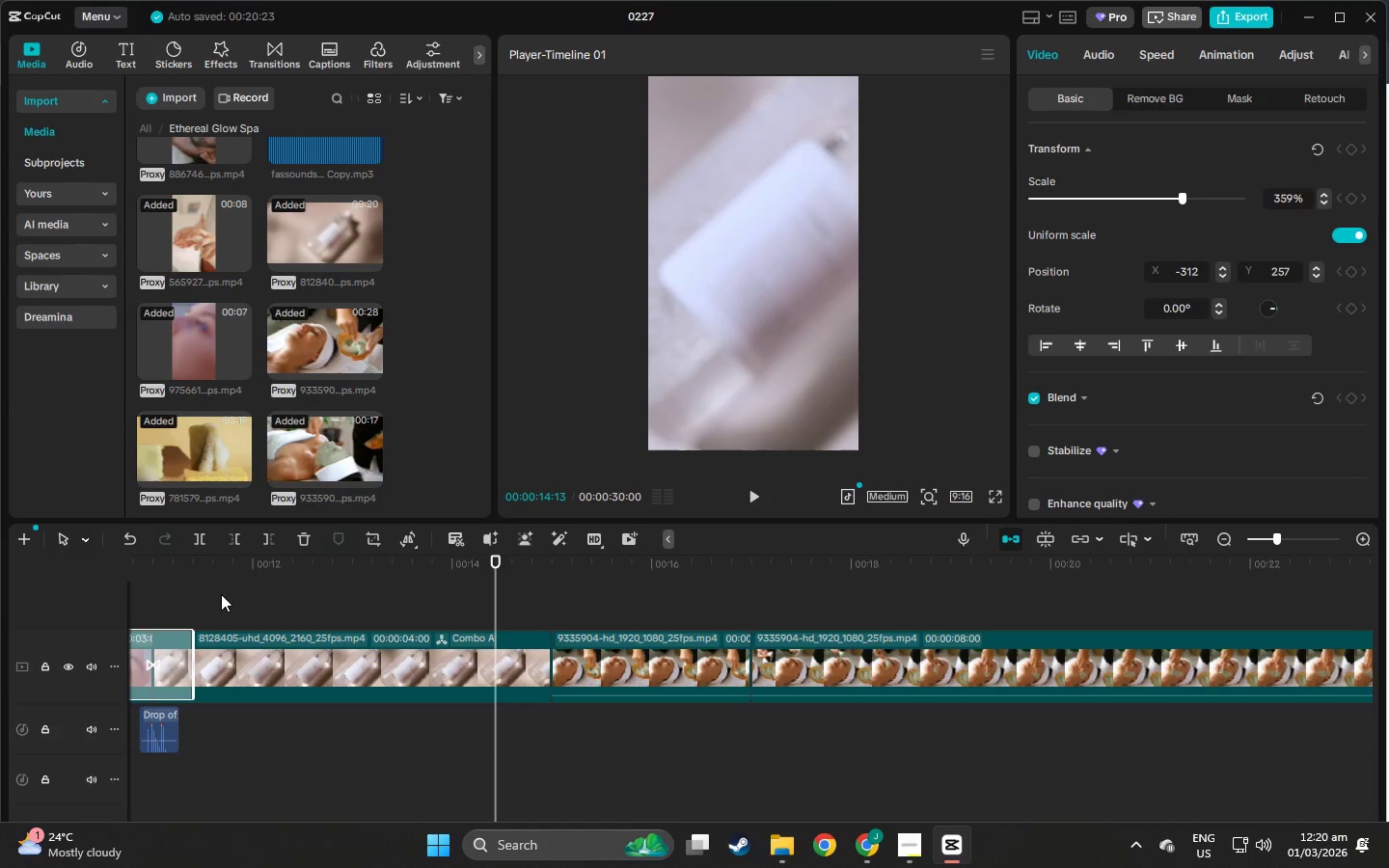 
key(Space)
 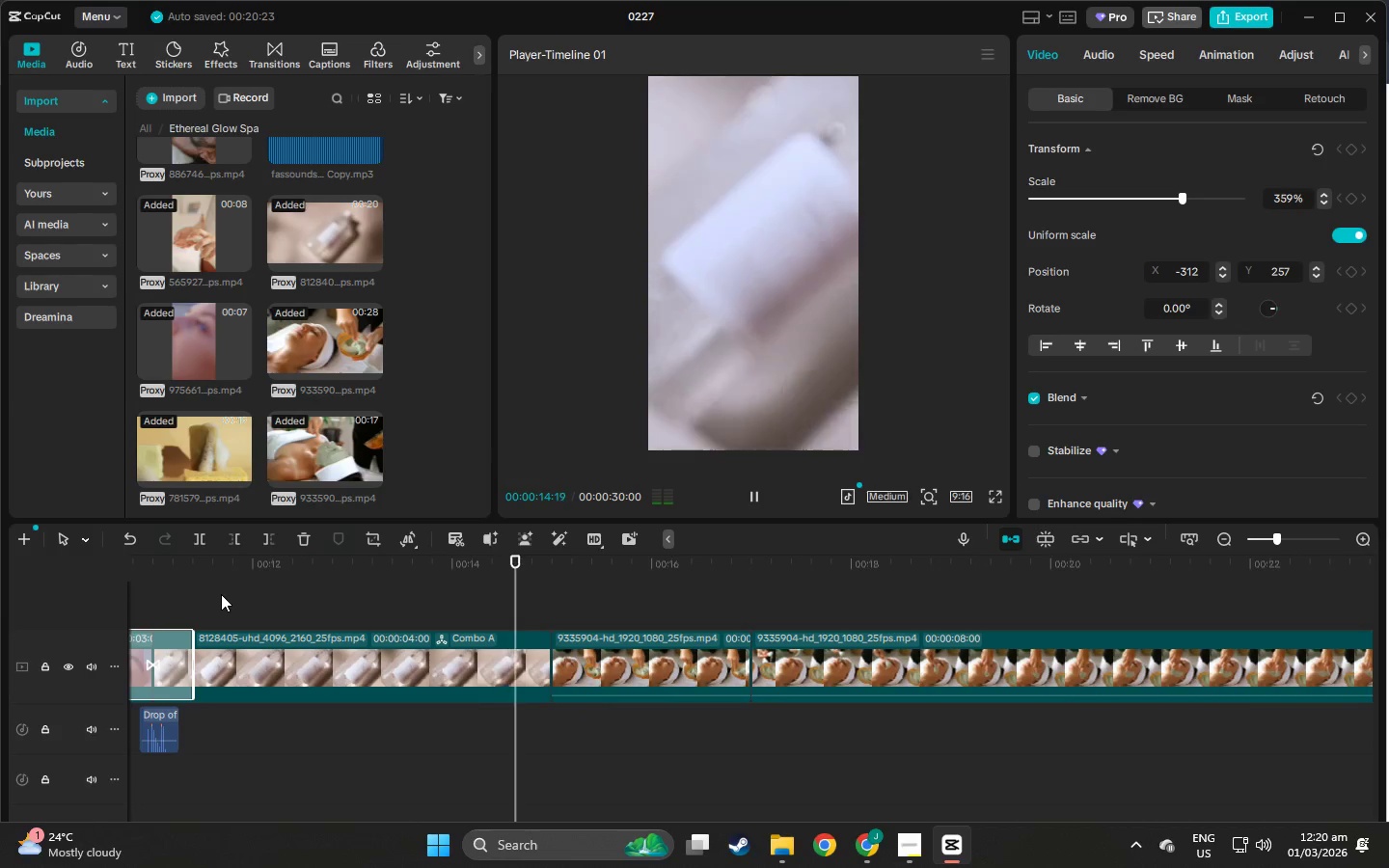 
key(Space)
 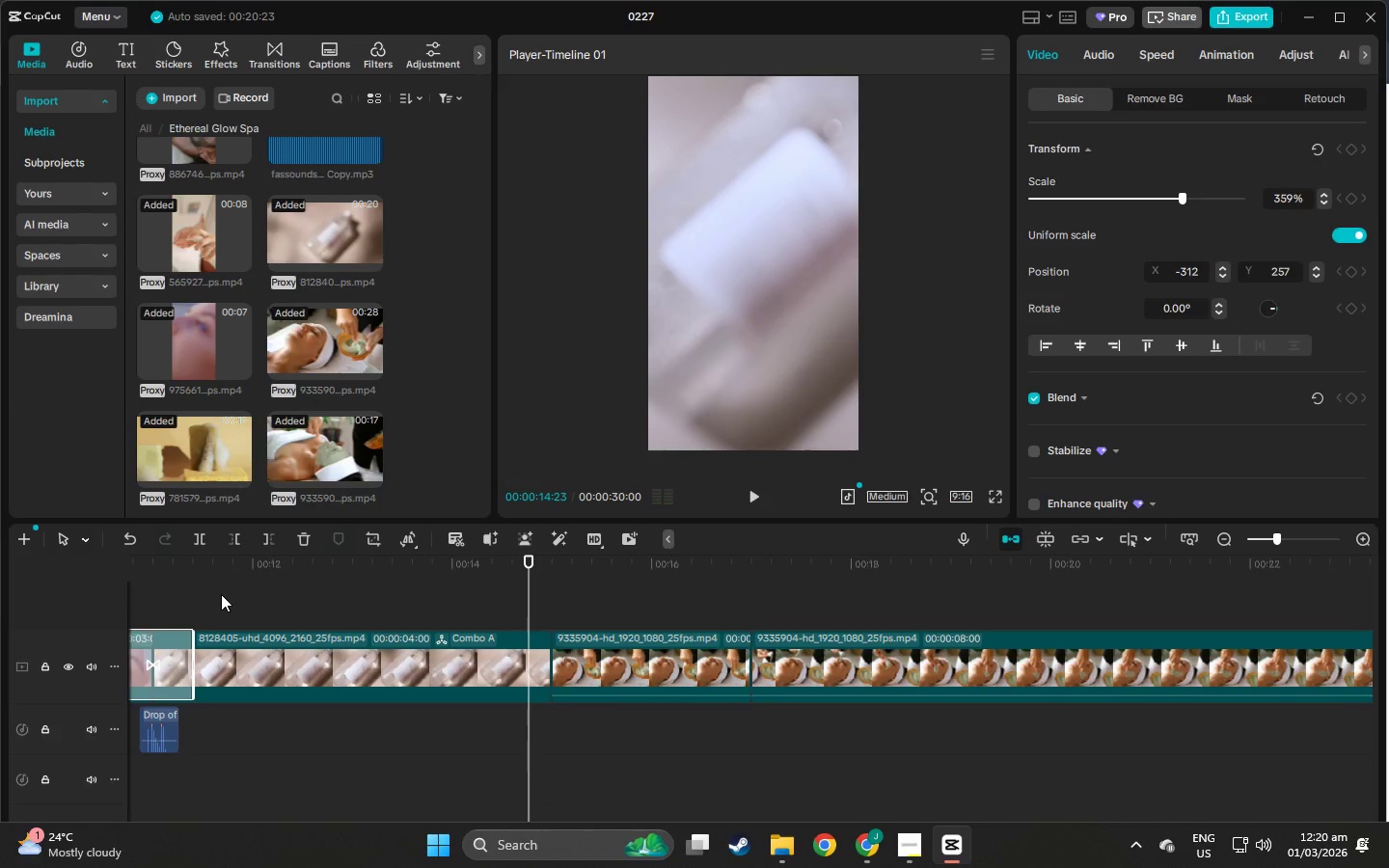 
key(Space)
 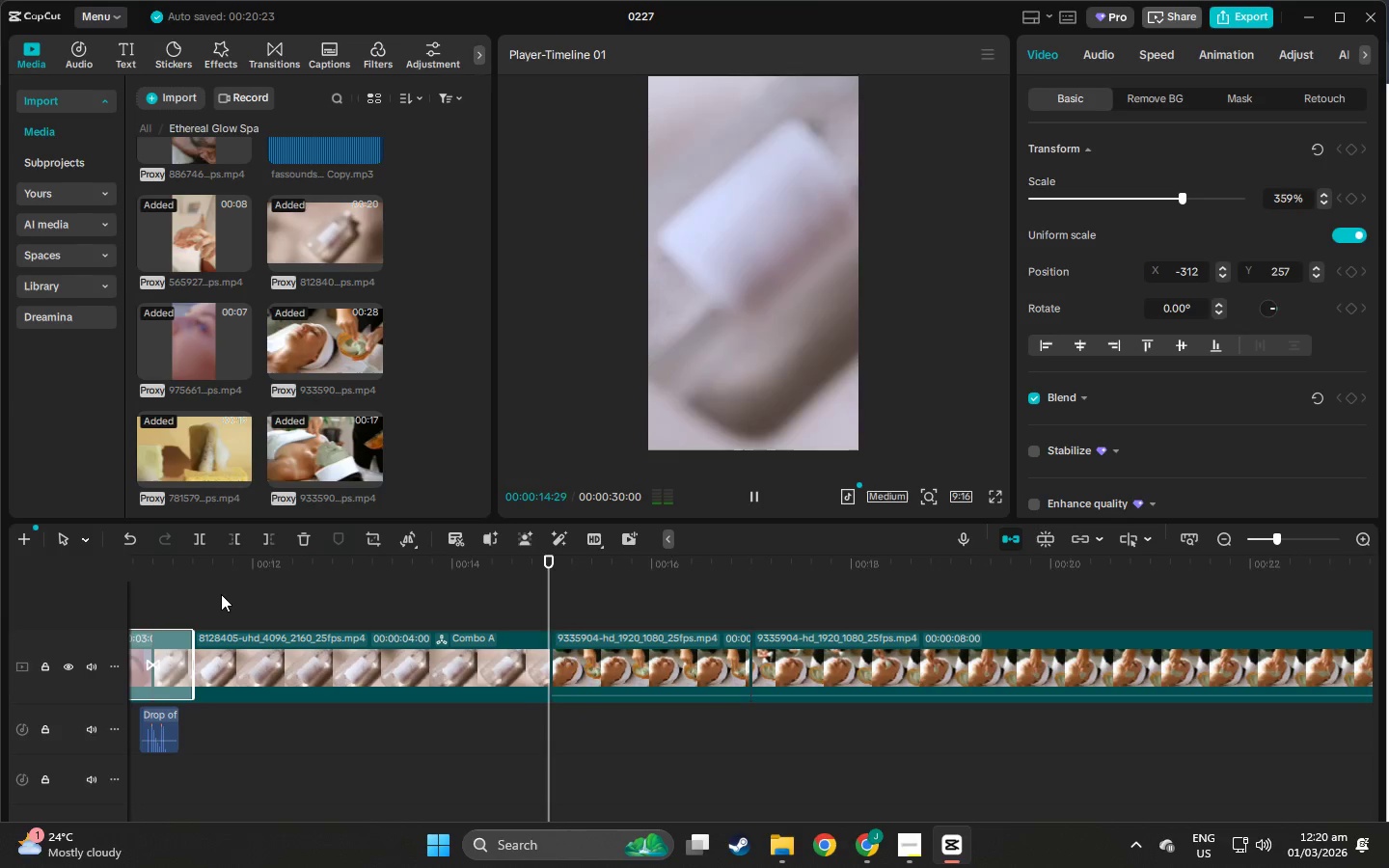 
key(Space)
 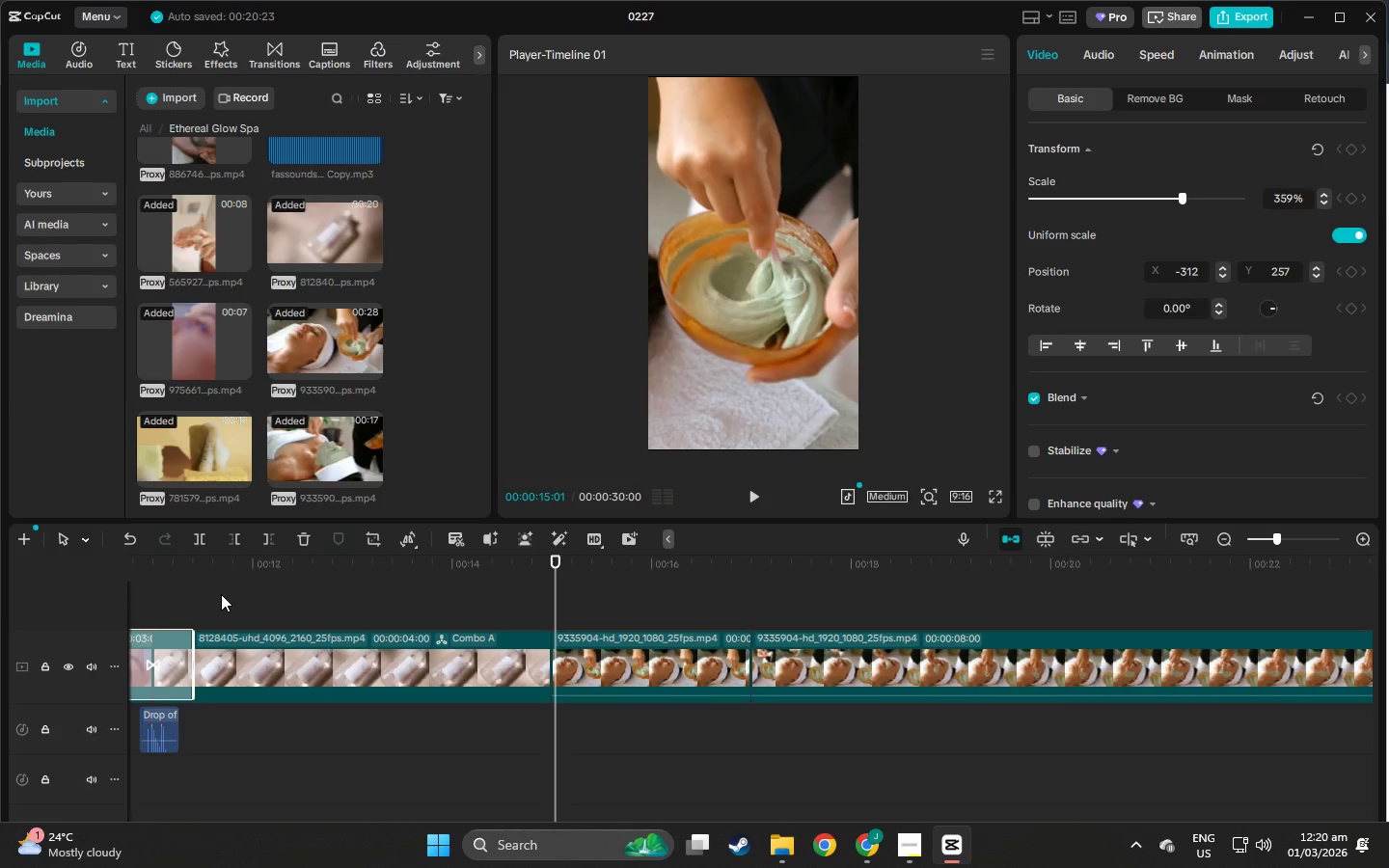 
key(Space)
 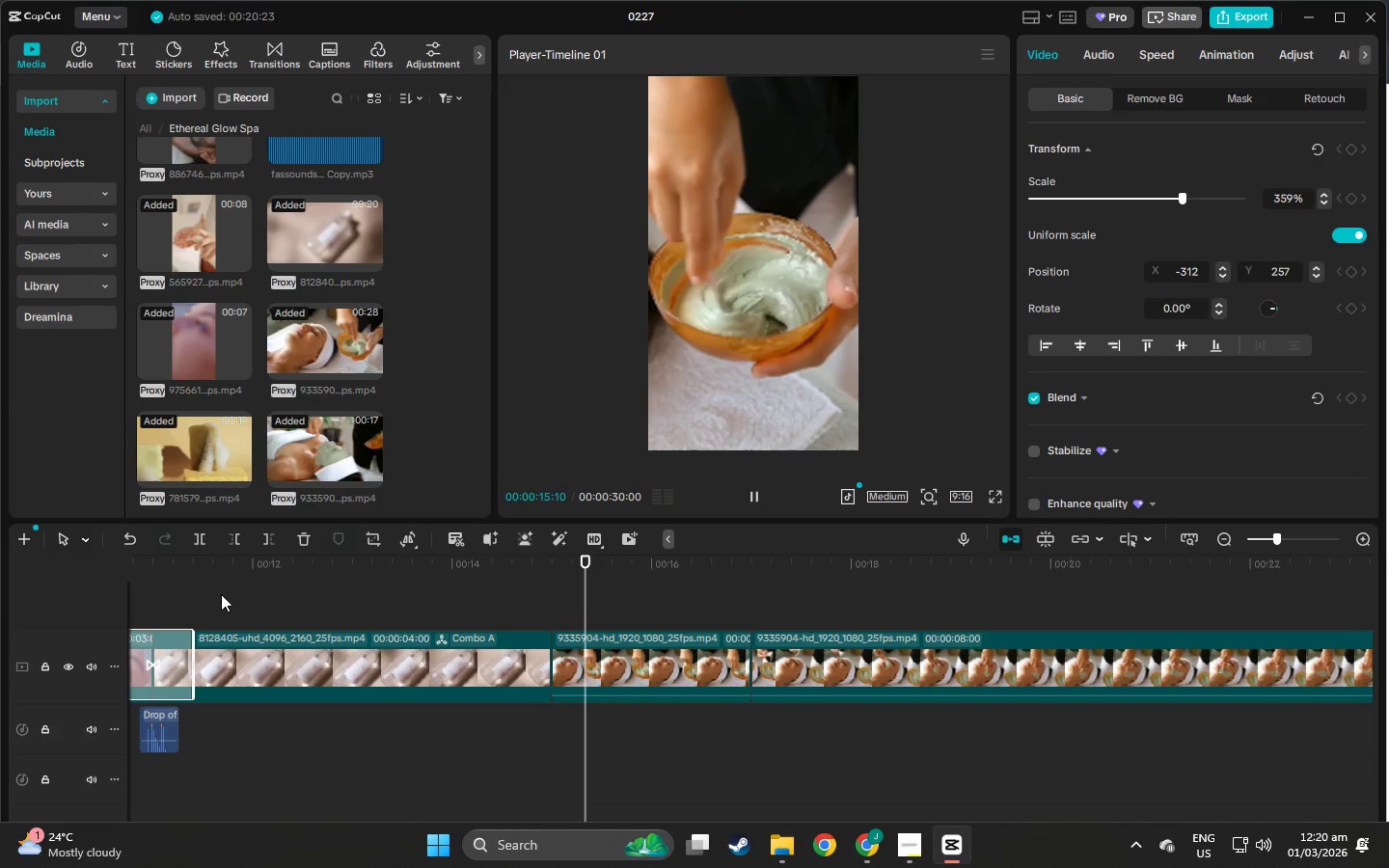 
key(Space)
 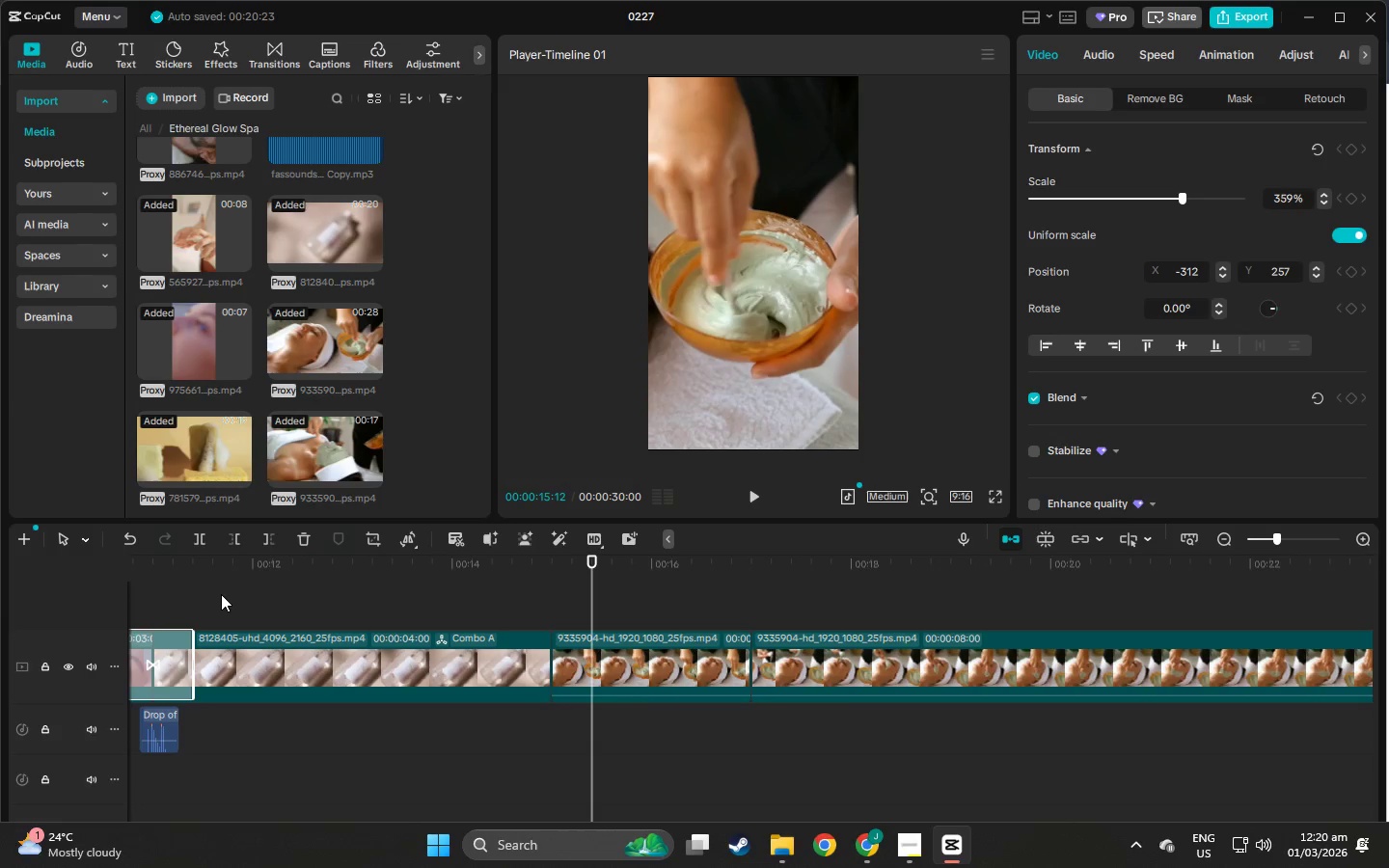 
key(Space)
 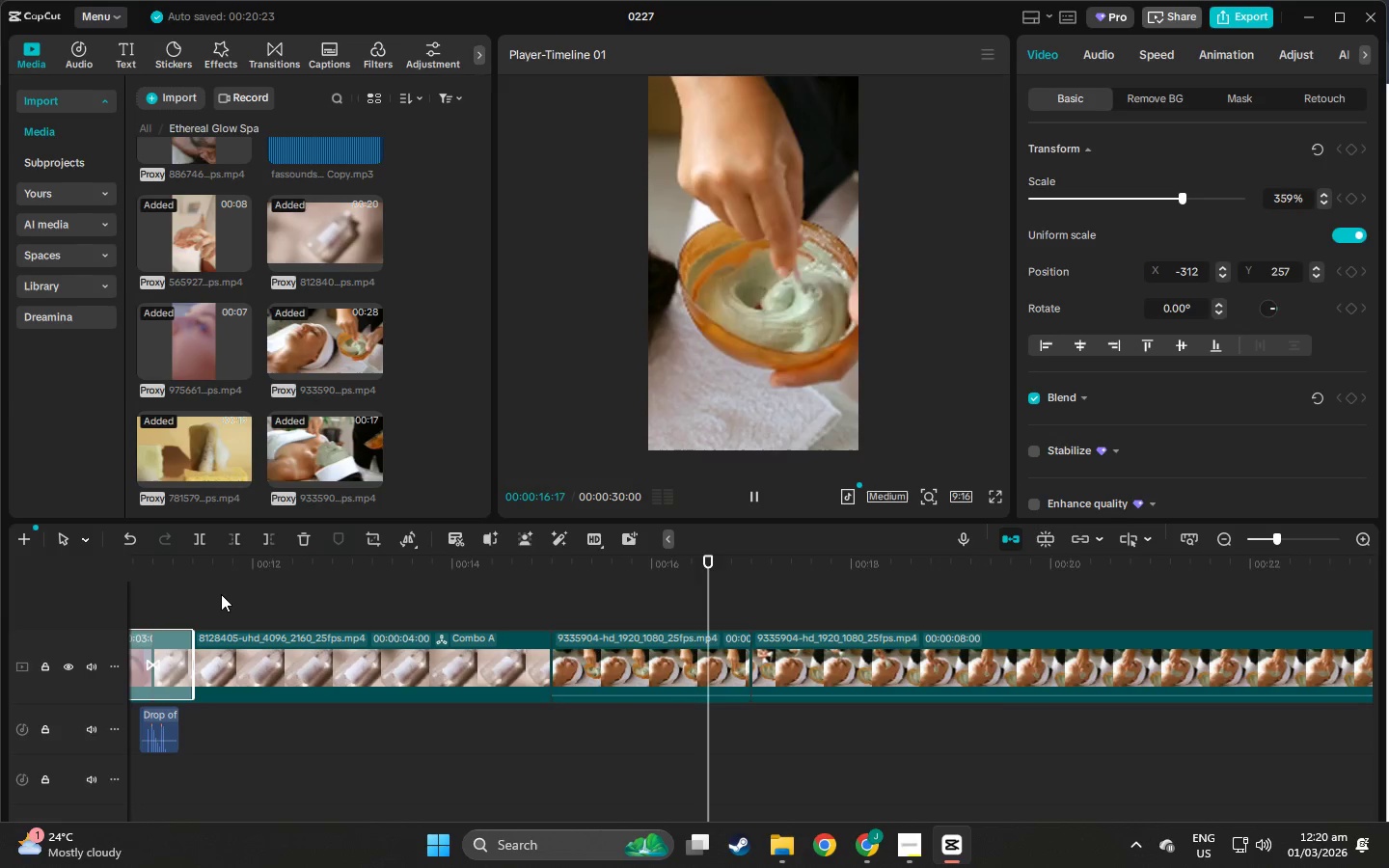 
key(Space)
 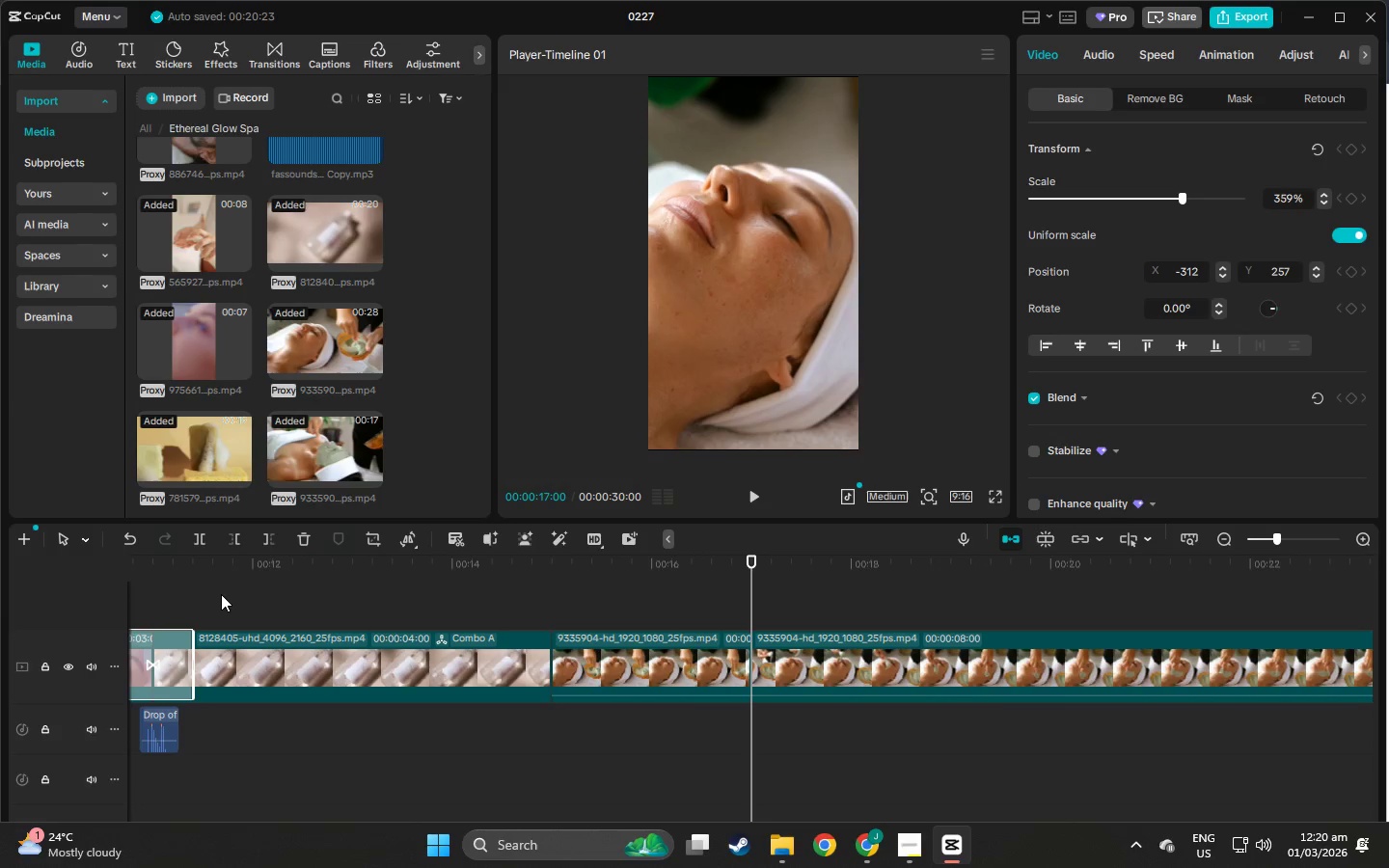 
key(Space)
 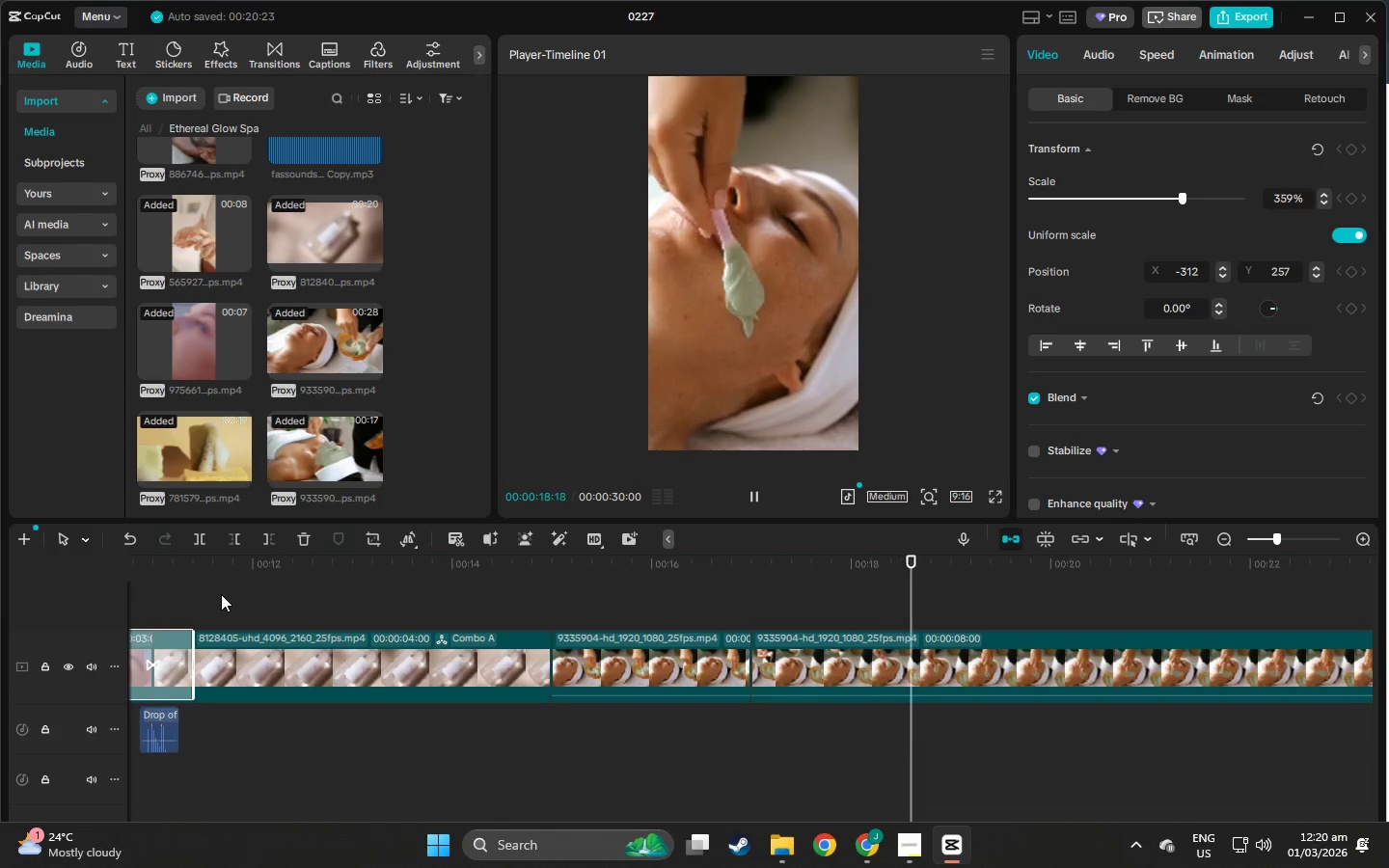 
key(Space)
 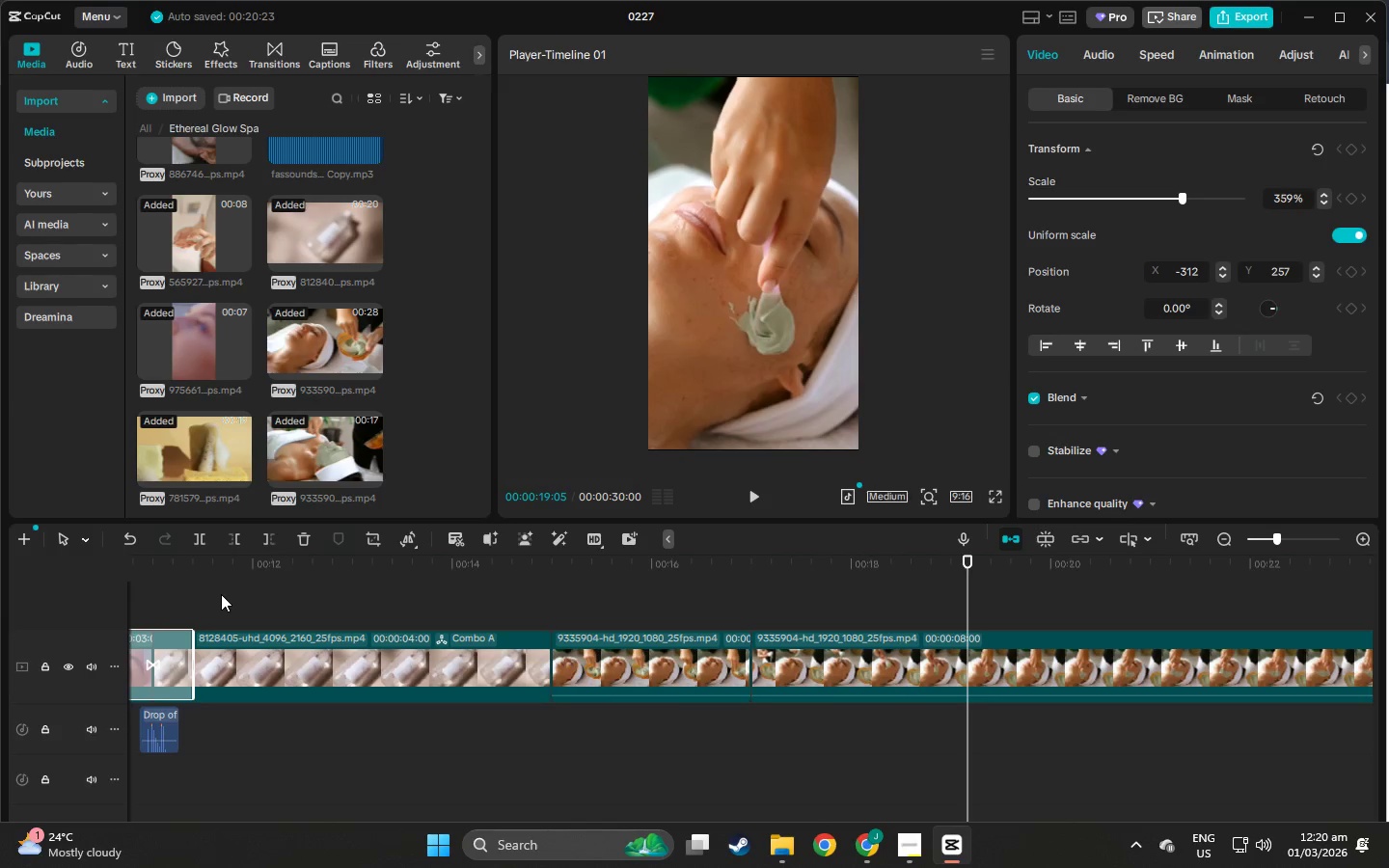 
key(Space)
 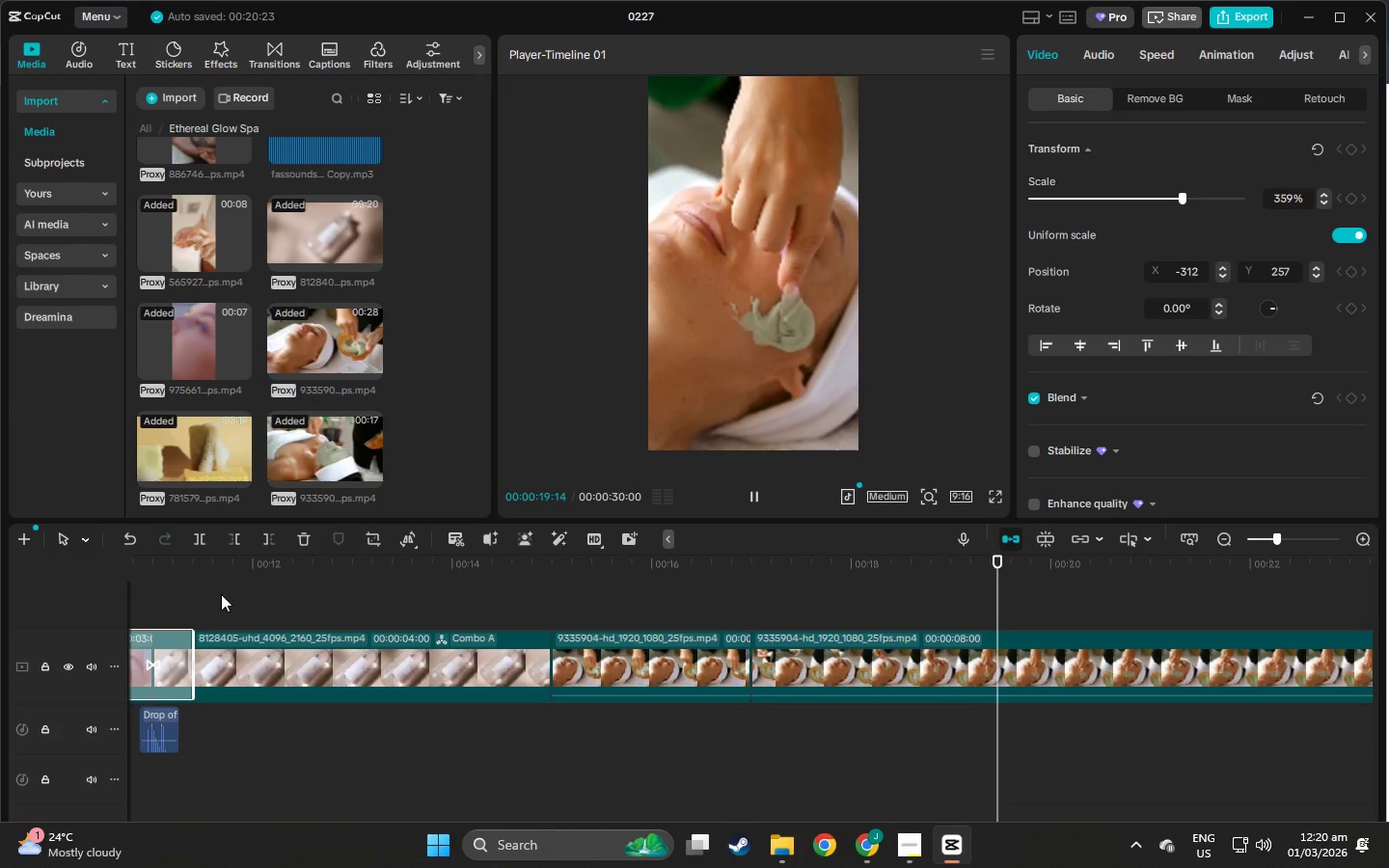 
key(Space)
 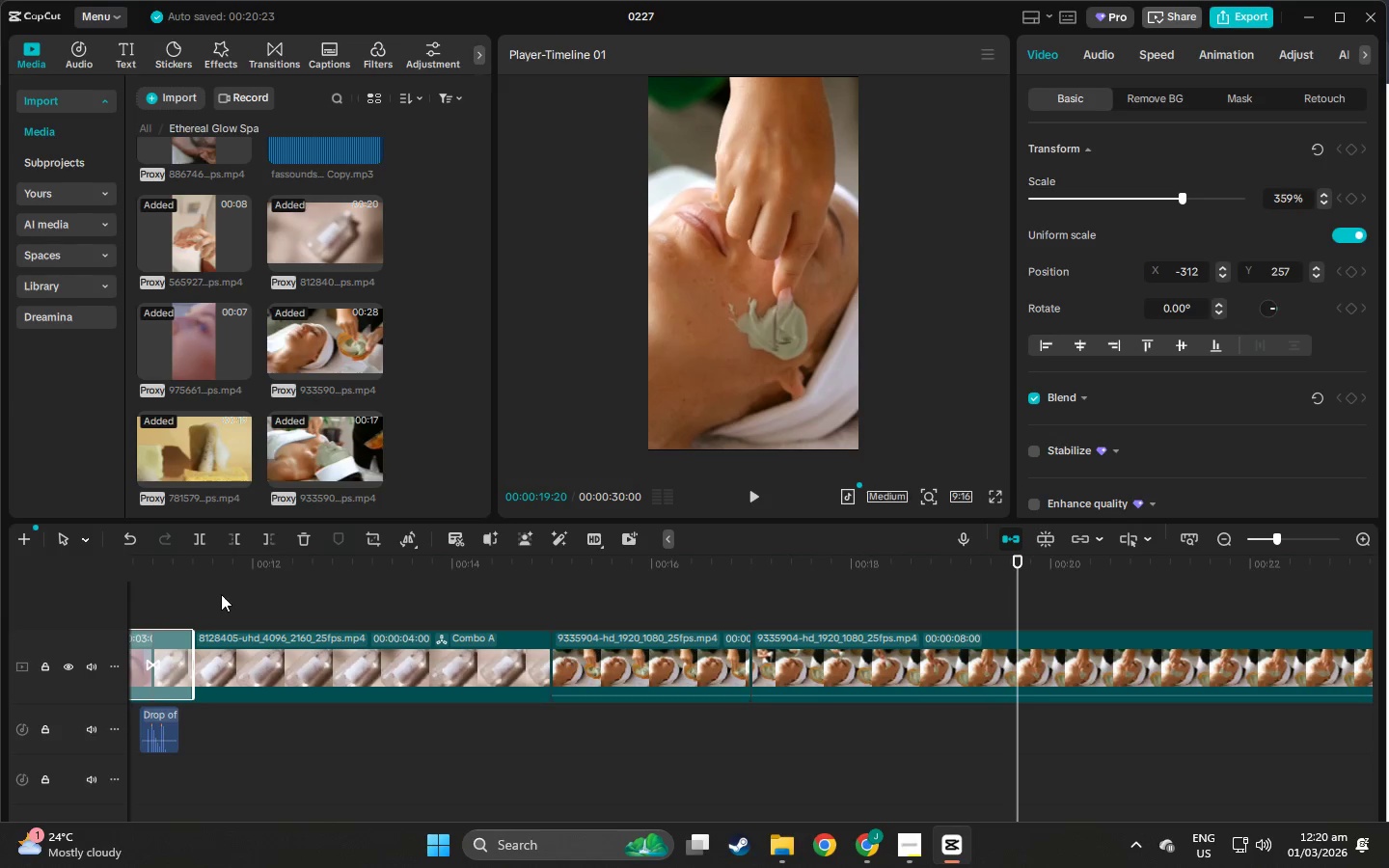 
key(Space)
 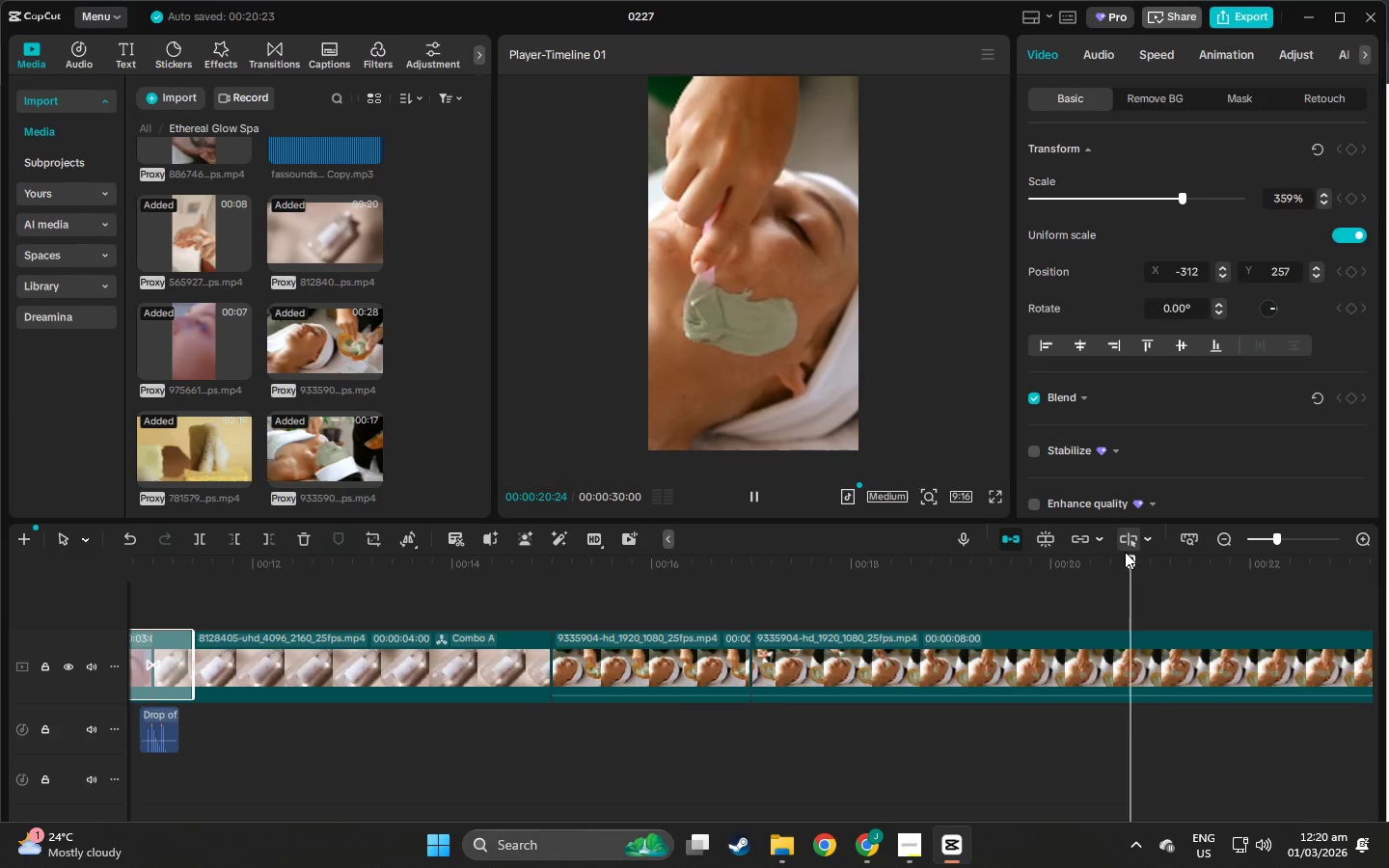 
left_click_drag(start_coordinate=[1161, 569], to_coordinate=[666, 601])
 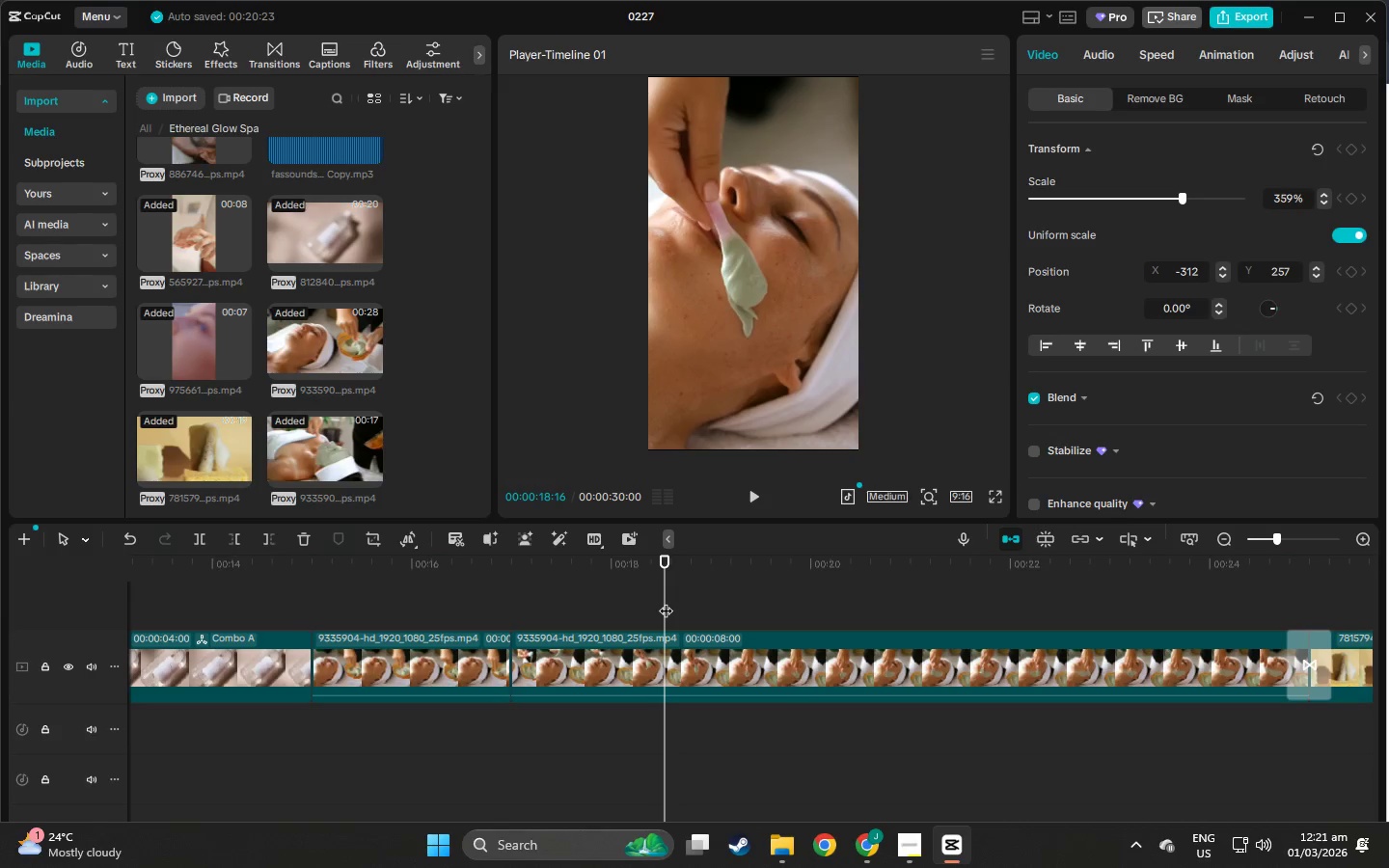 
wait(9.91)
 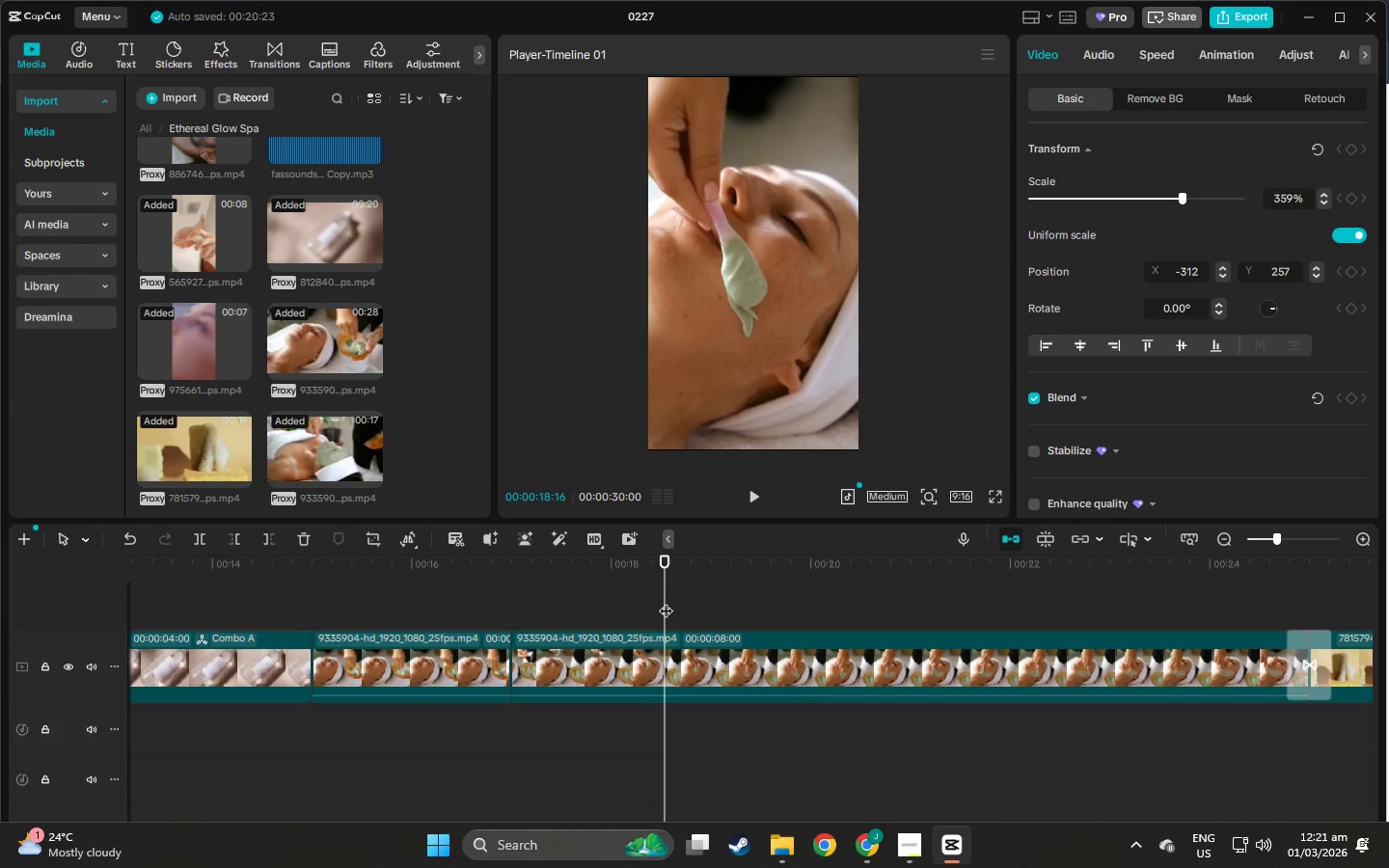 
left_click_drag(start_coordinate=[317, 564], to_coordinate=[810, 605])
 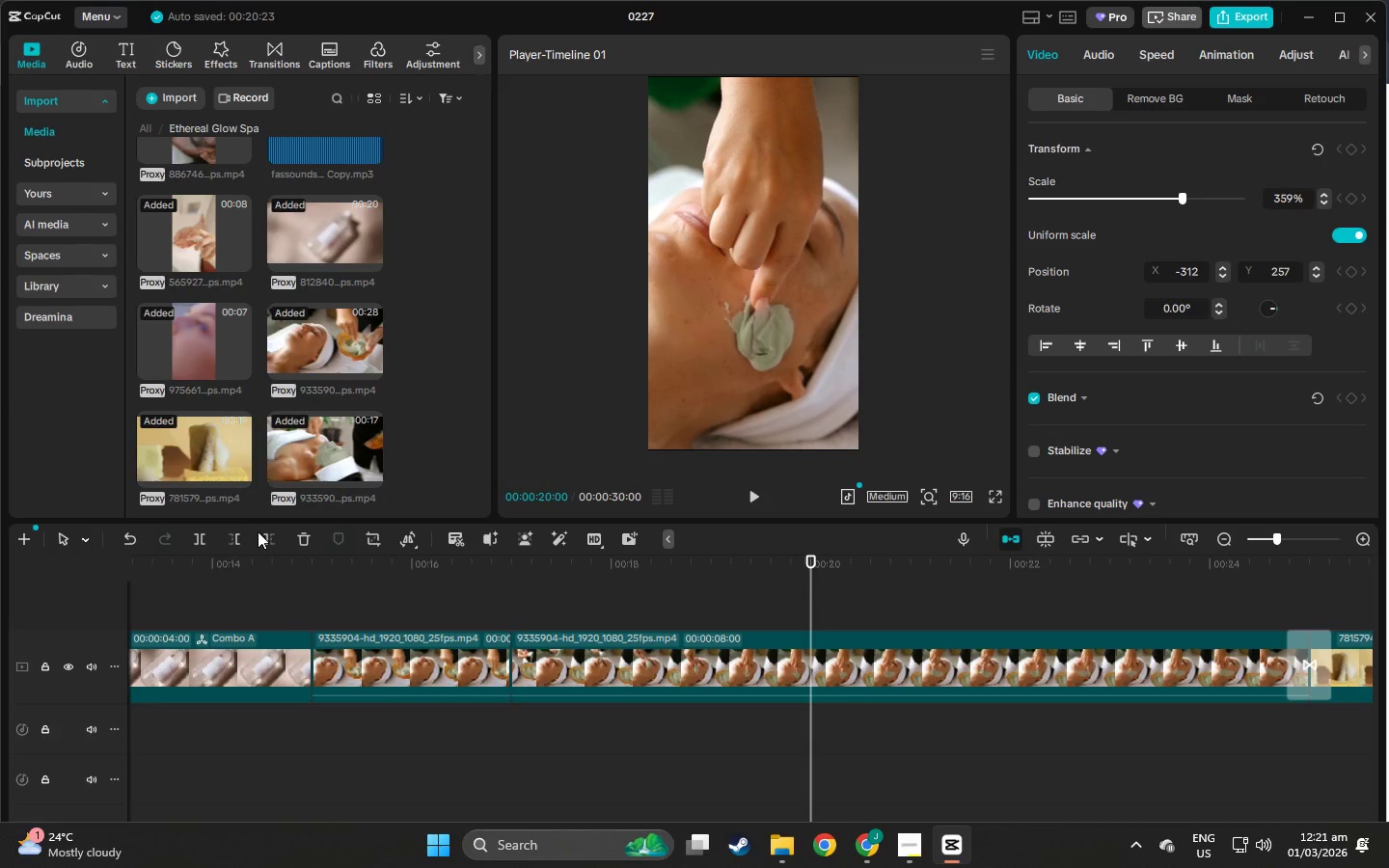 
left_click([271, 534])
 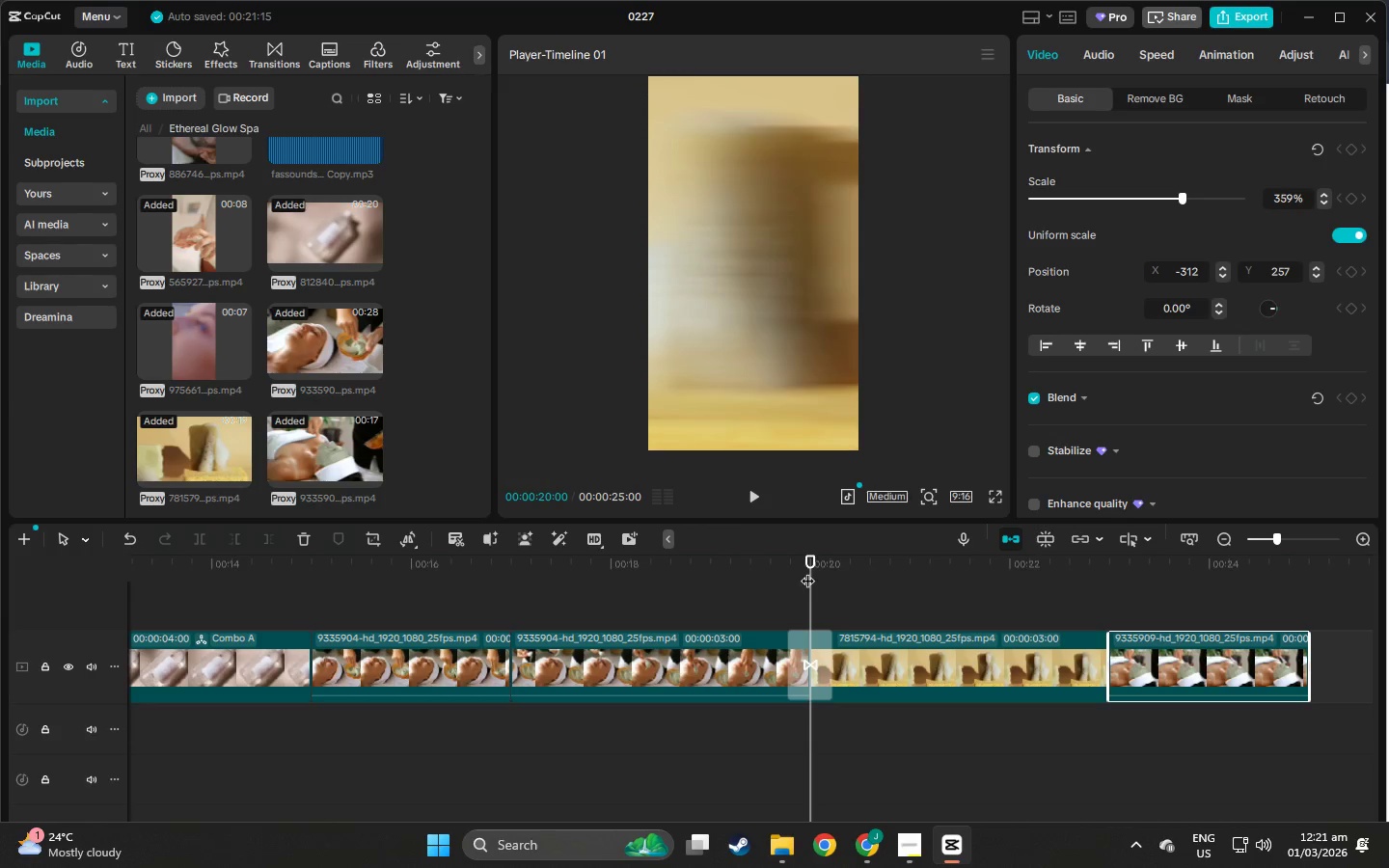 
wait(7.38)
 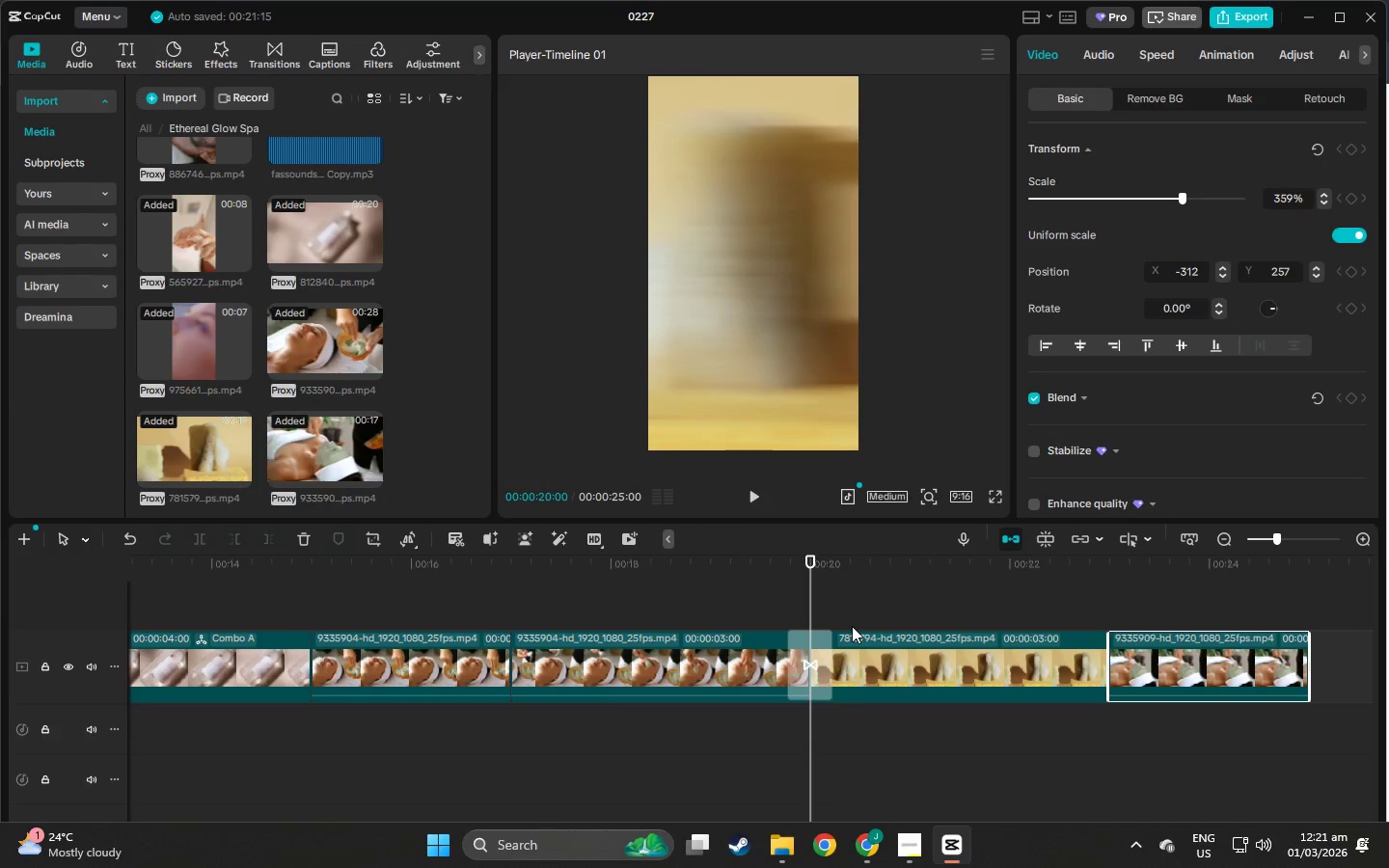 
left_click_drag(start_coordinate=[811, 565], to_coordinate=[1211, 759])
 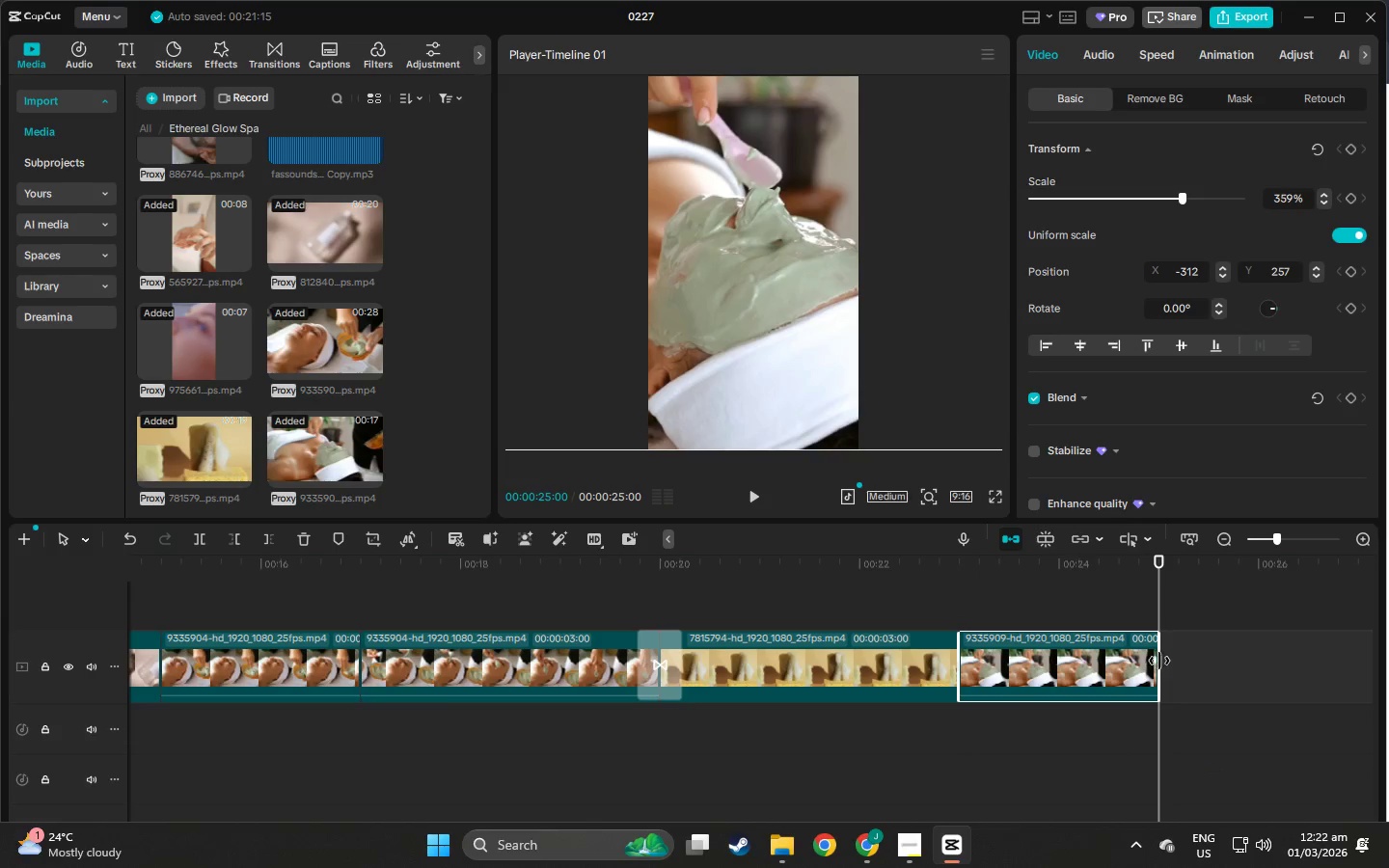 
wait(27.97)
 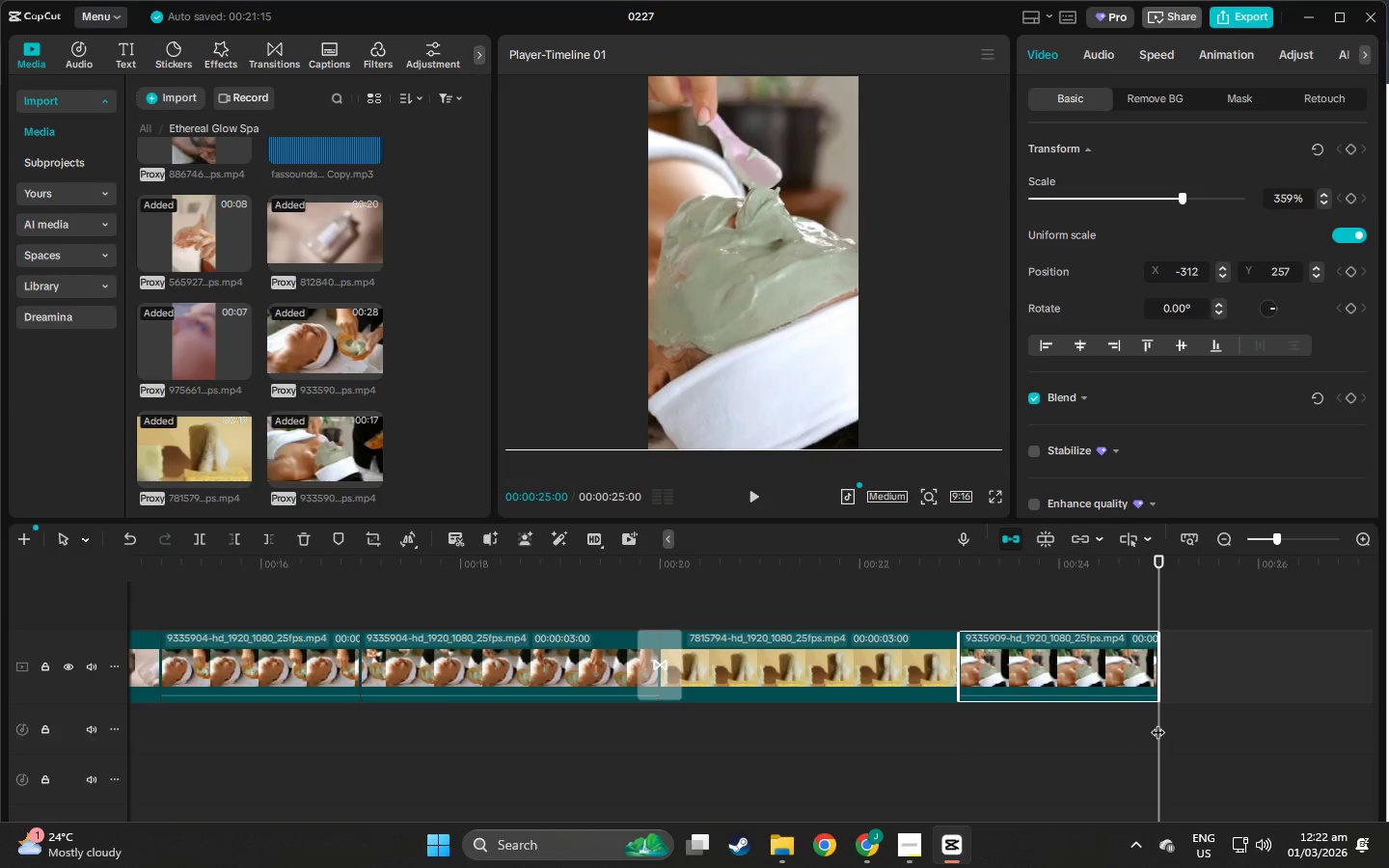 
left_click_drag(start_coordinate=[1161, 661], to_coordinate=[1259, 668])
 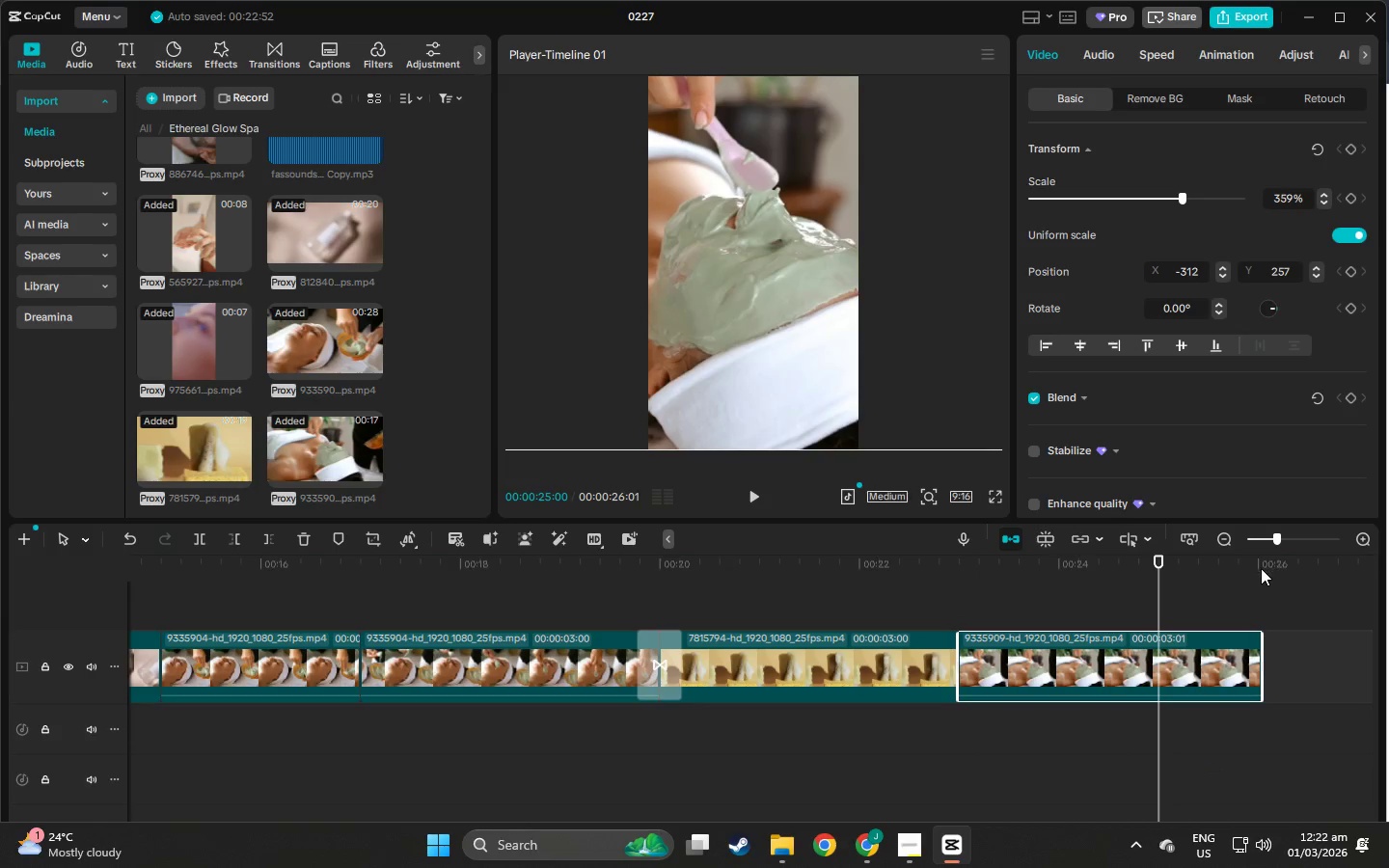 
left_click([1260, 568])
 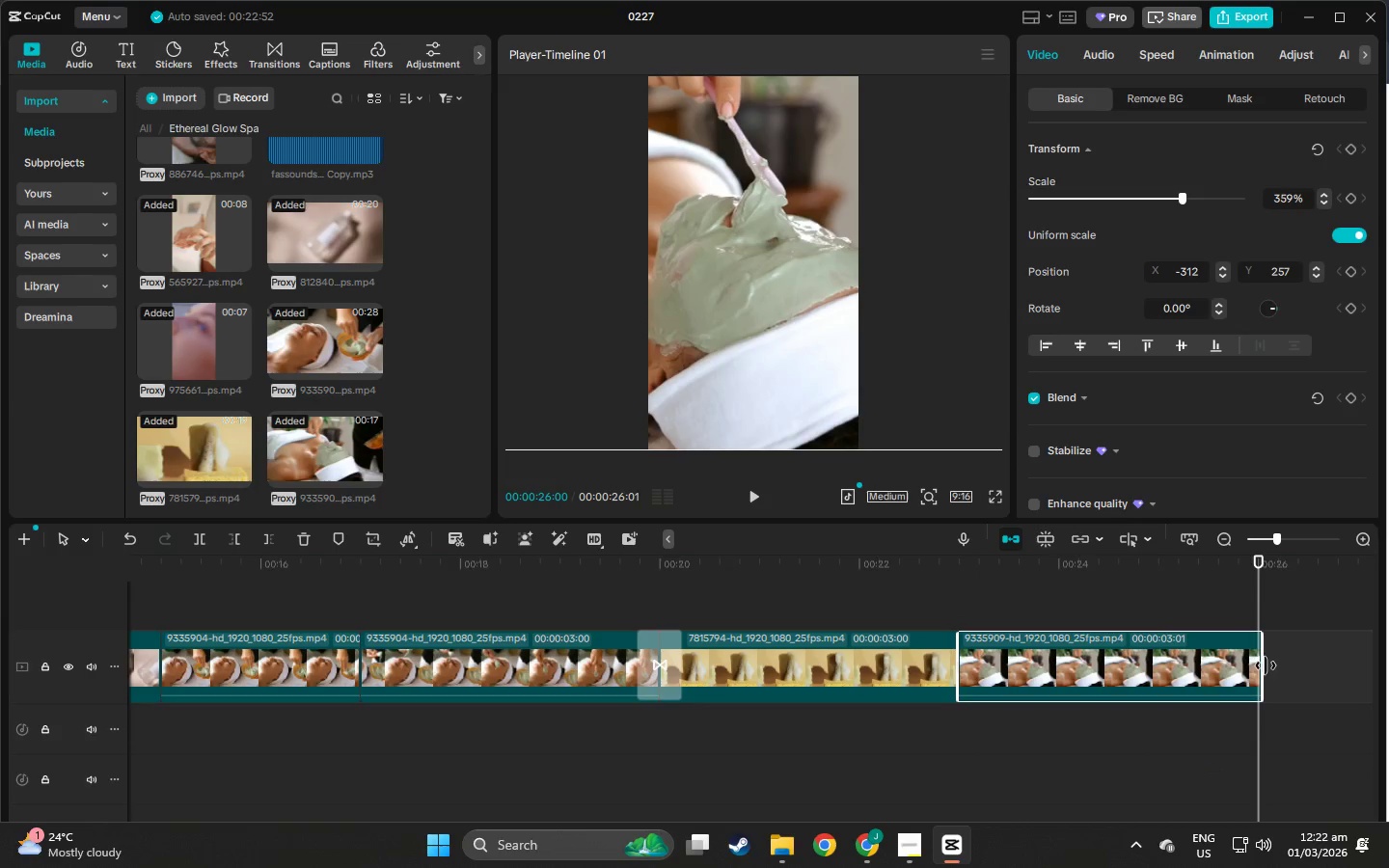 
left_click_drag(start_coordinate=[1263, 664], to_coordinate=[1256, 663])
 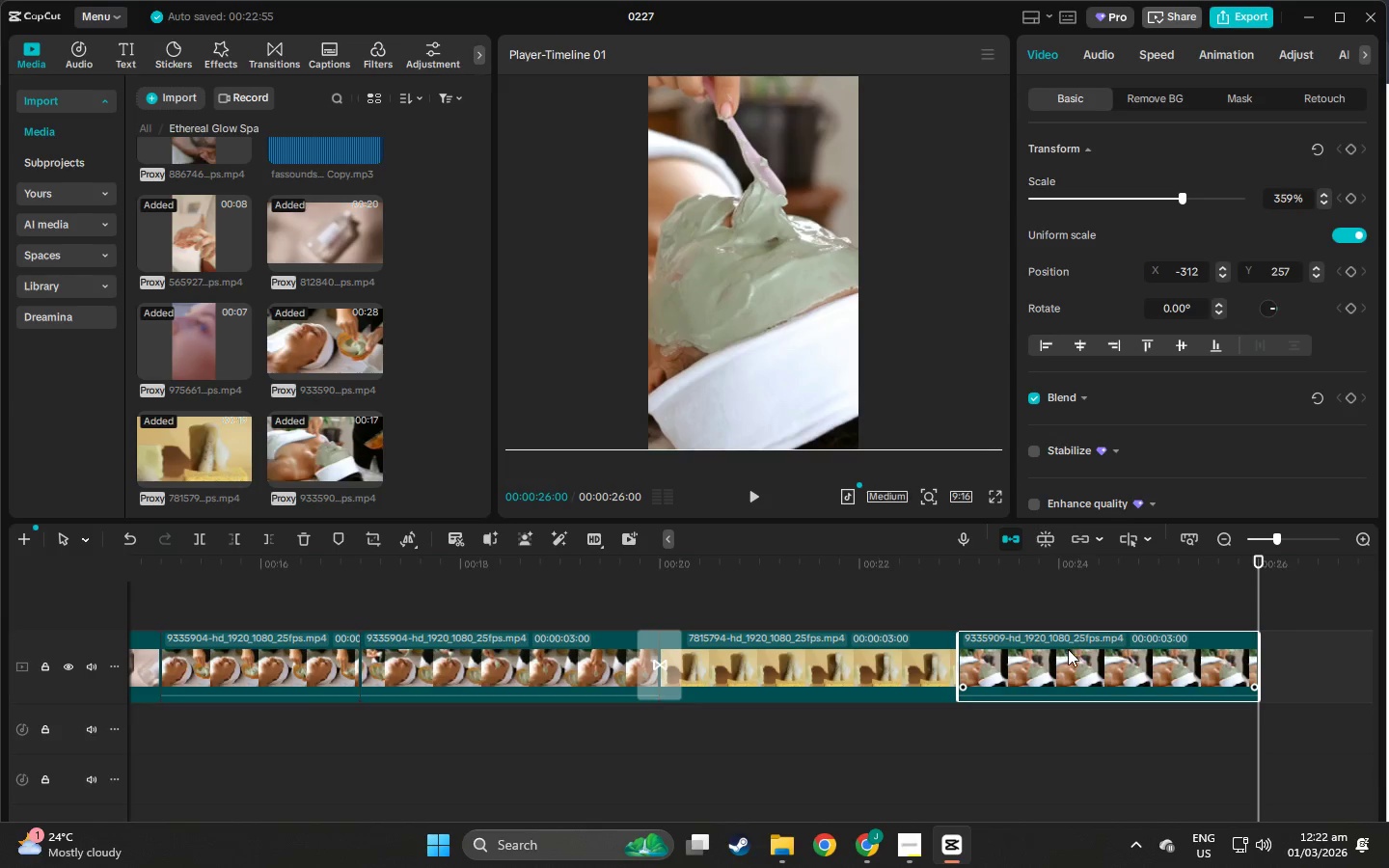 
wait(6.75)
 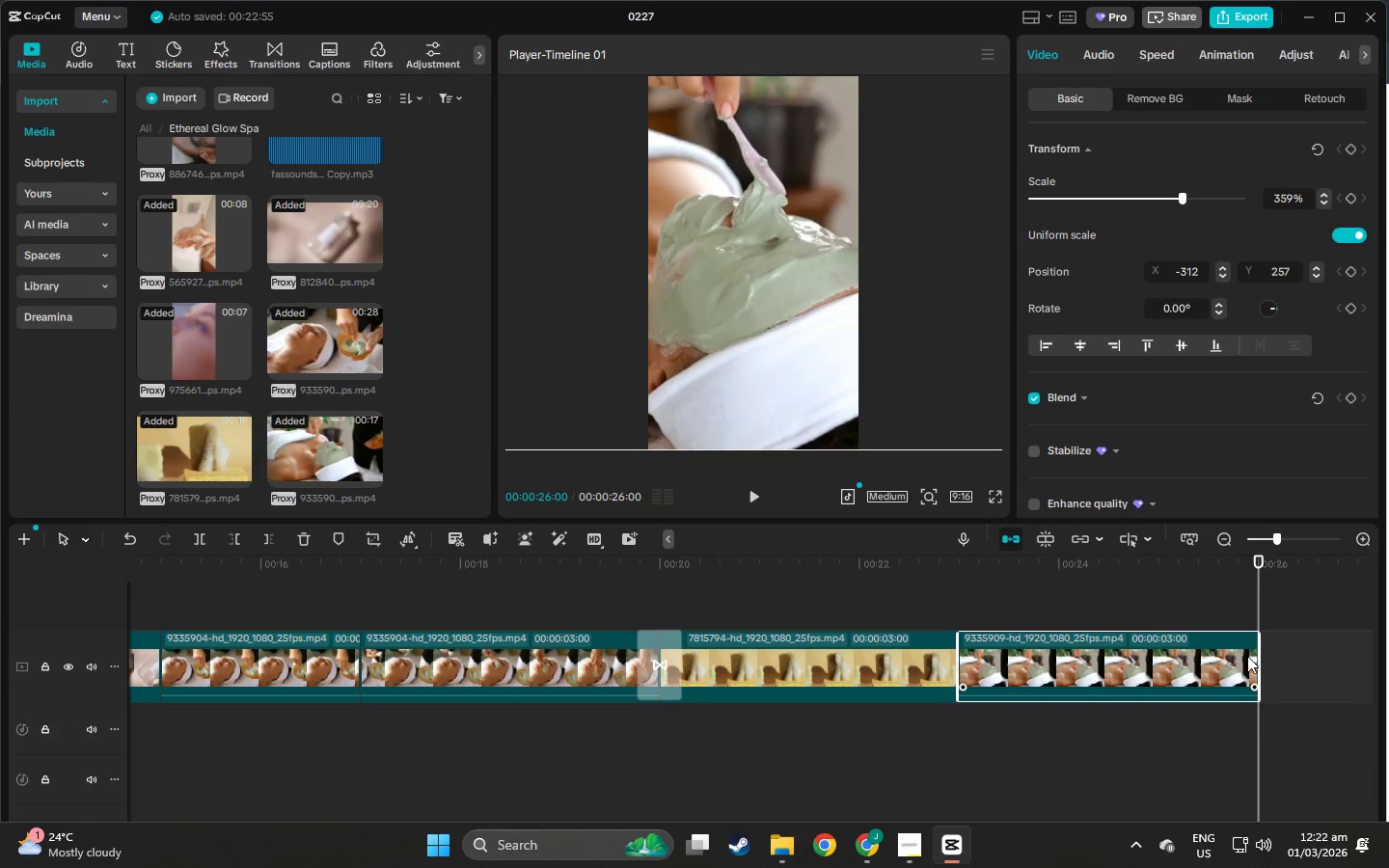 
key(Alt+Tab)
 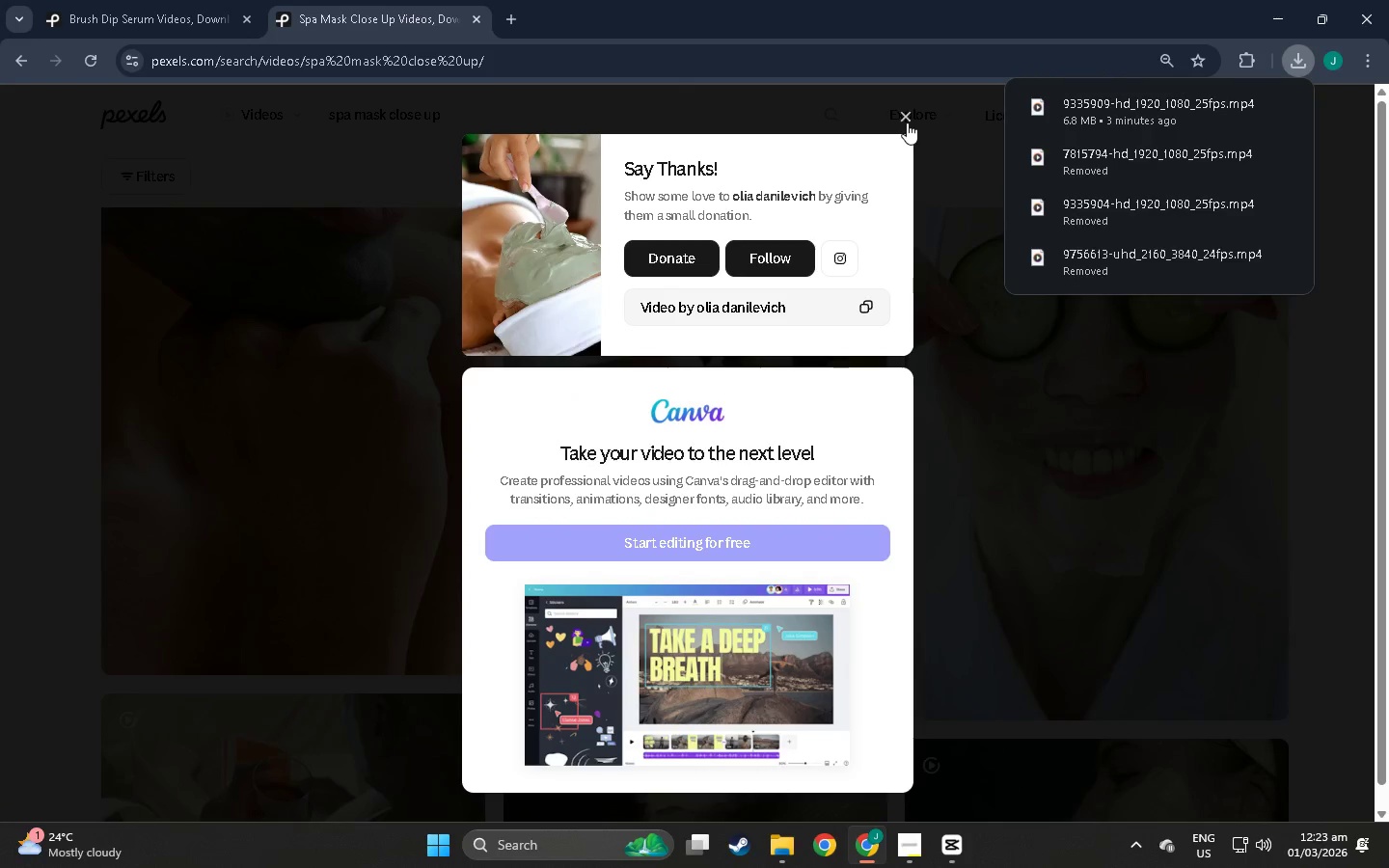 
left_click([907, 122])
 